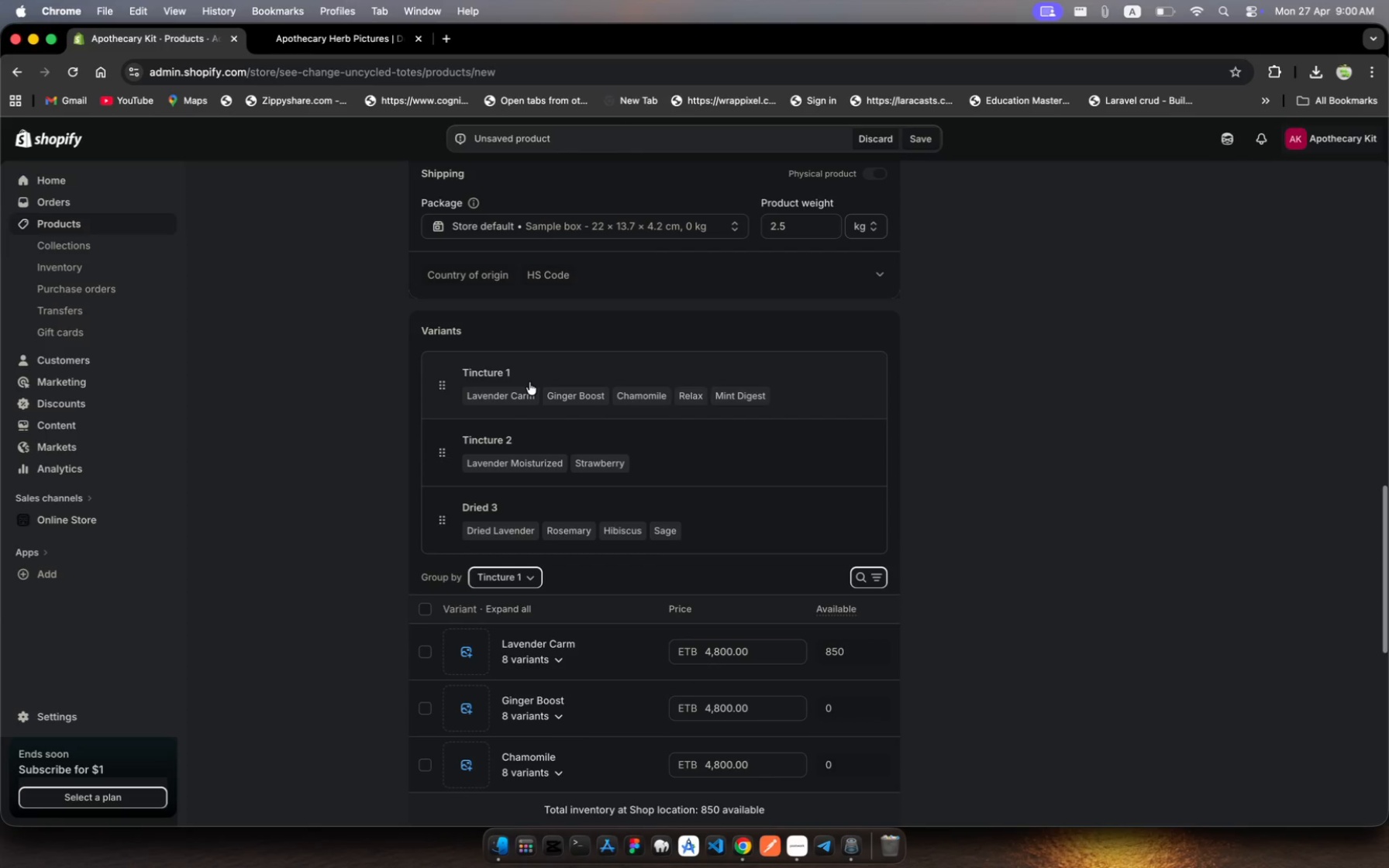 
wait(10.48)
 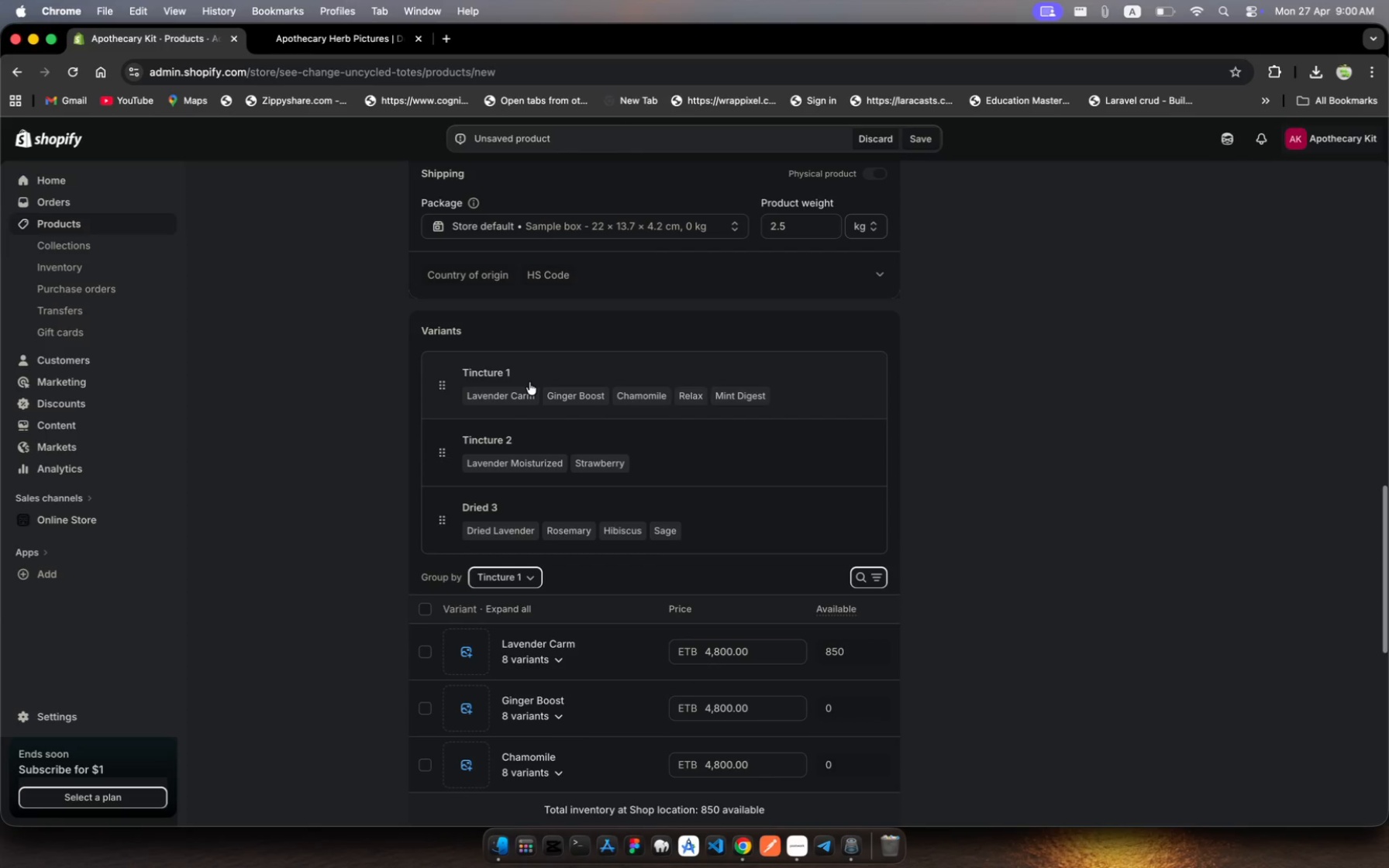 
left_click([519, 390])
 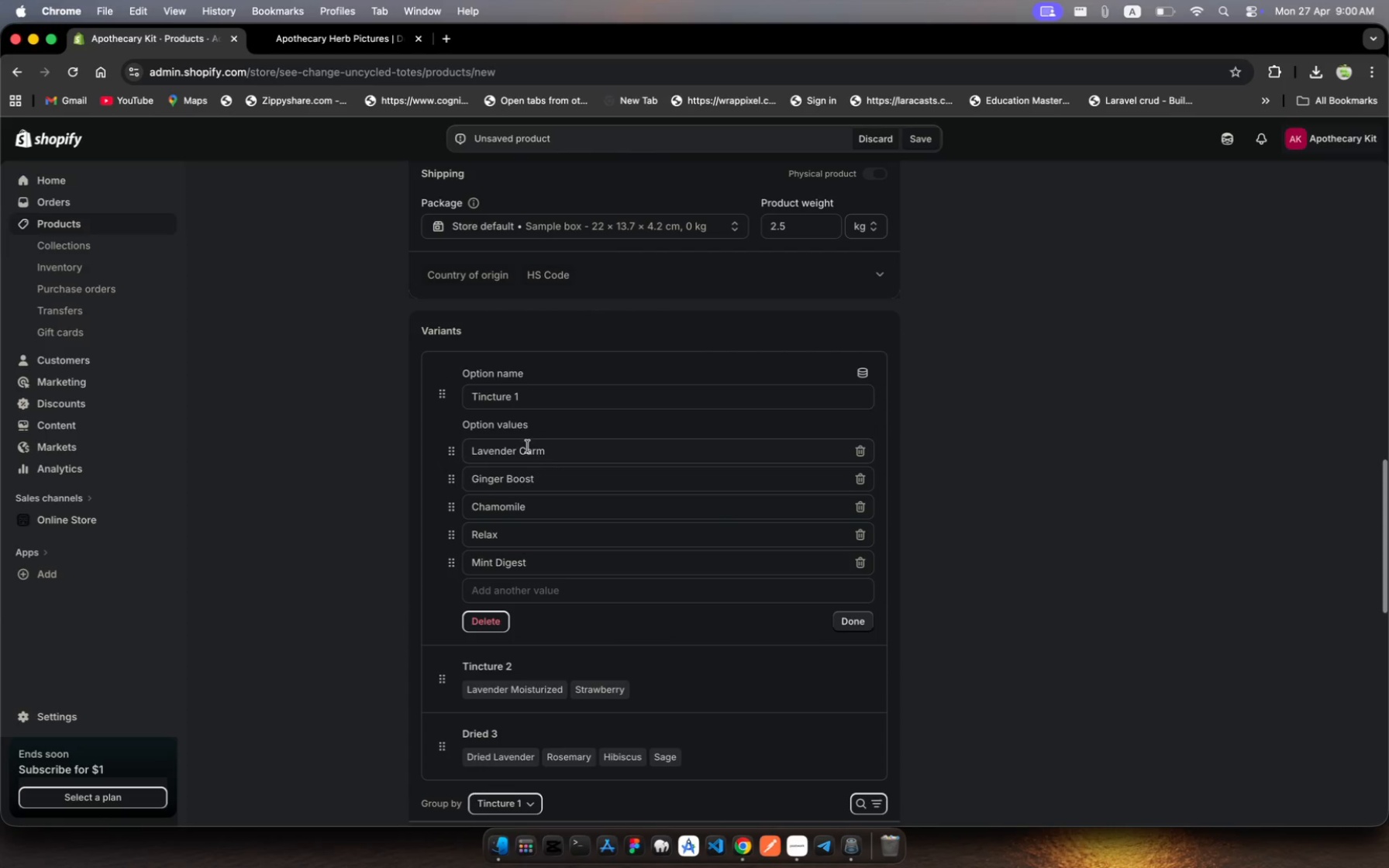 
left_click([537, 450])
 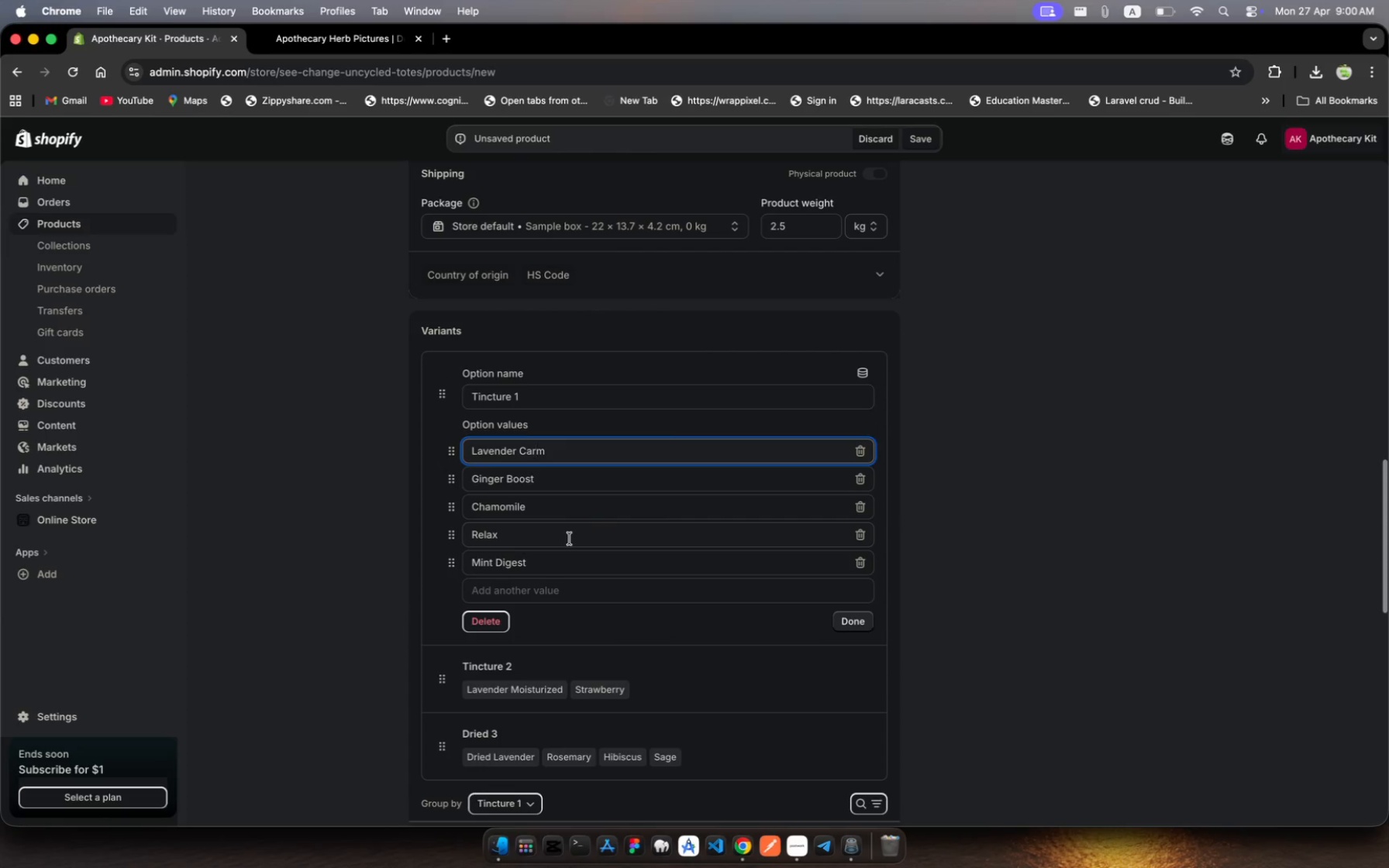 
key(Backspace)
 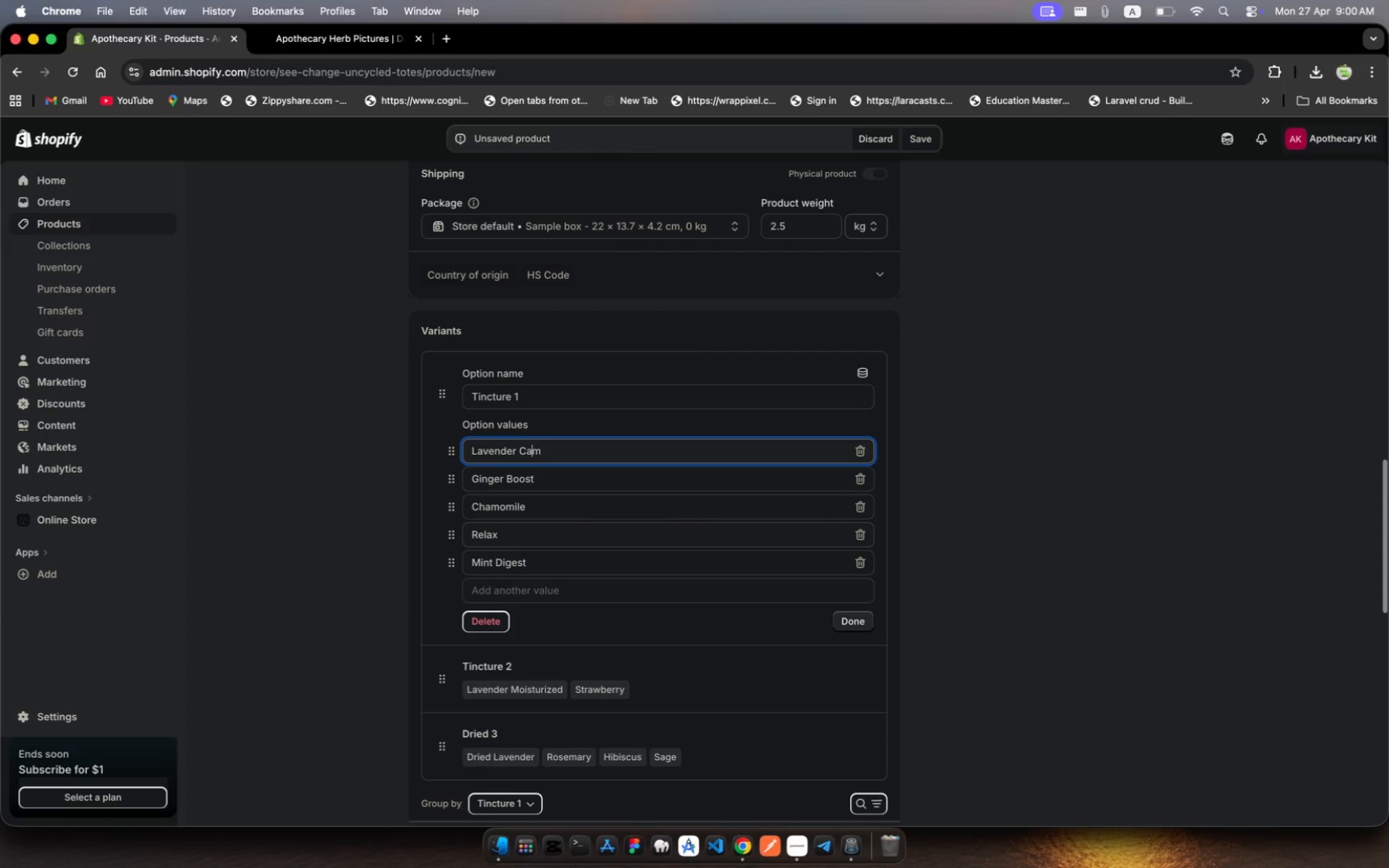 
key(L)
 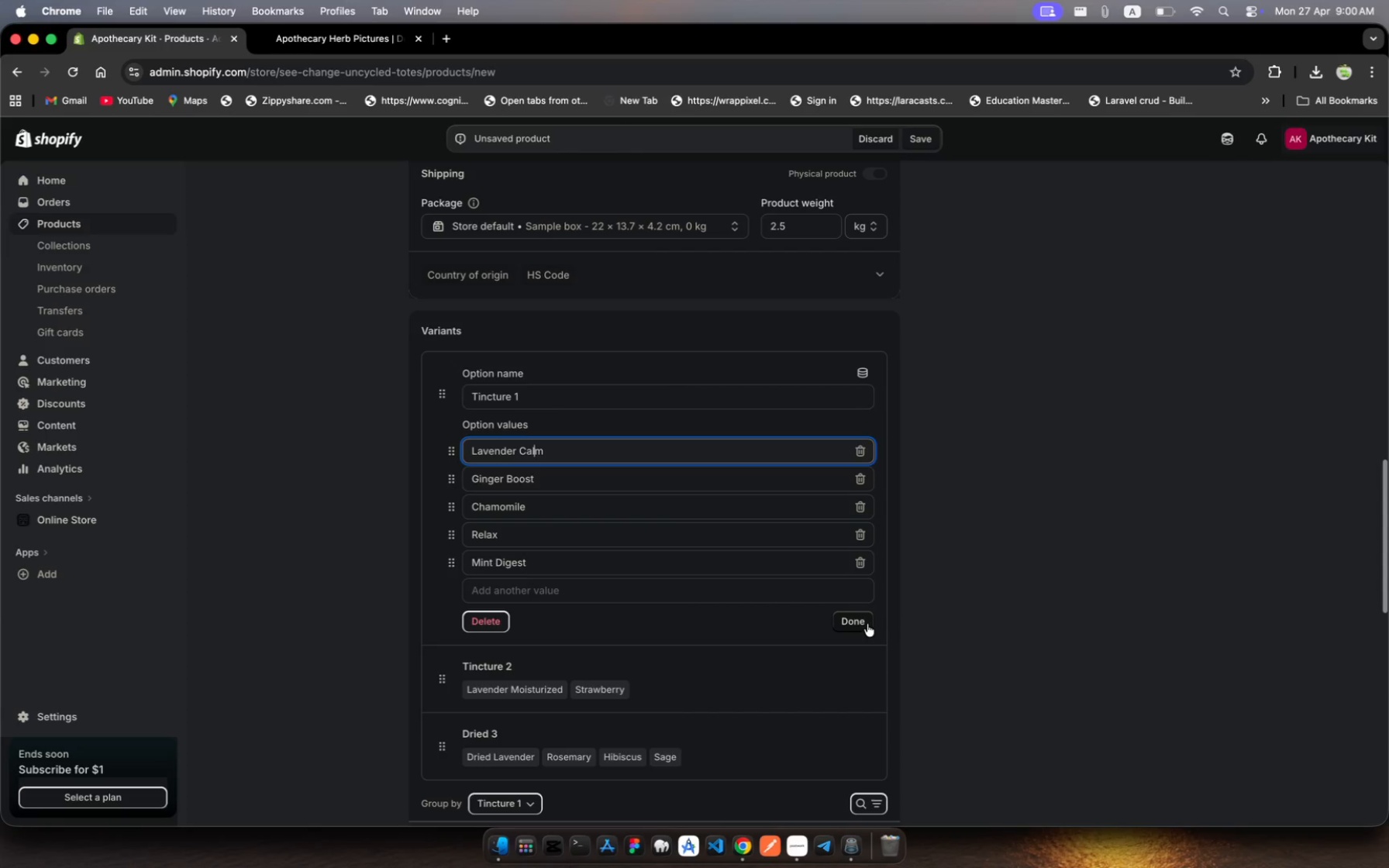 
left_click([858, 623])
 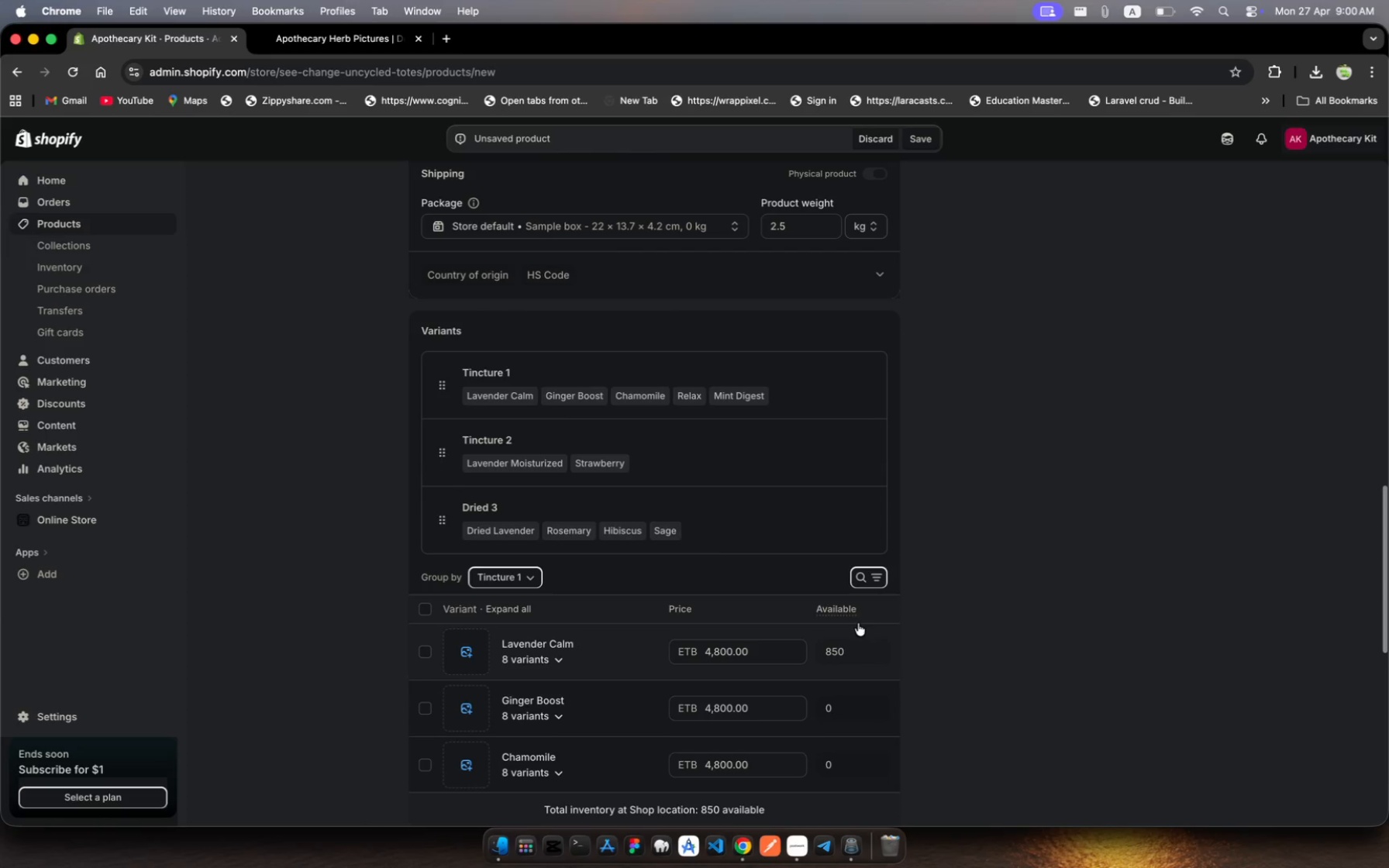 
scroll: coordinate [858, 623], scroll_direction: down, amount: 15.0
 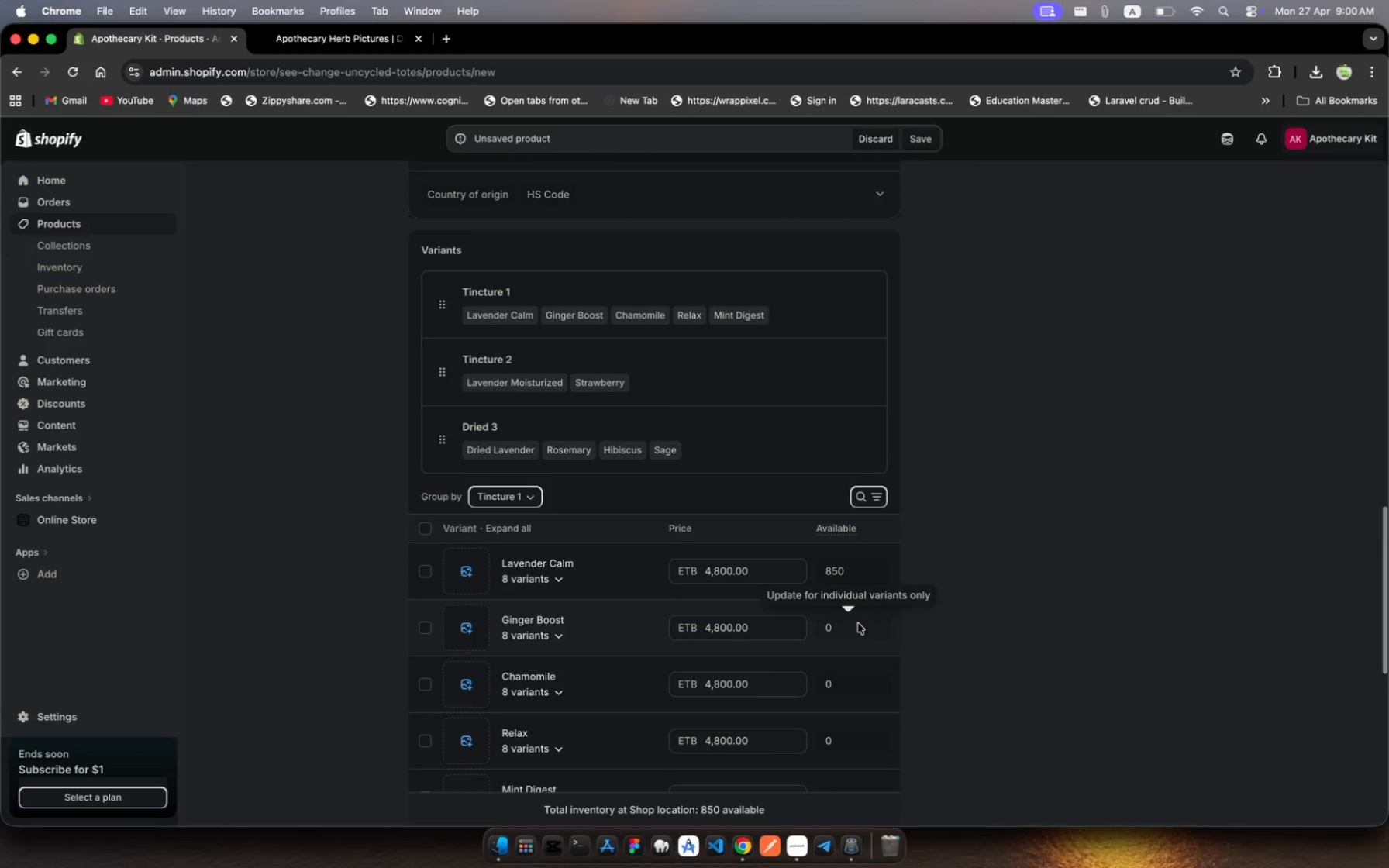 
wait(10.53)
 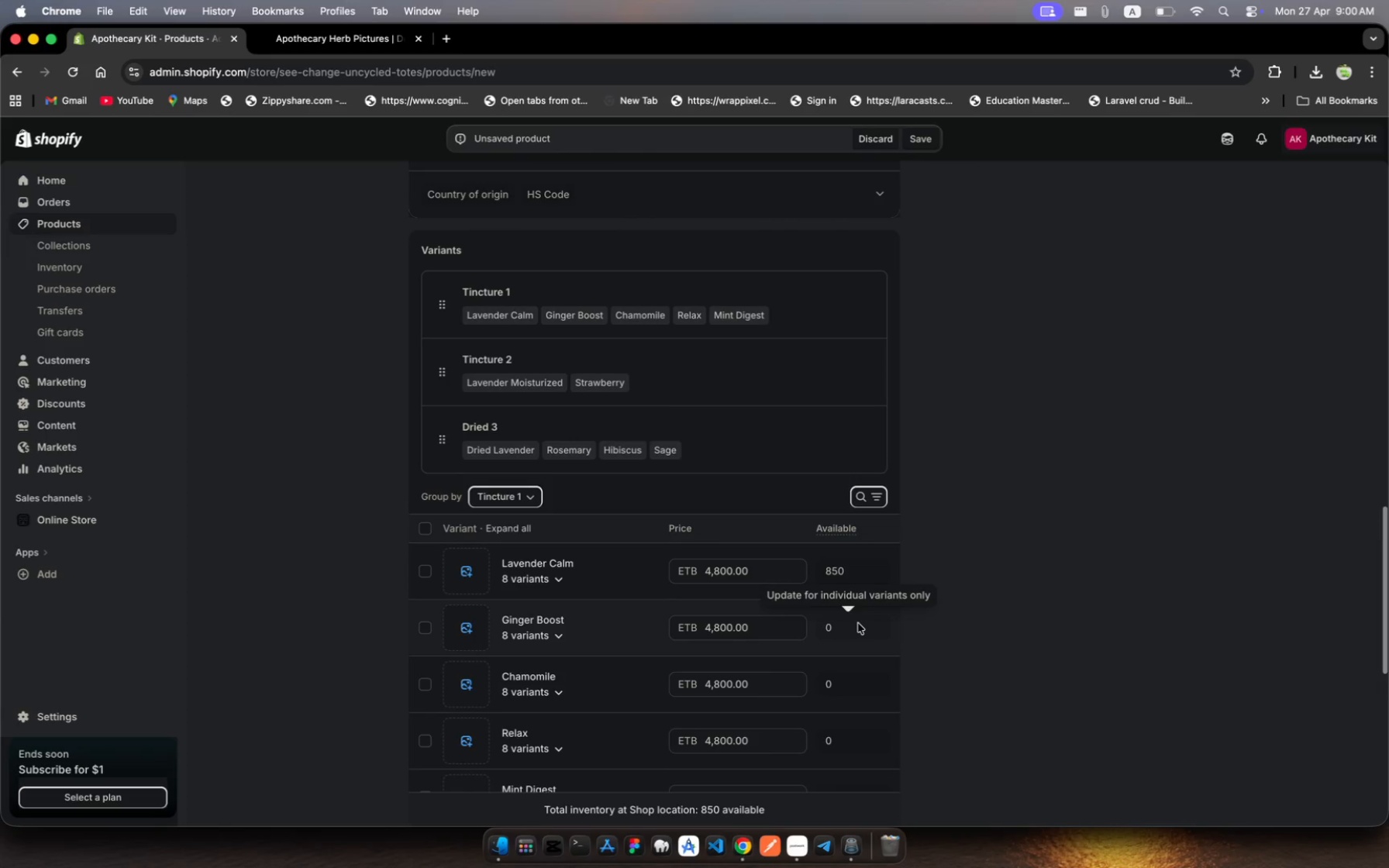 
mouse_move([840, 520])
 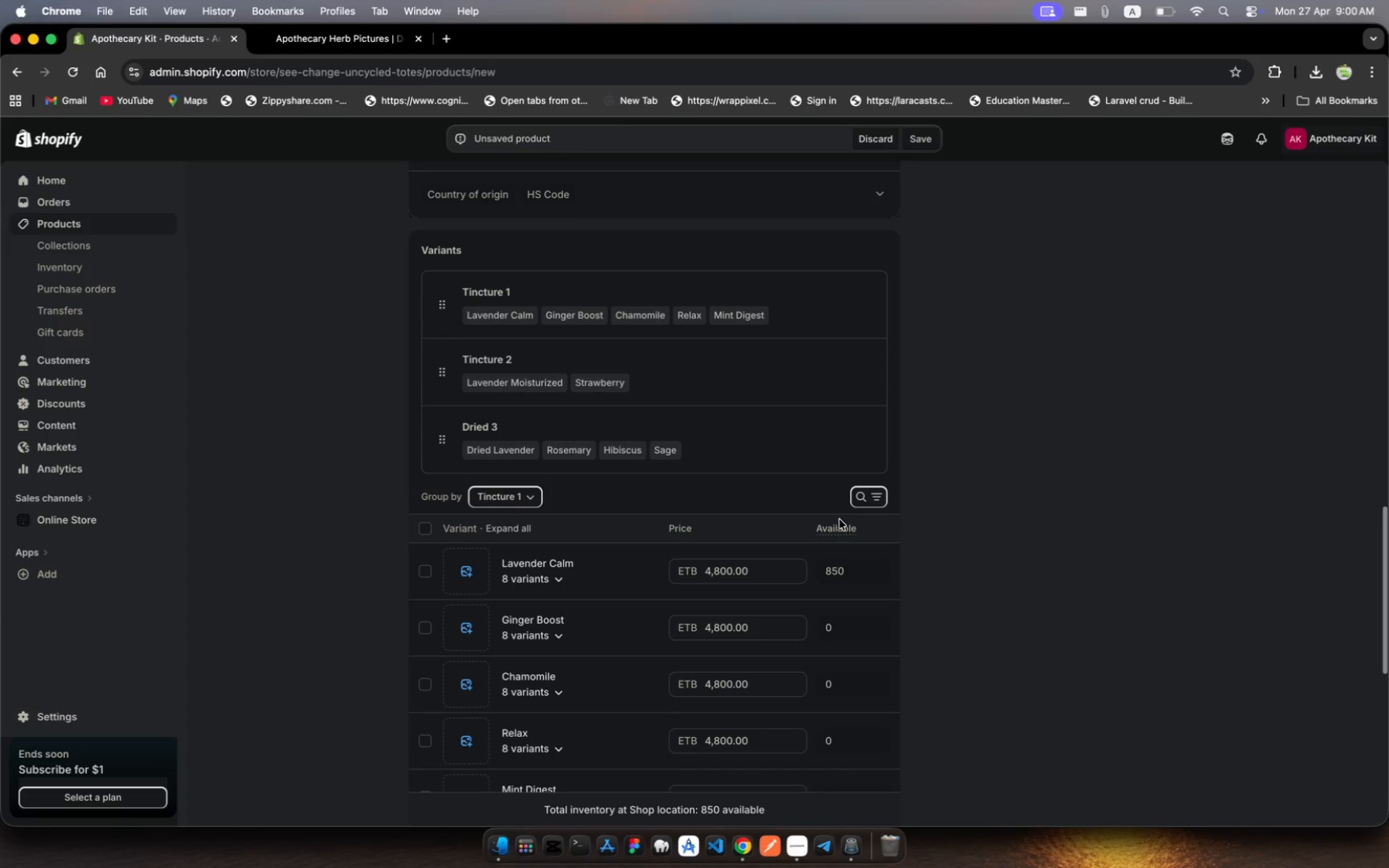 
scroll: coordinate [850, 562], scroll_direction: down, amount: 15.0
 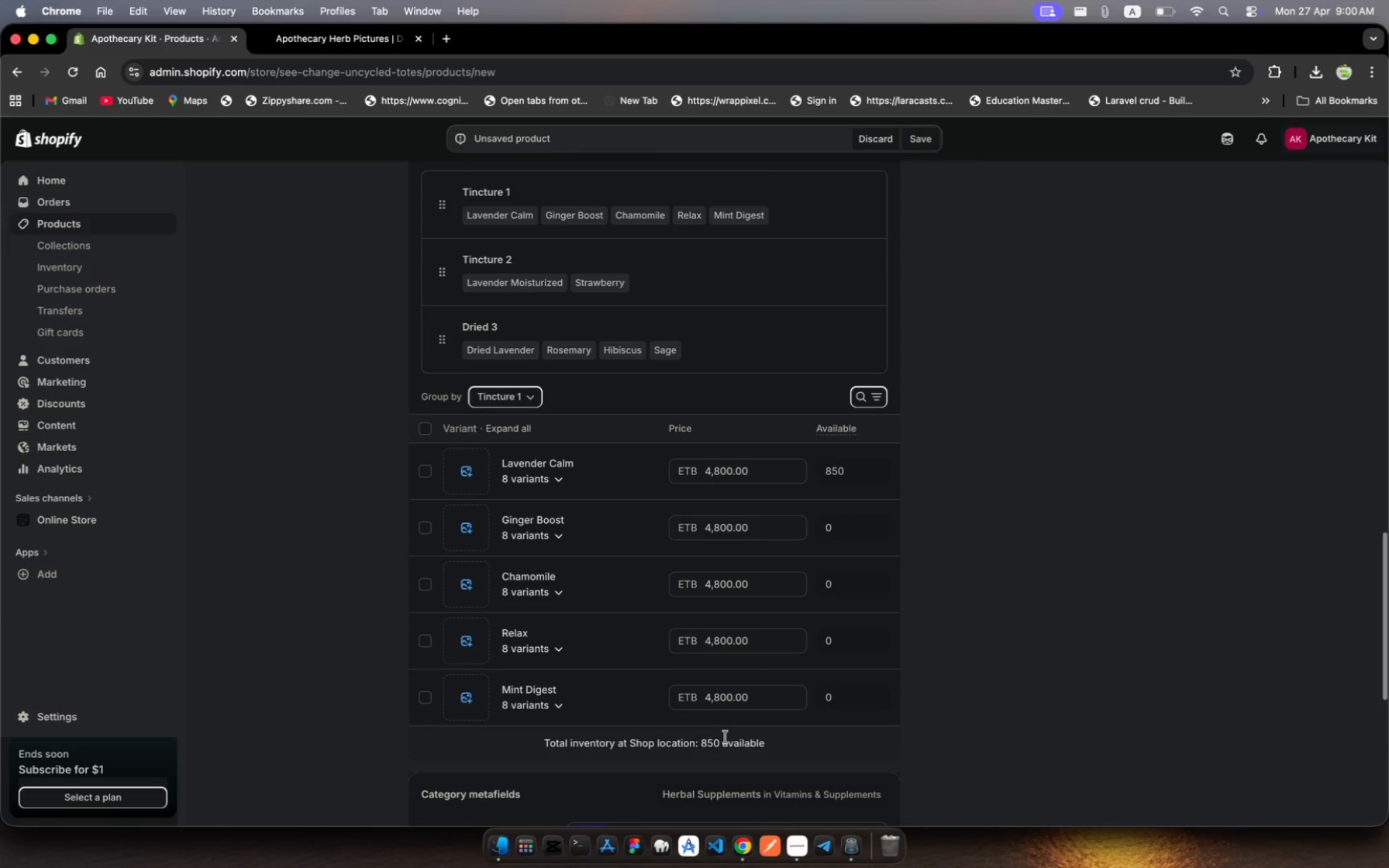 
left_click([726, 746])
 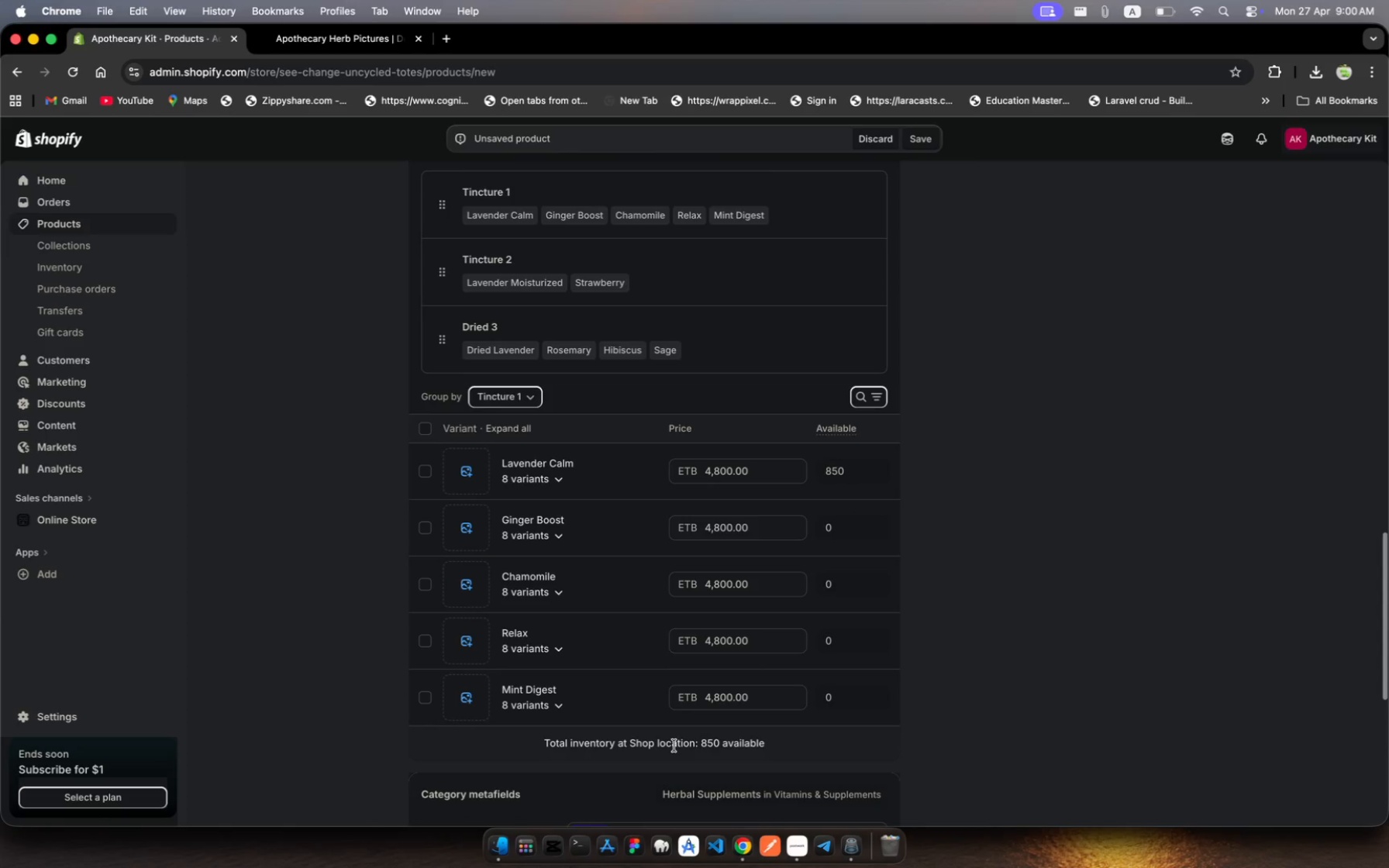 
left_click([674, 746])
 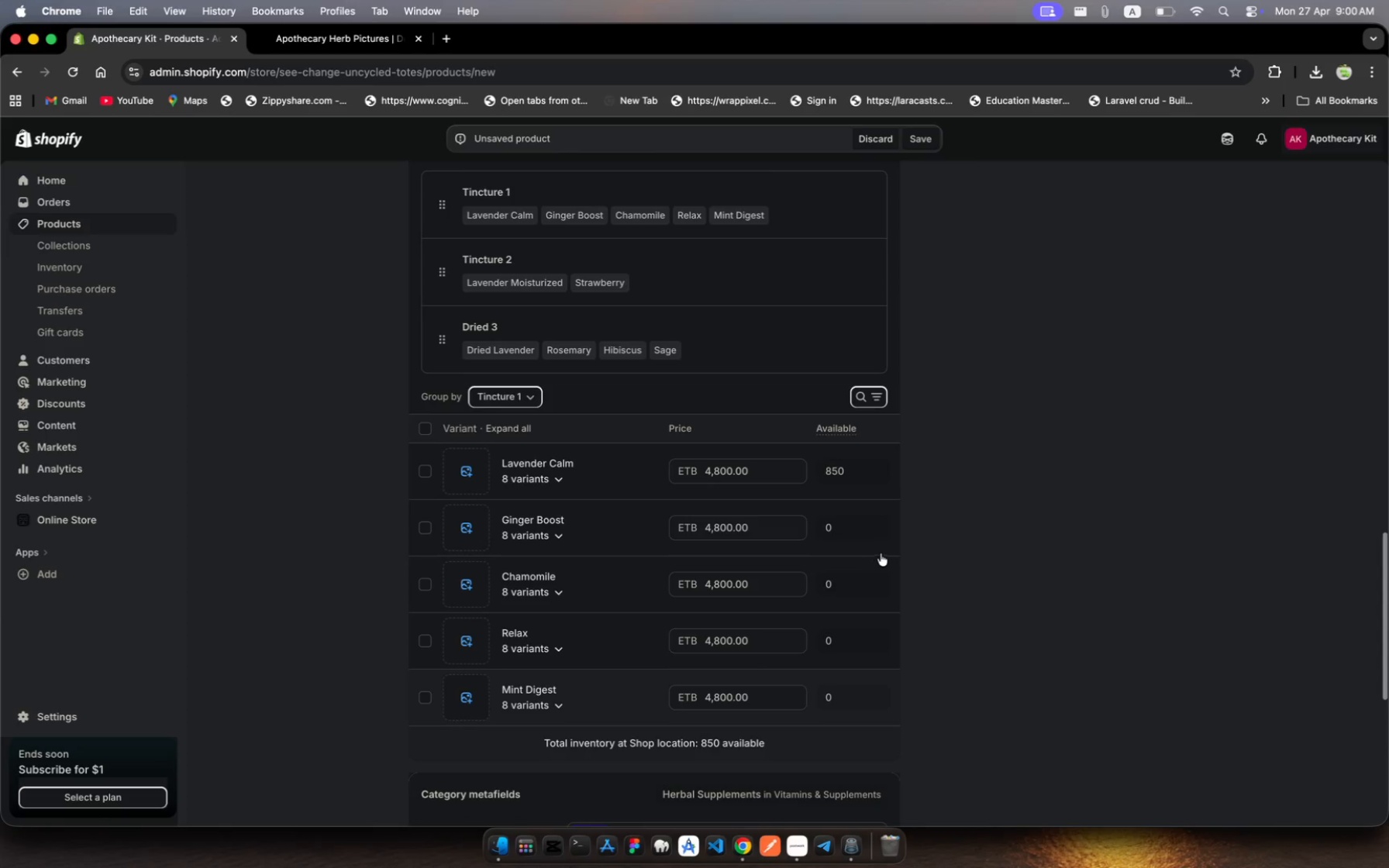 
mouse_move([859, 505])
 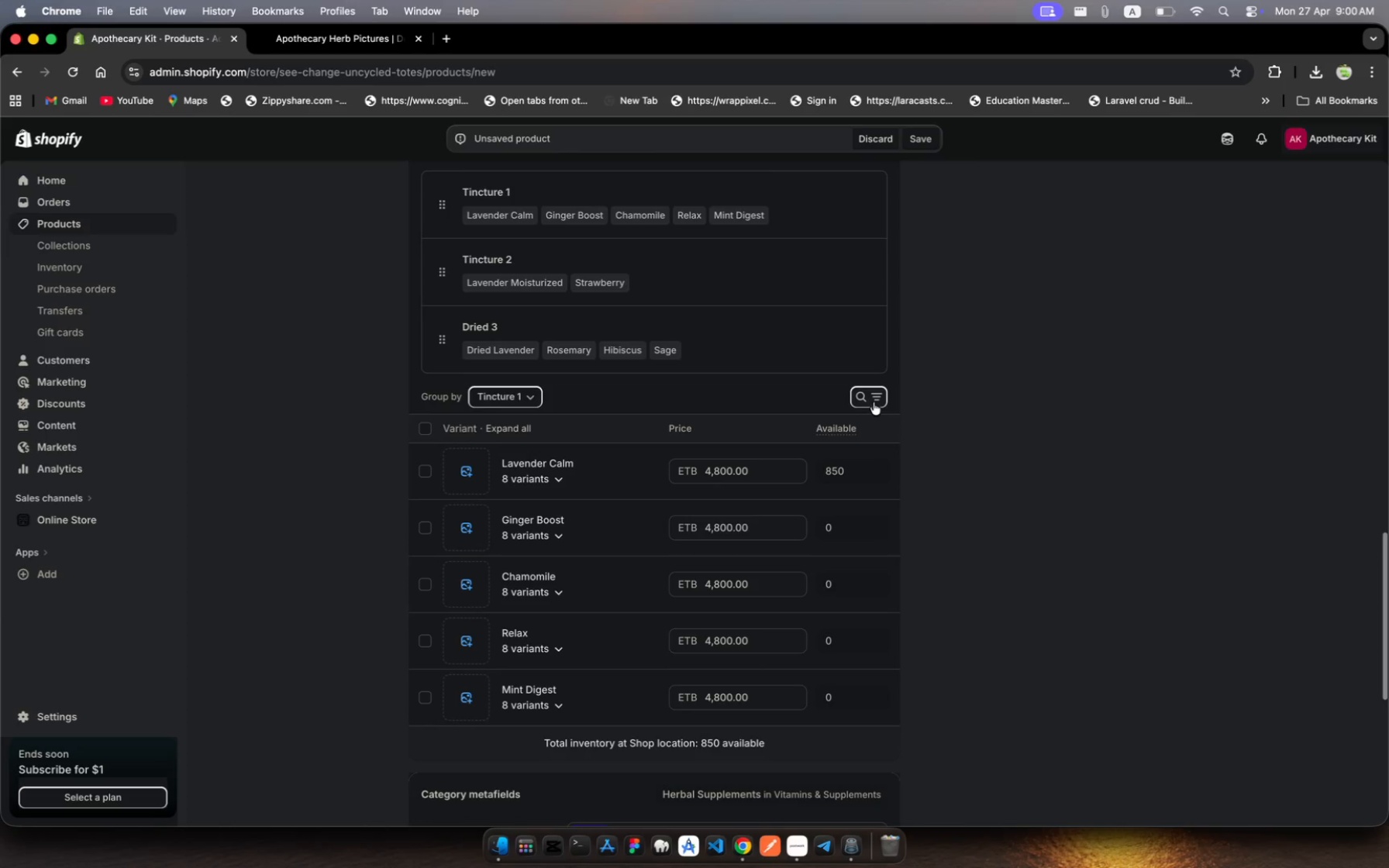 
left_click([874, 402])
 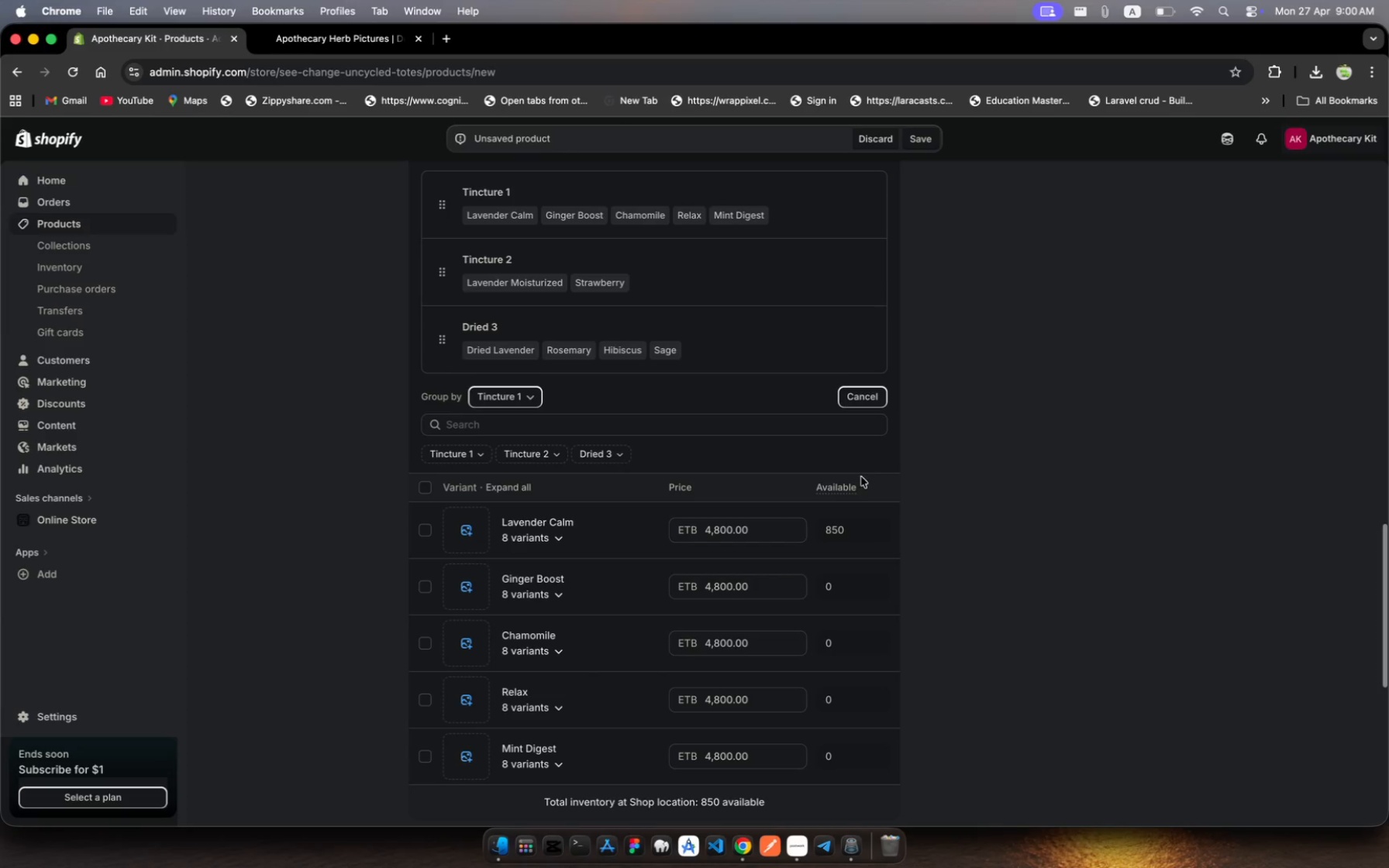 
left_click([836, 488])
 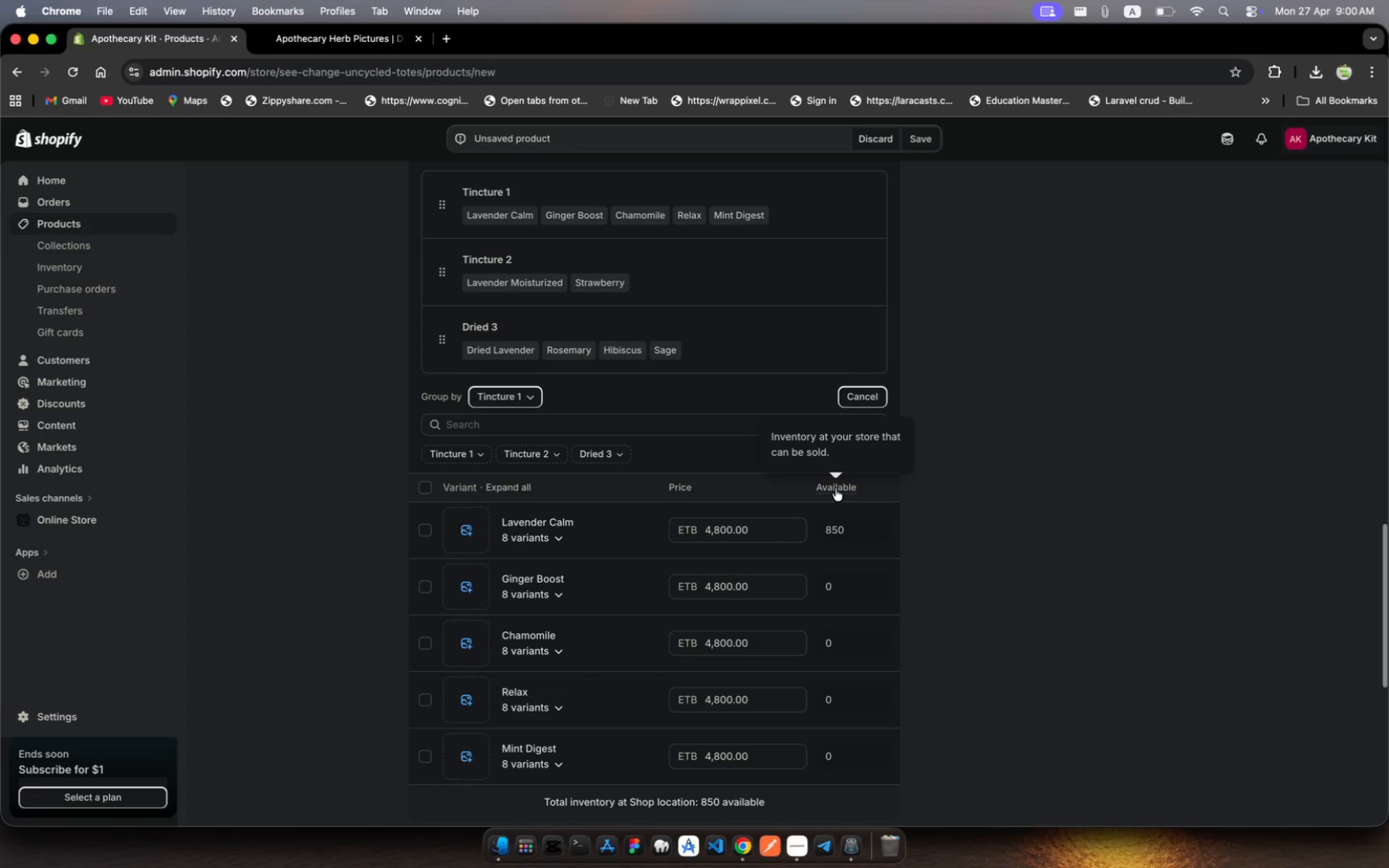 
left_click([836, 488])
 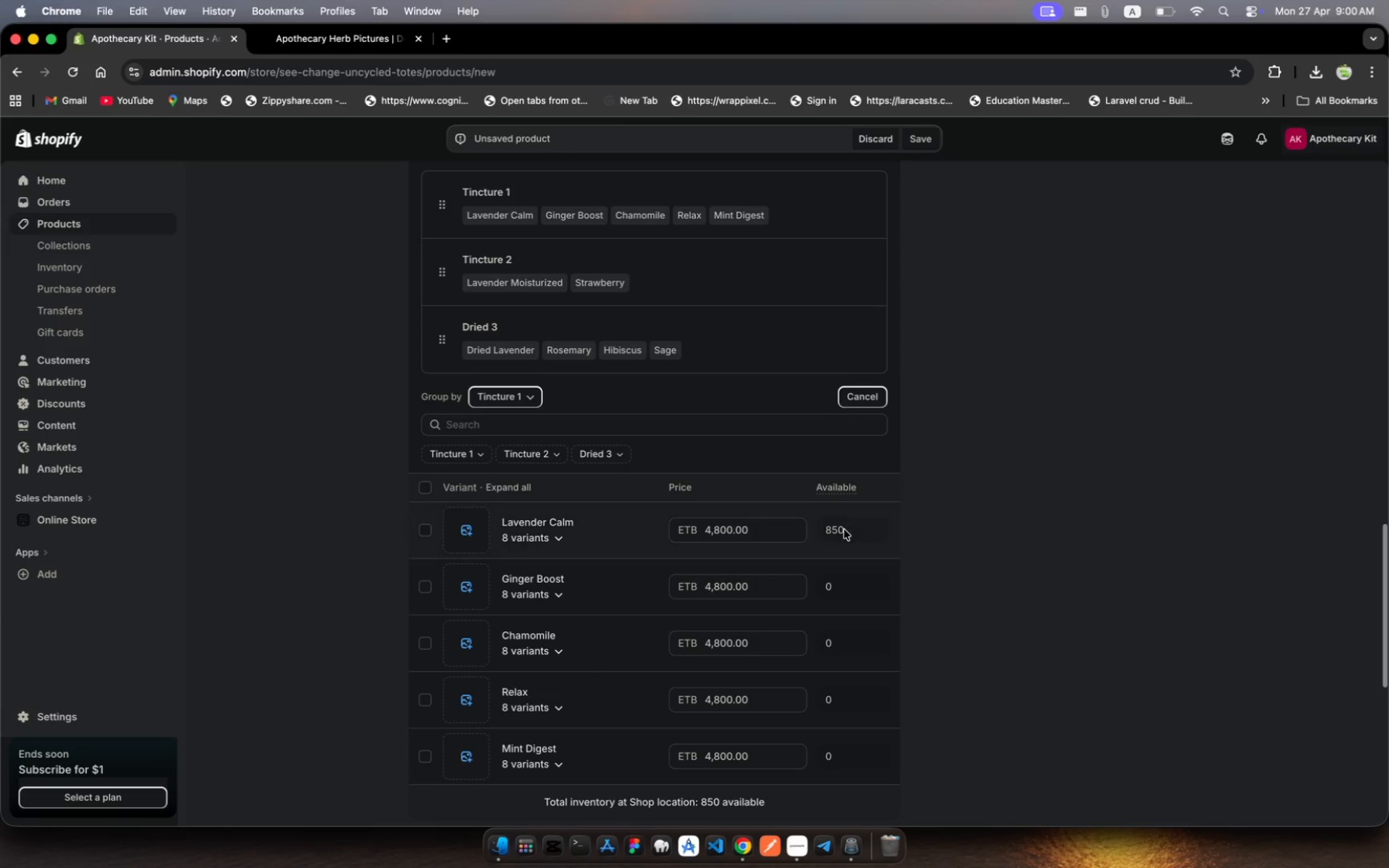 
left_click([842, 531])
 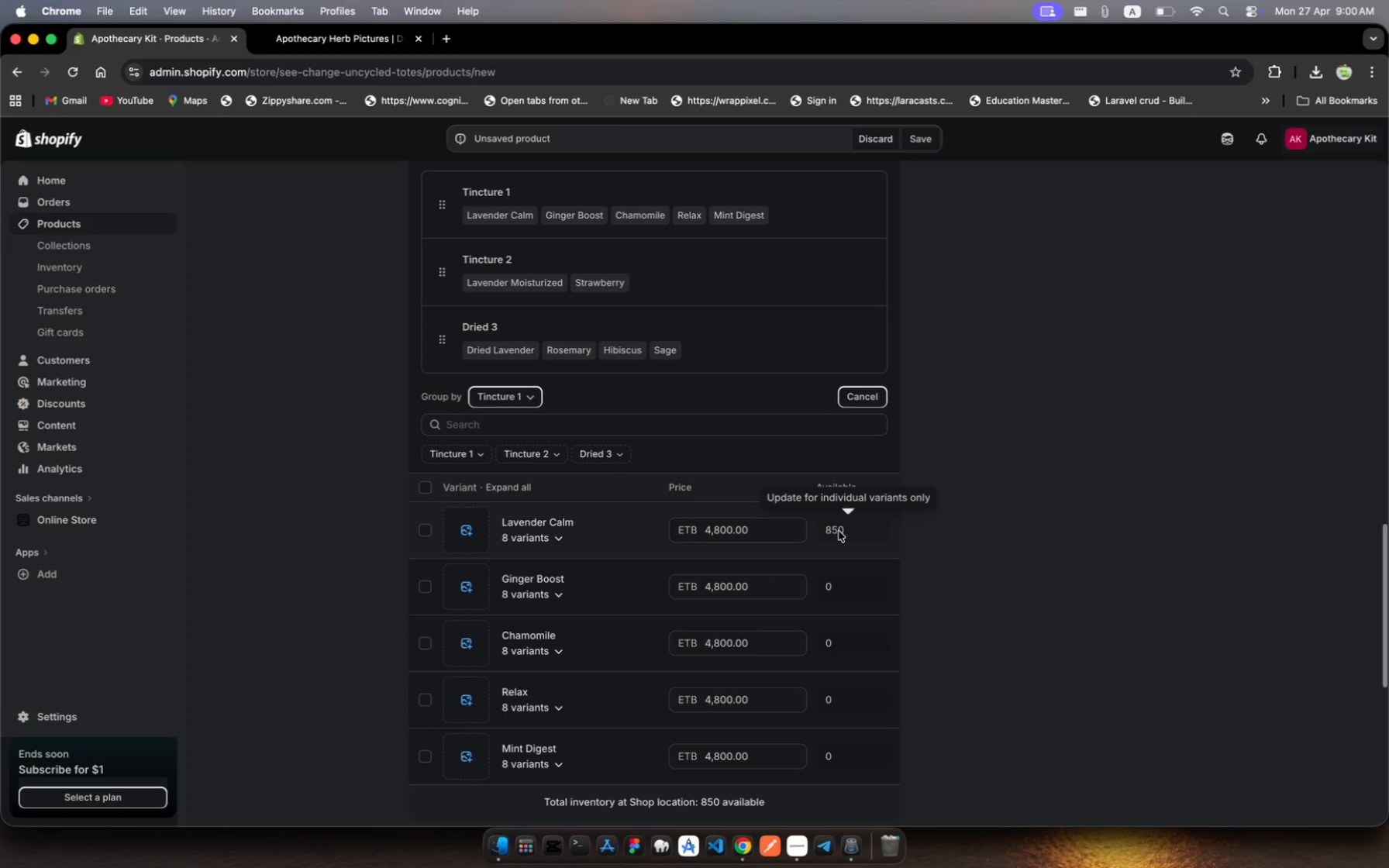 
left_click([839, 531])
 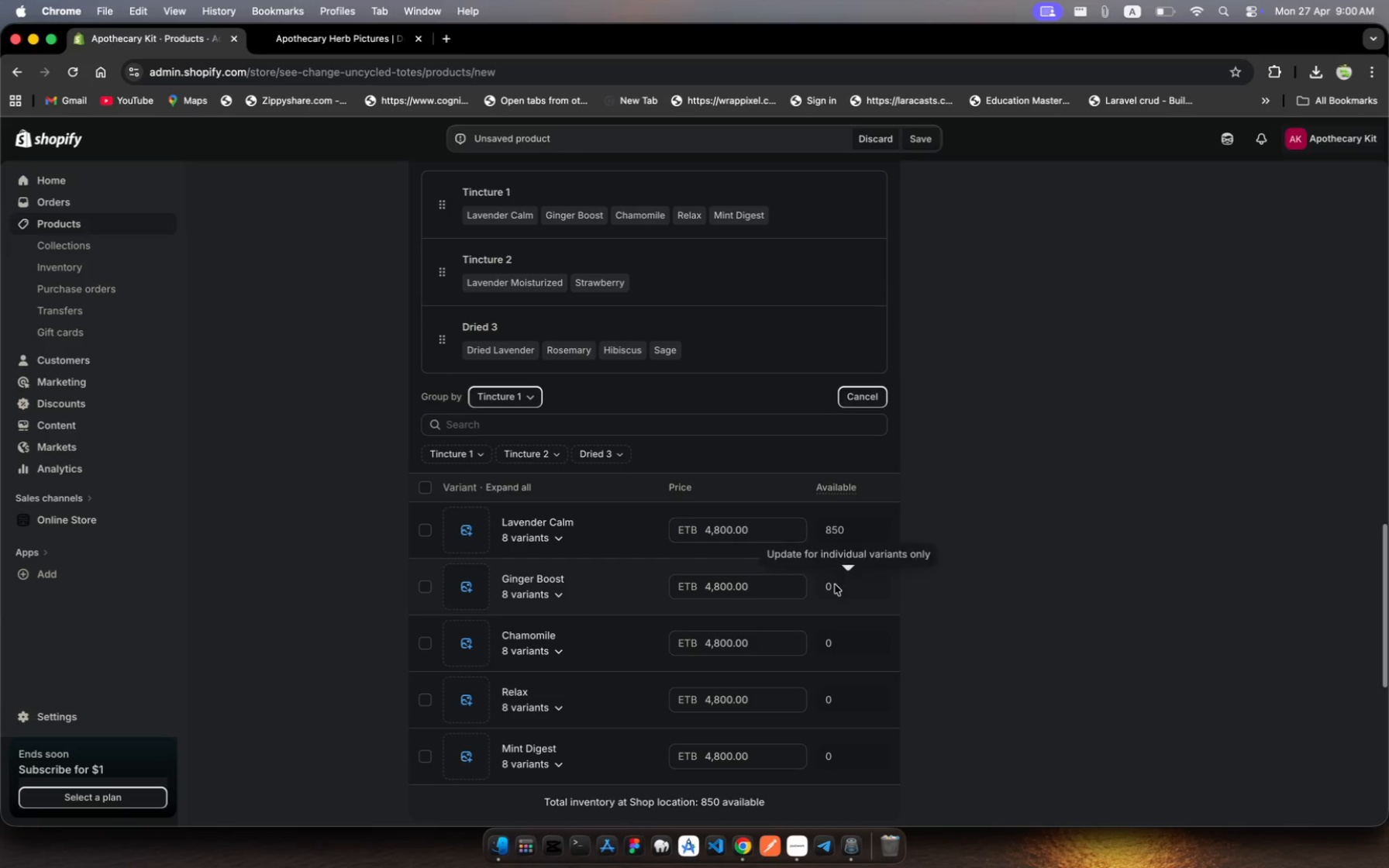 
left_click([835, 586])
 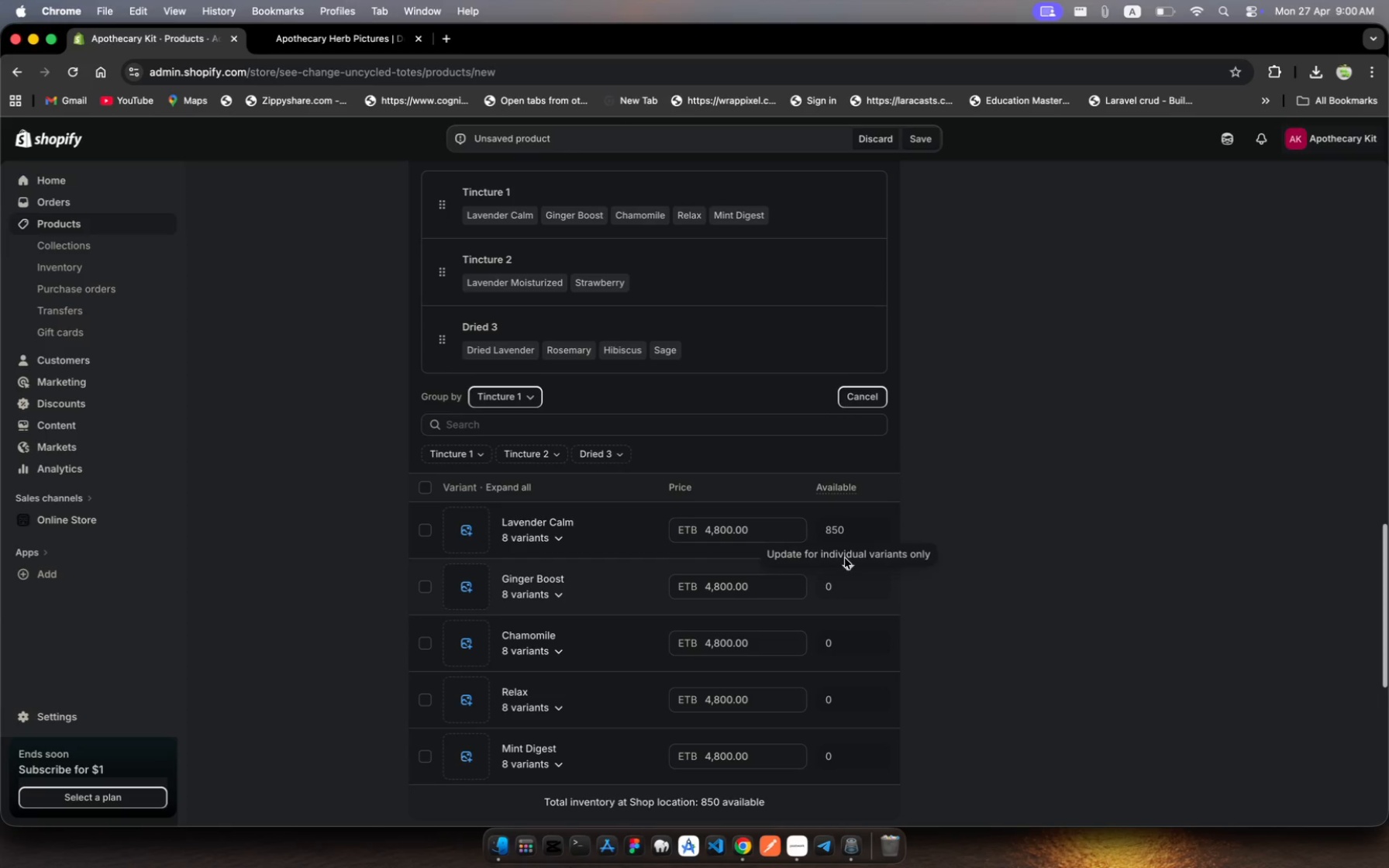 
left_click([845, 557])
 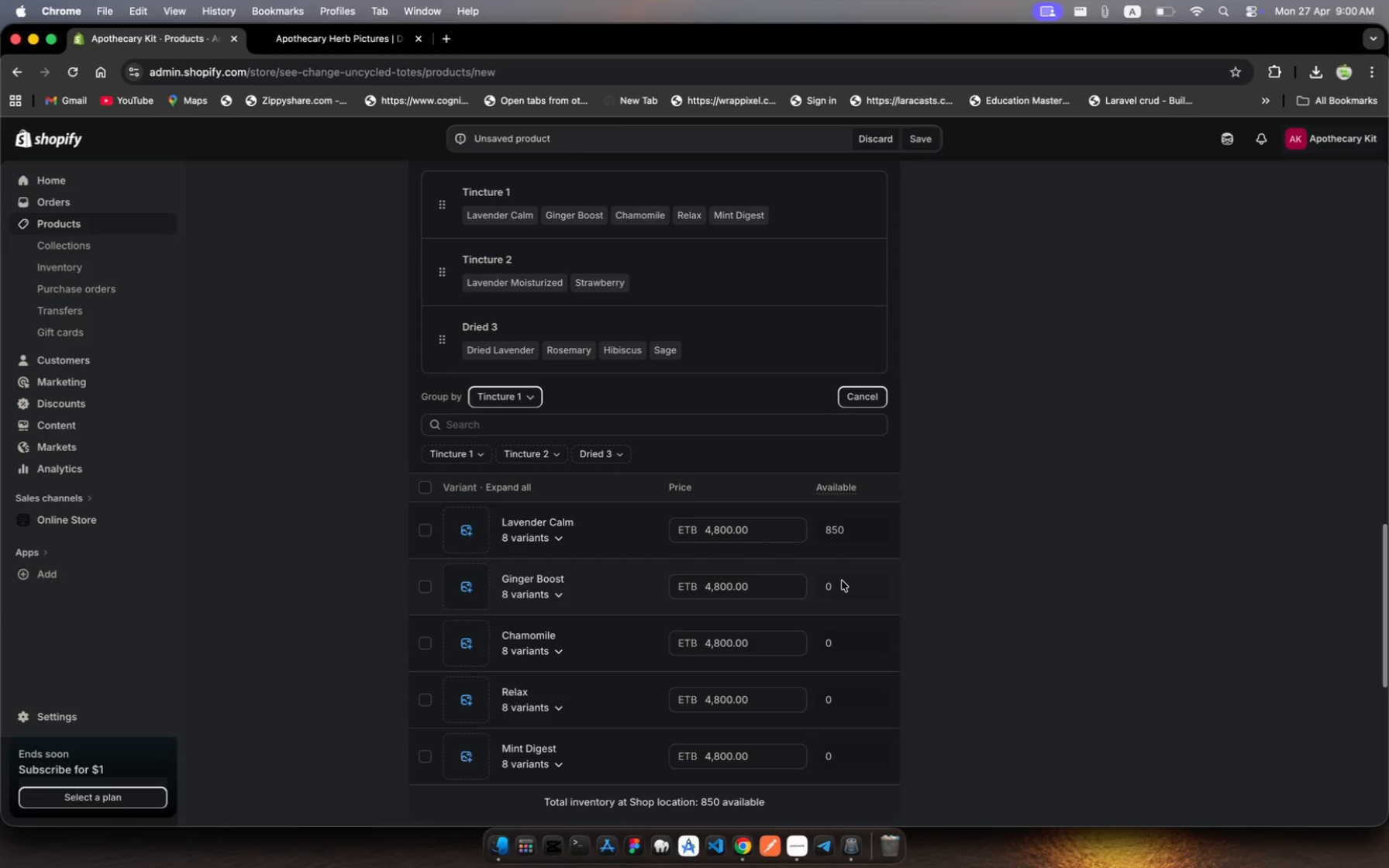 
left_click([839, 587])
 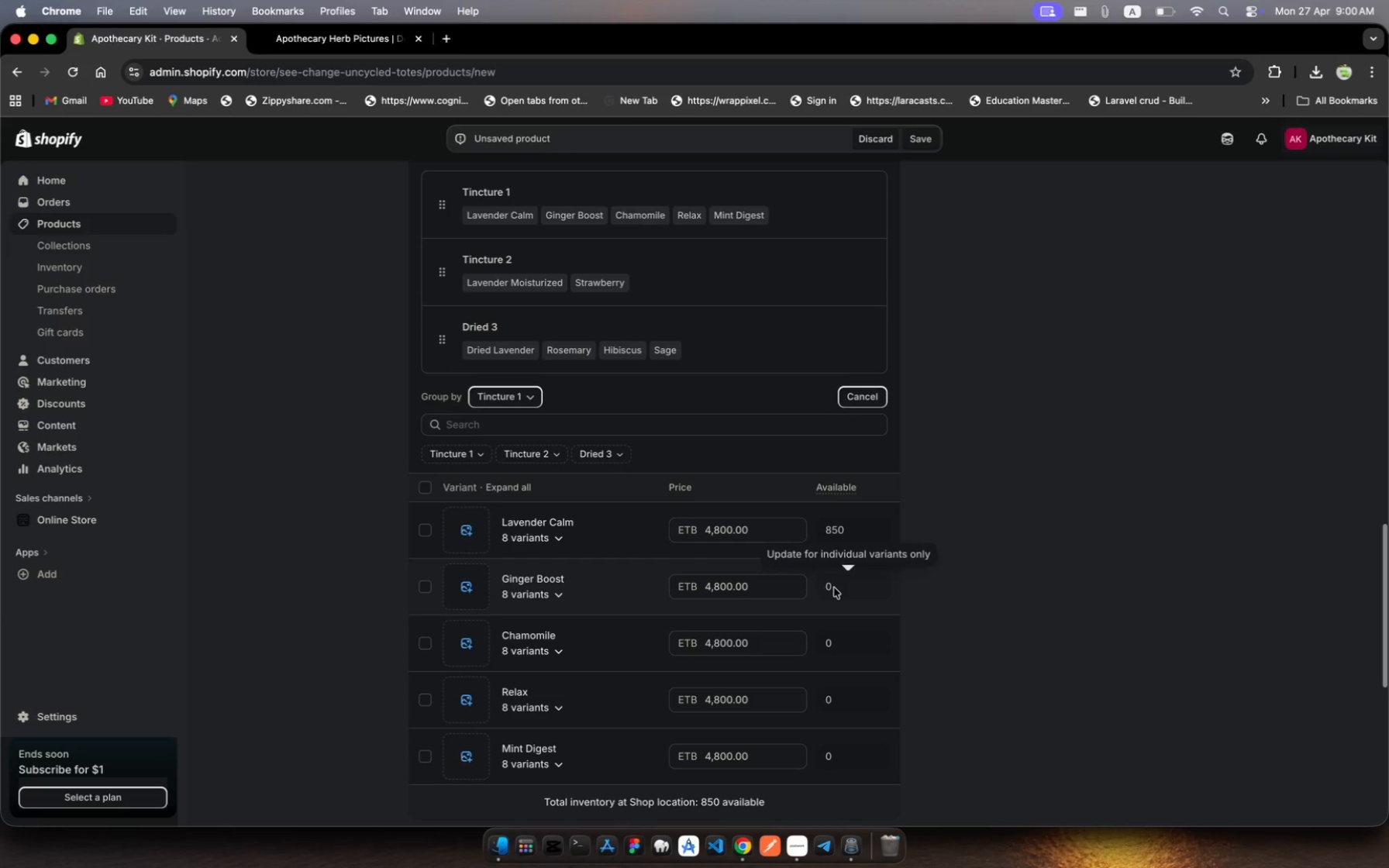 
left_click([834, 588])
 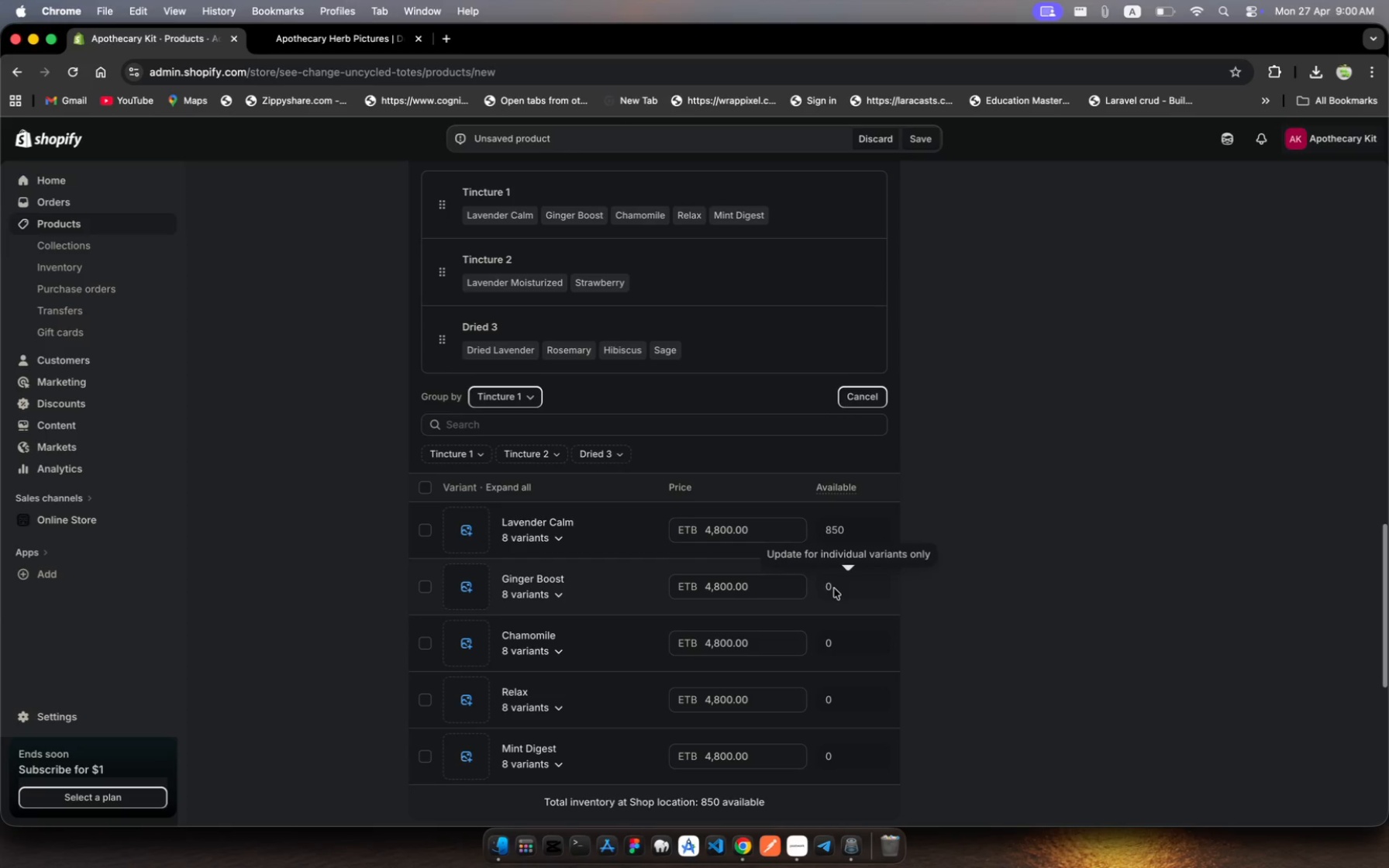 
left_click([834, 588])
 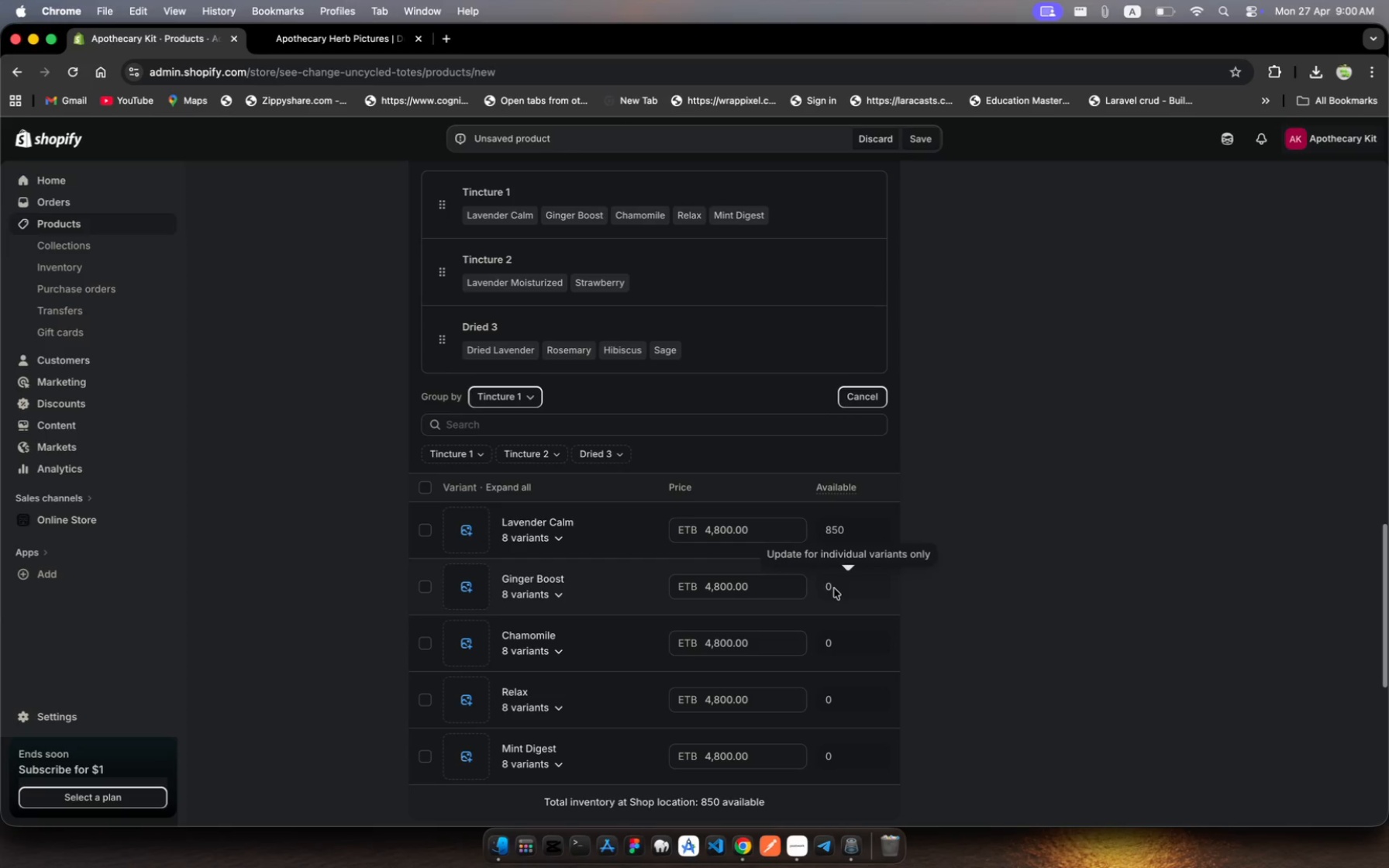 
scroll: coordinate [834, 588], scroll_direction: down, amount: 49.0
 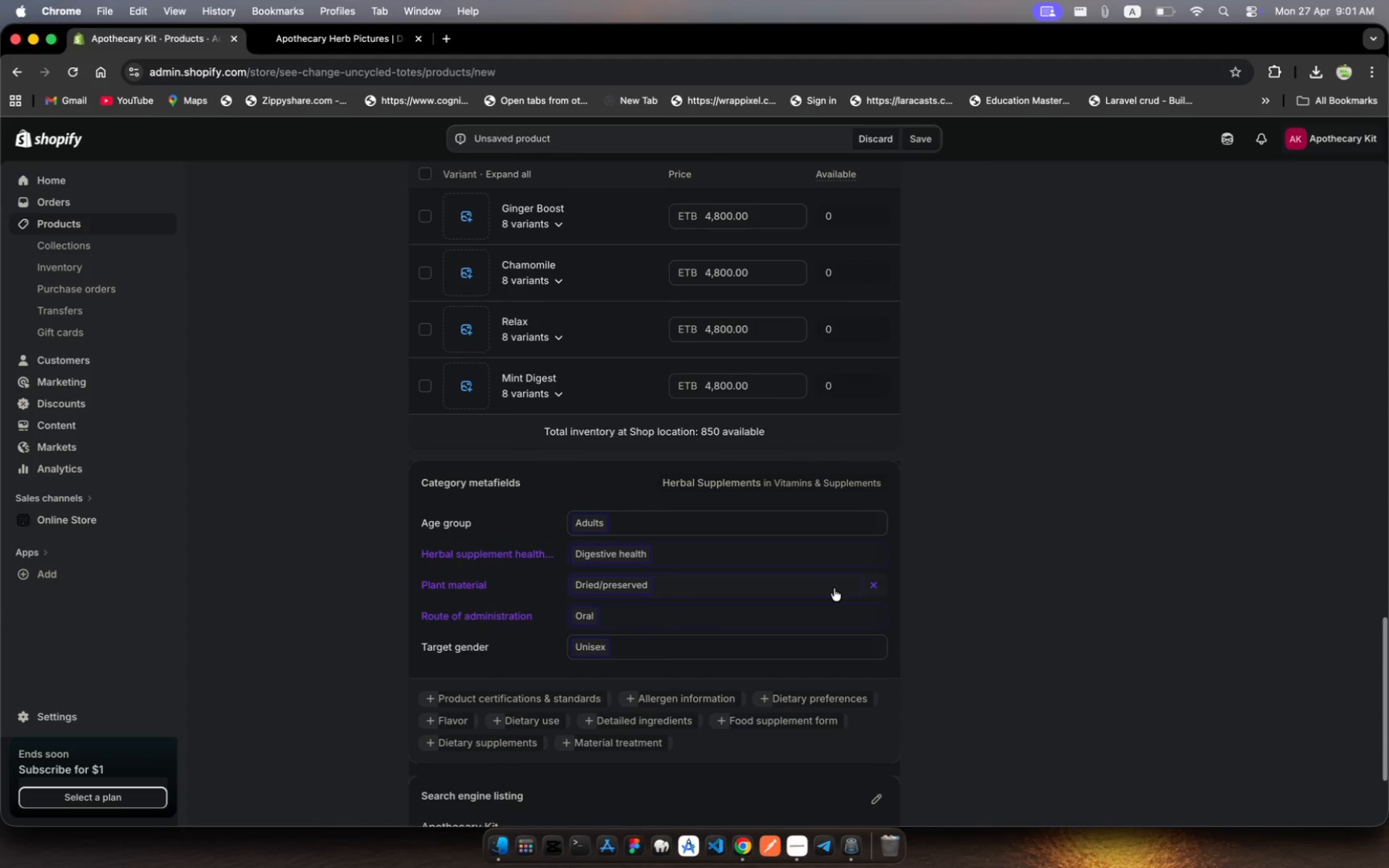 
wait(10.31)
 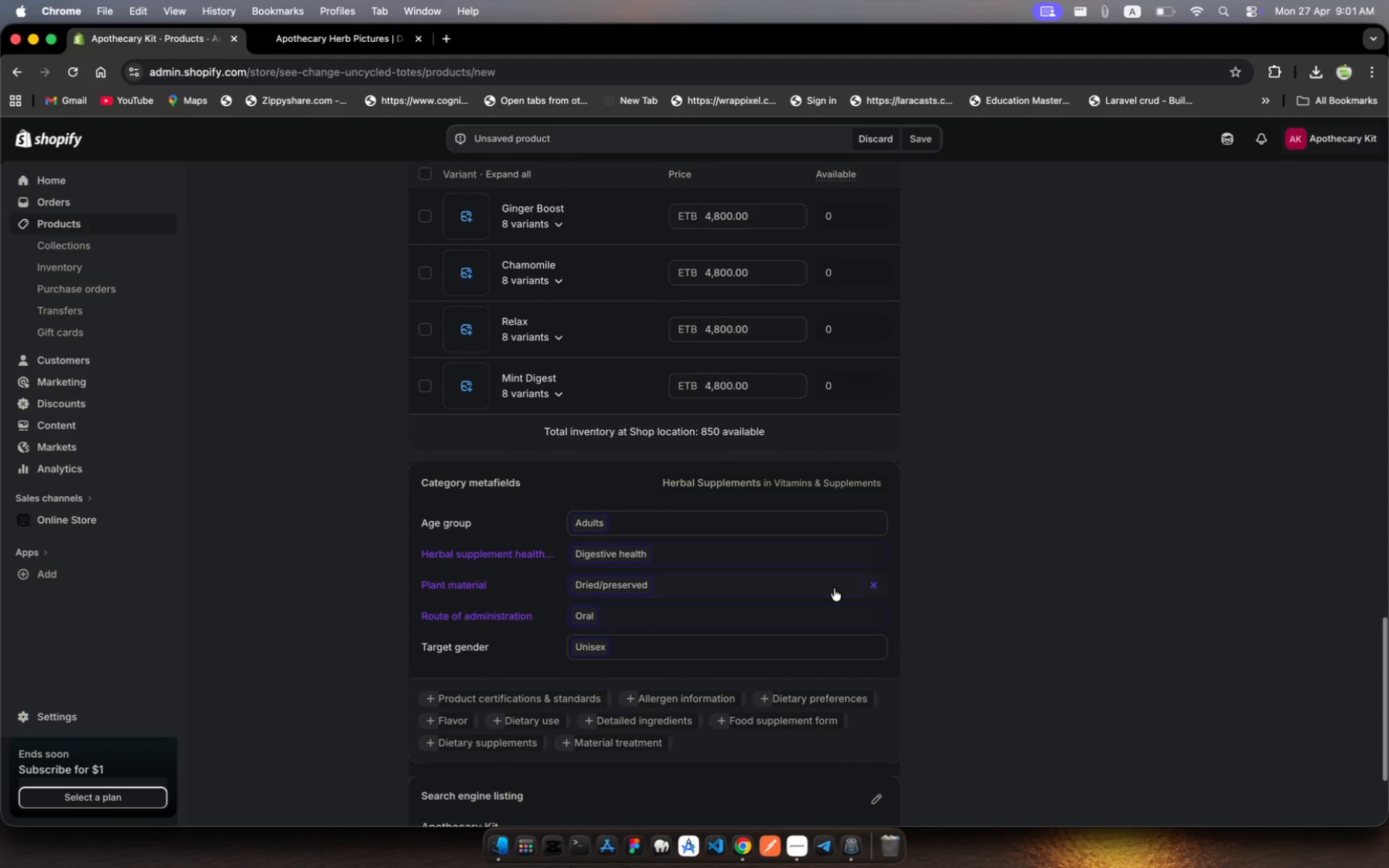 
scroll: coordinate [834, 588], scroll_direction: up, amount: 14.0
 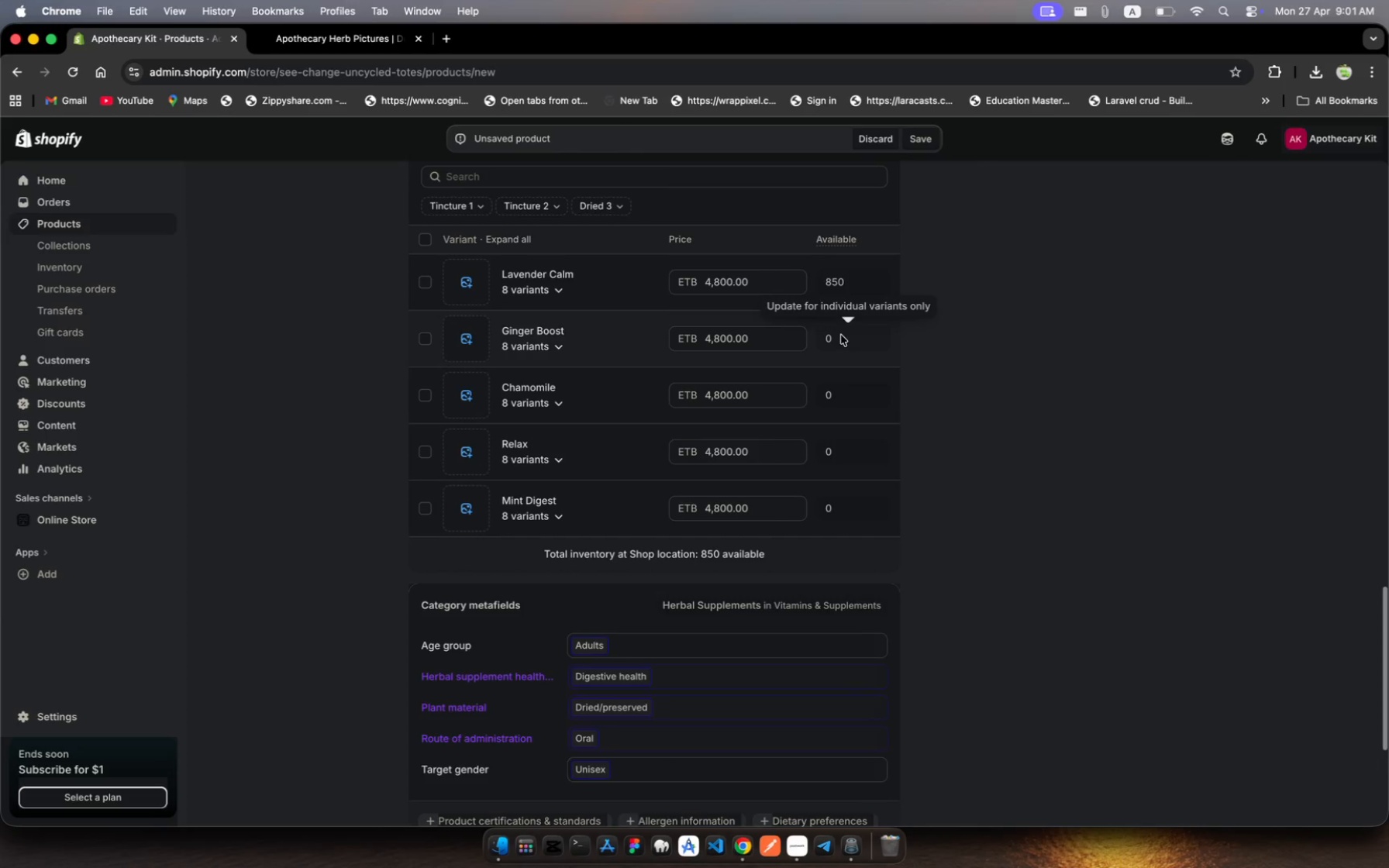 
left_click([840, 334])
 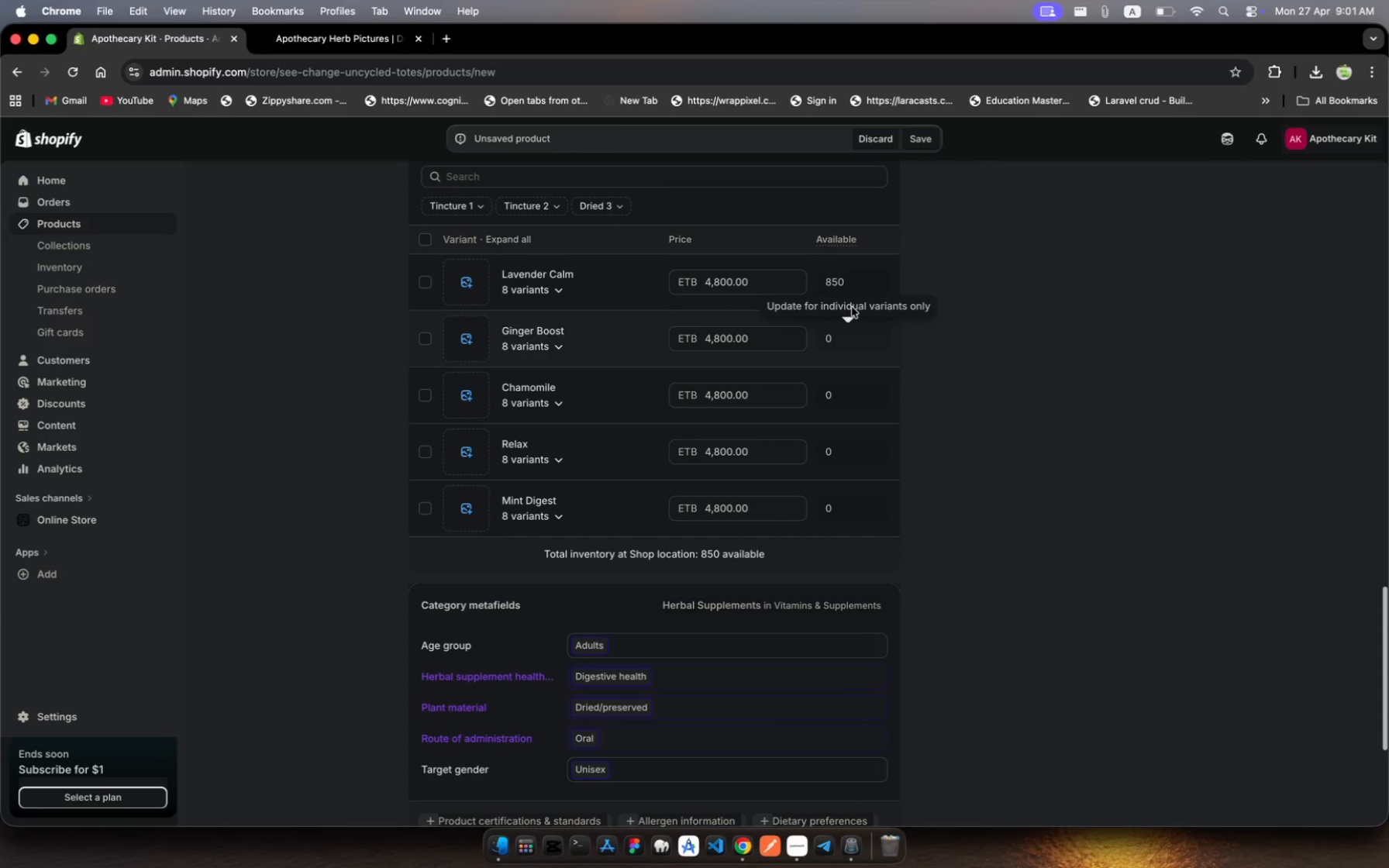 
left_click([853, 306])
 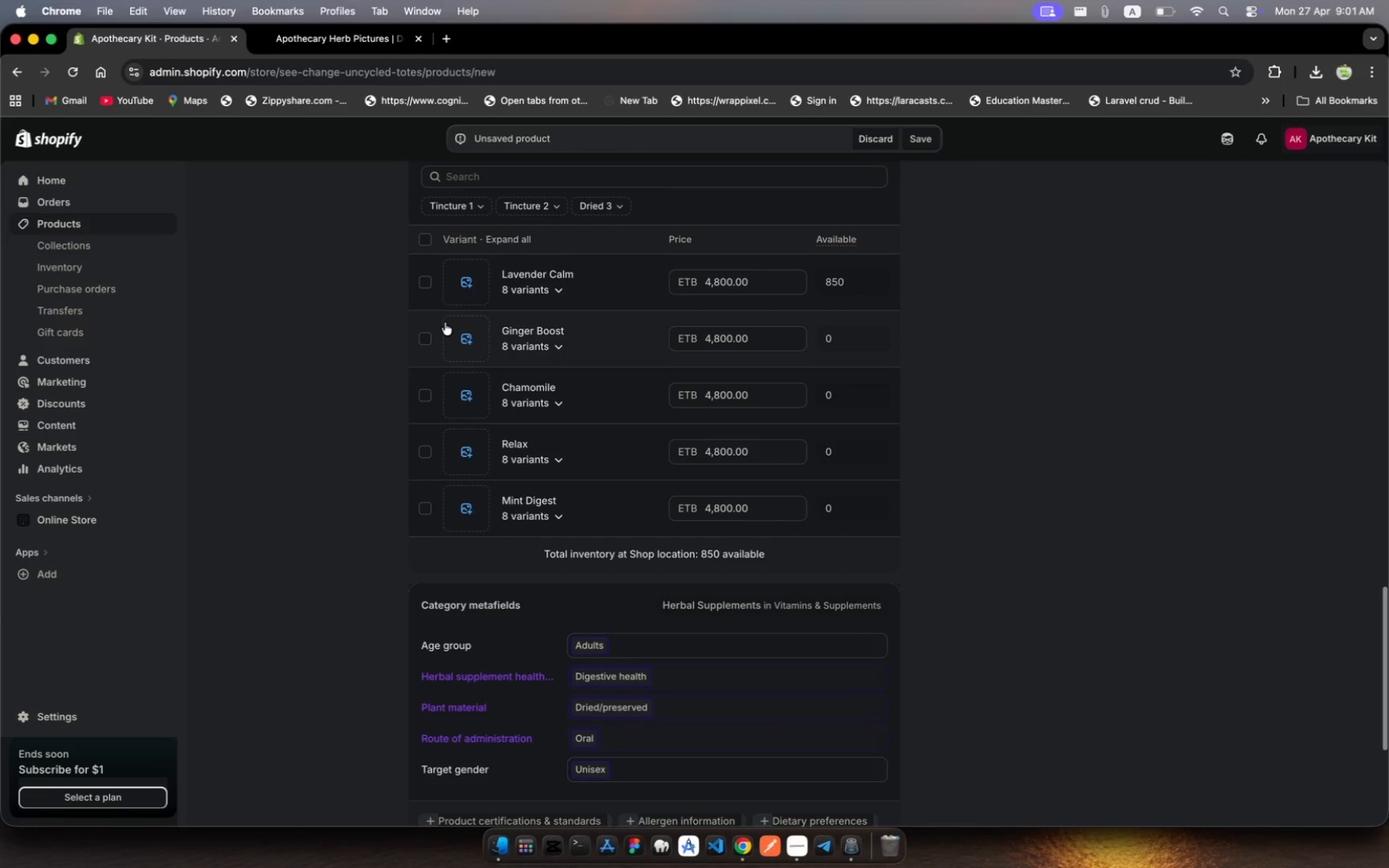 
left_click([429, 335])
 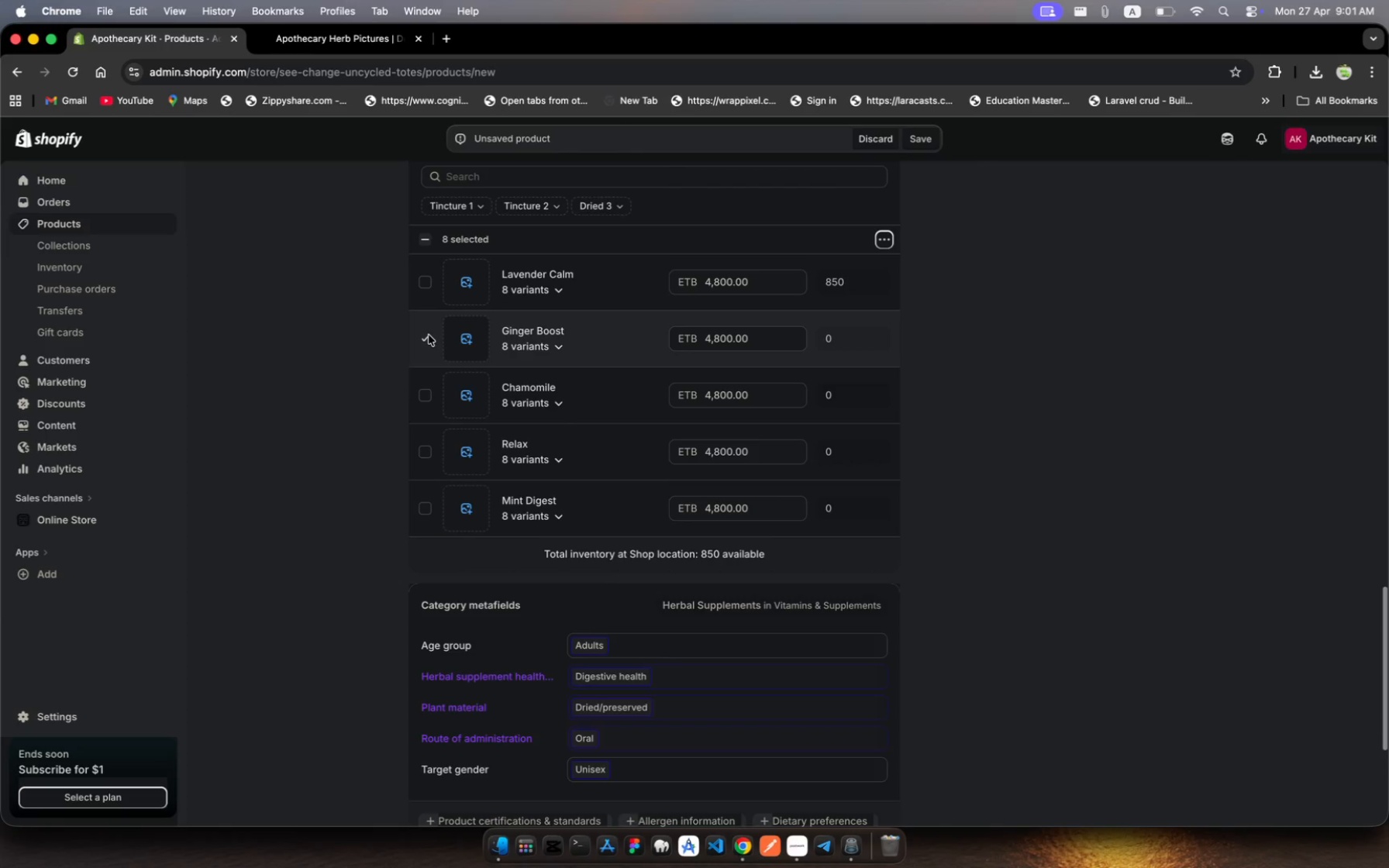 
left_click([429, 335])
 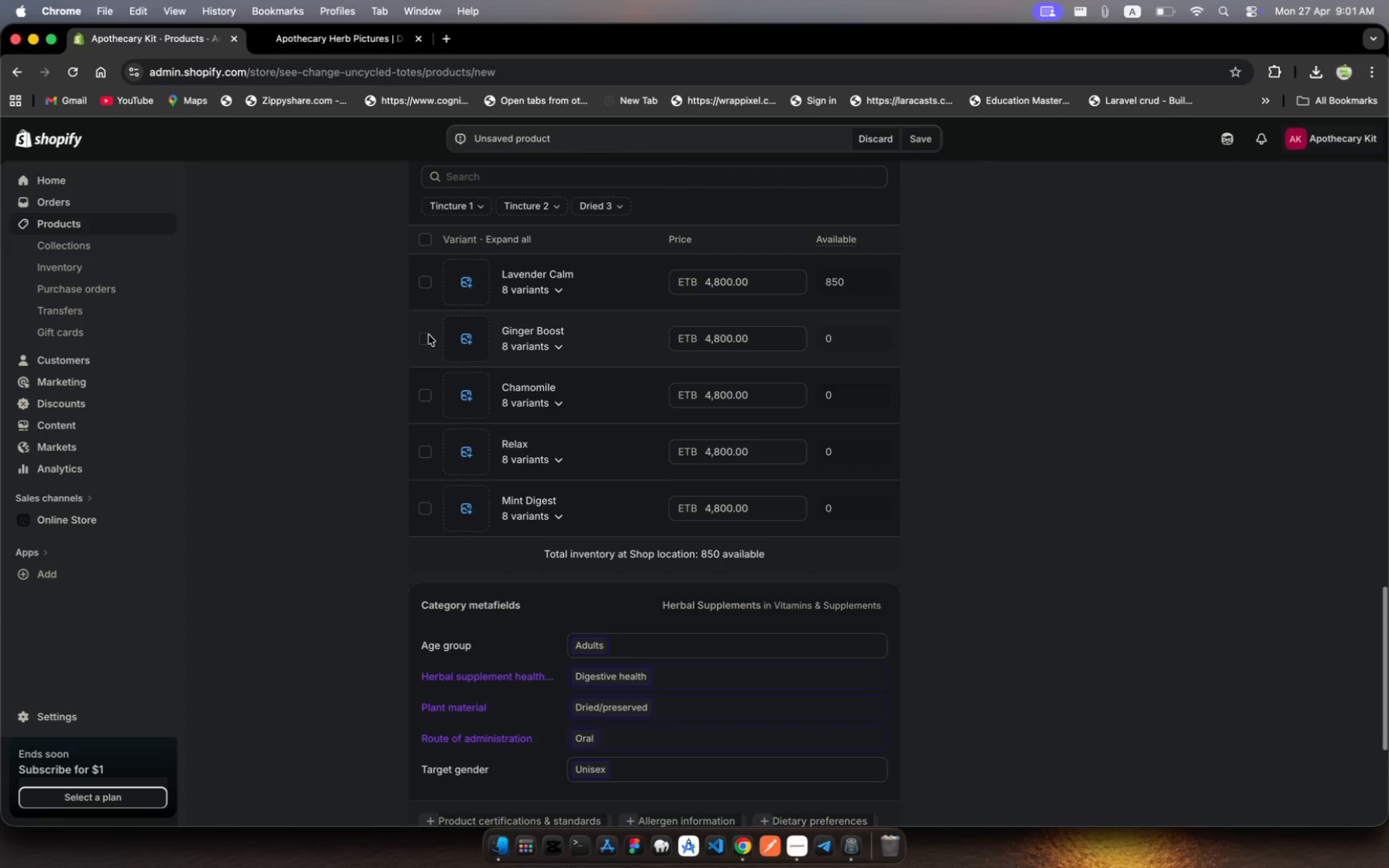 
scroll: coordinate [429, 335], scroll_direction: down, amount: 20.0
 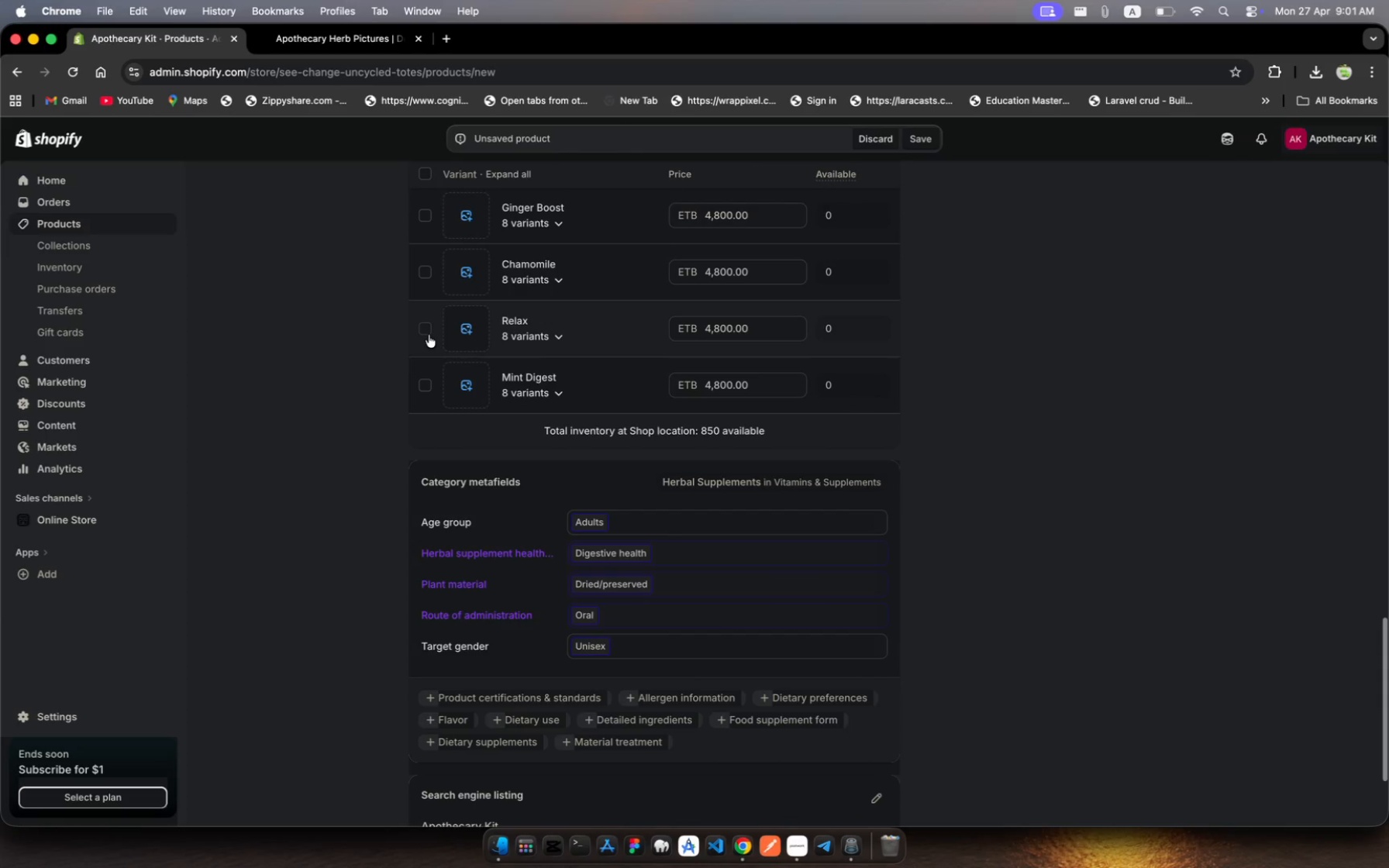 
scroll: coordinate [705, 317], scroll_direction: up, amount: 44.0
 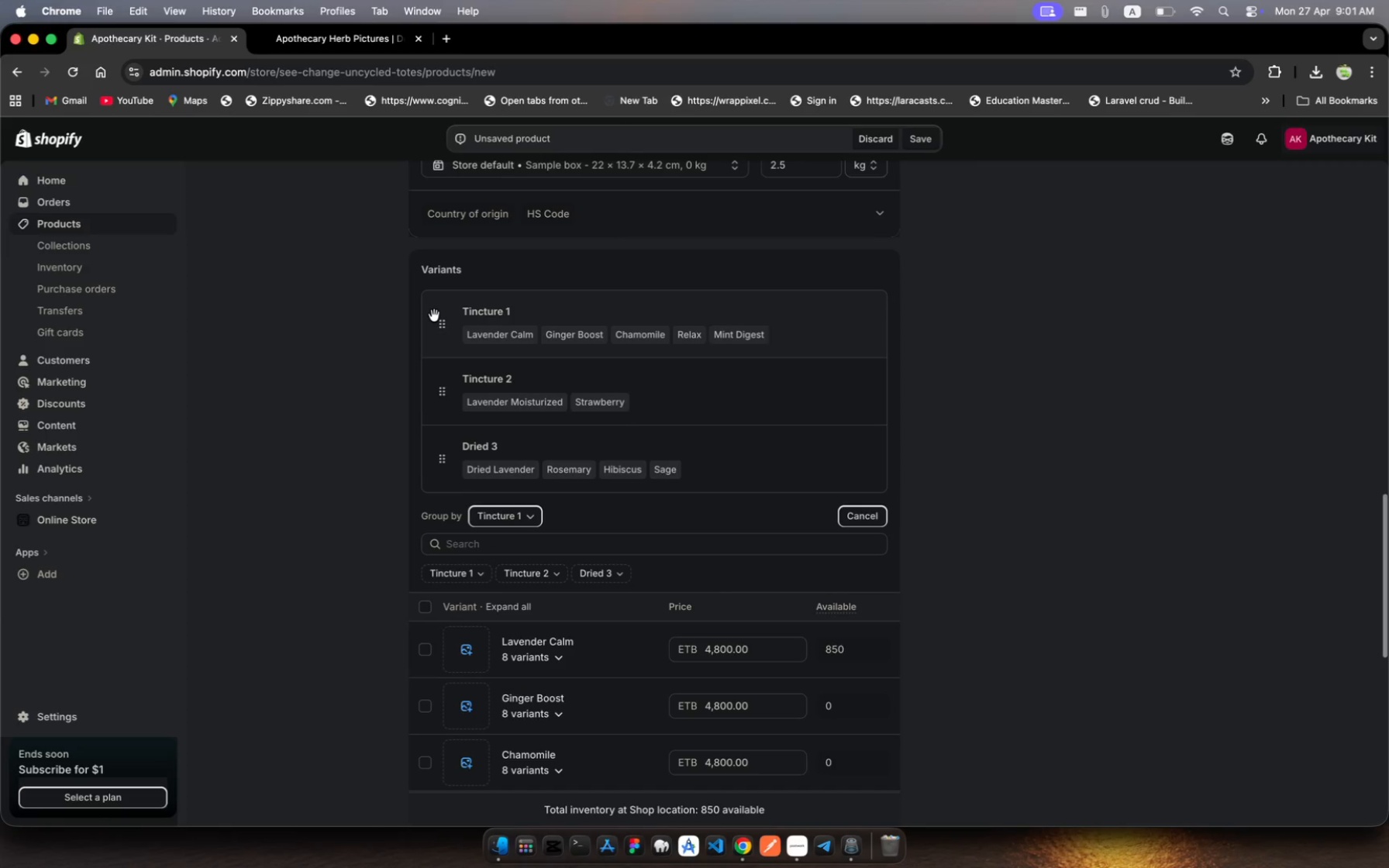 
left_click([439, 332])
 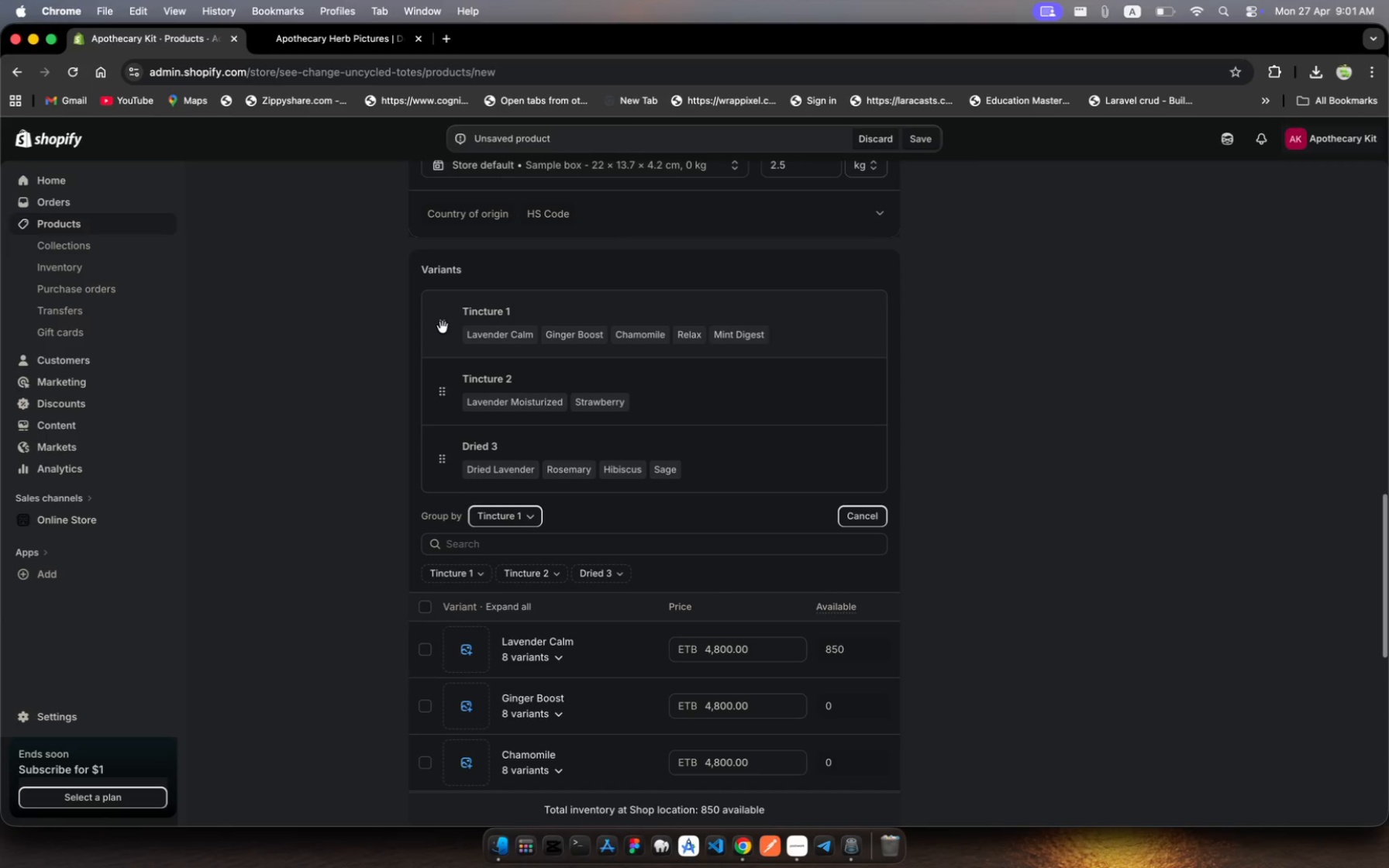 
left_click([443, 327])
 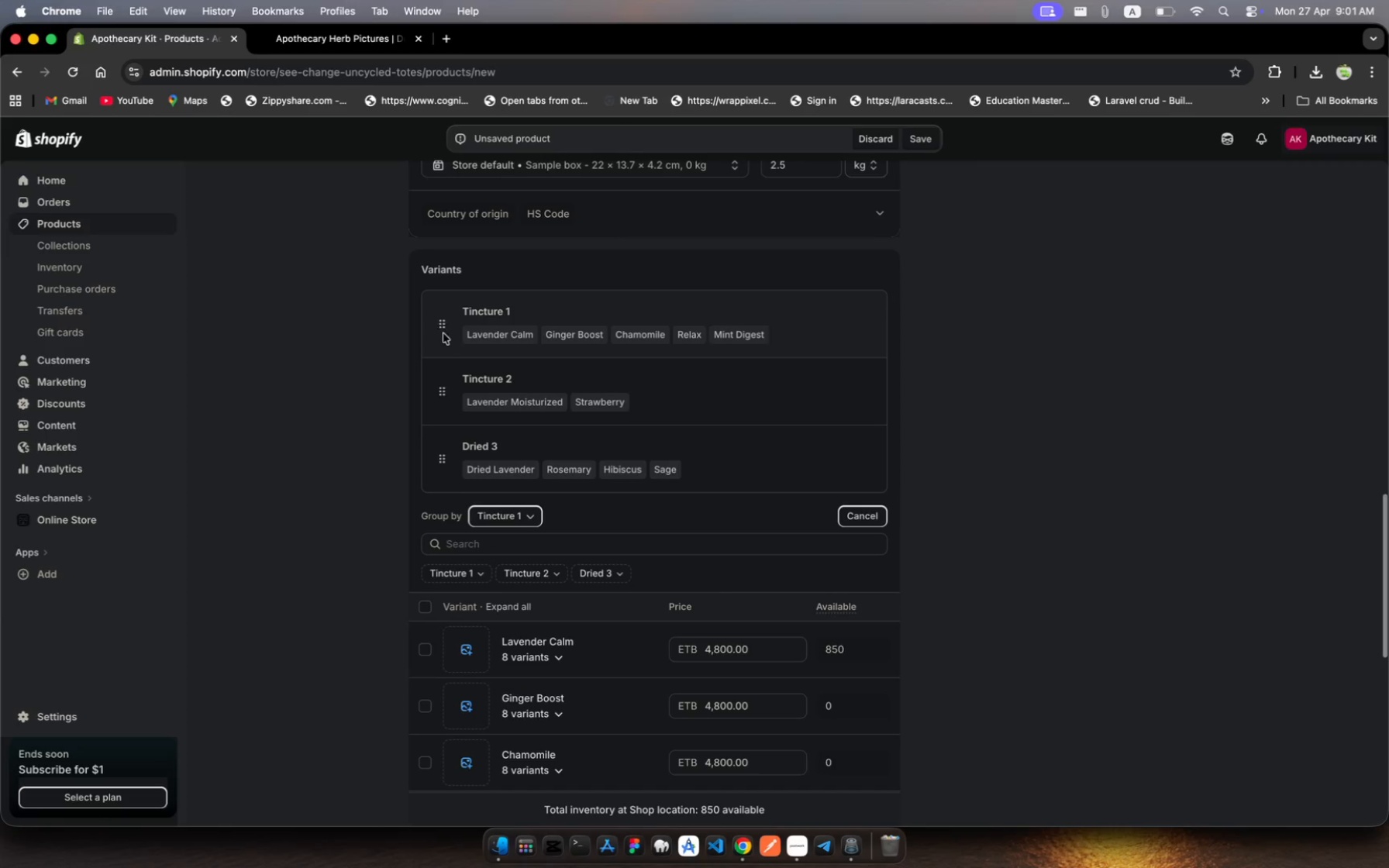 
left_click([444, 336])
 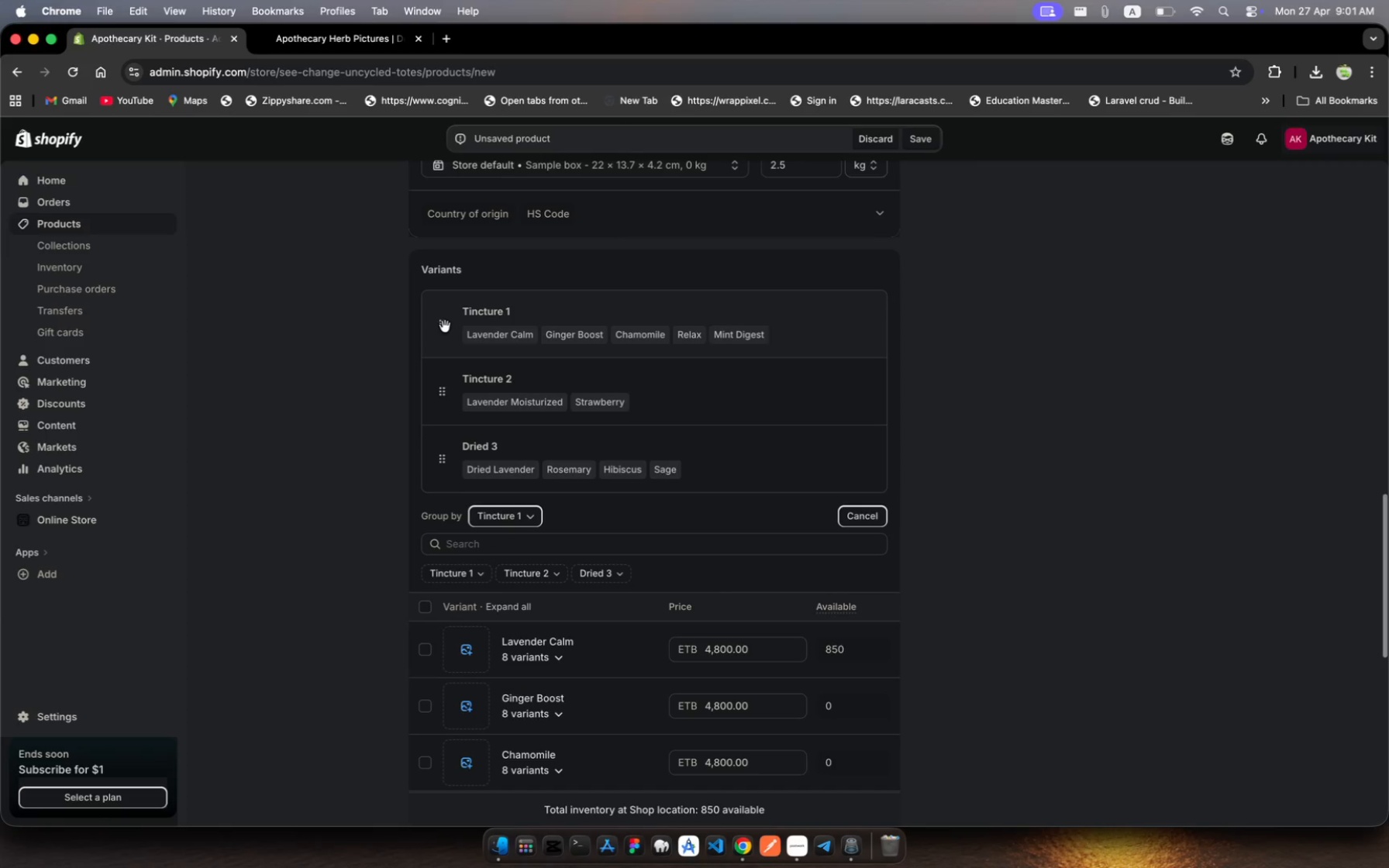 
left_click([445, 326])
 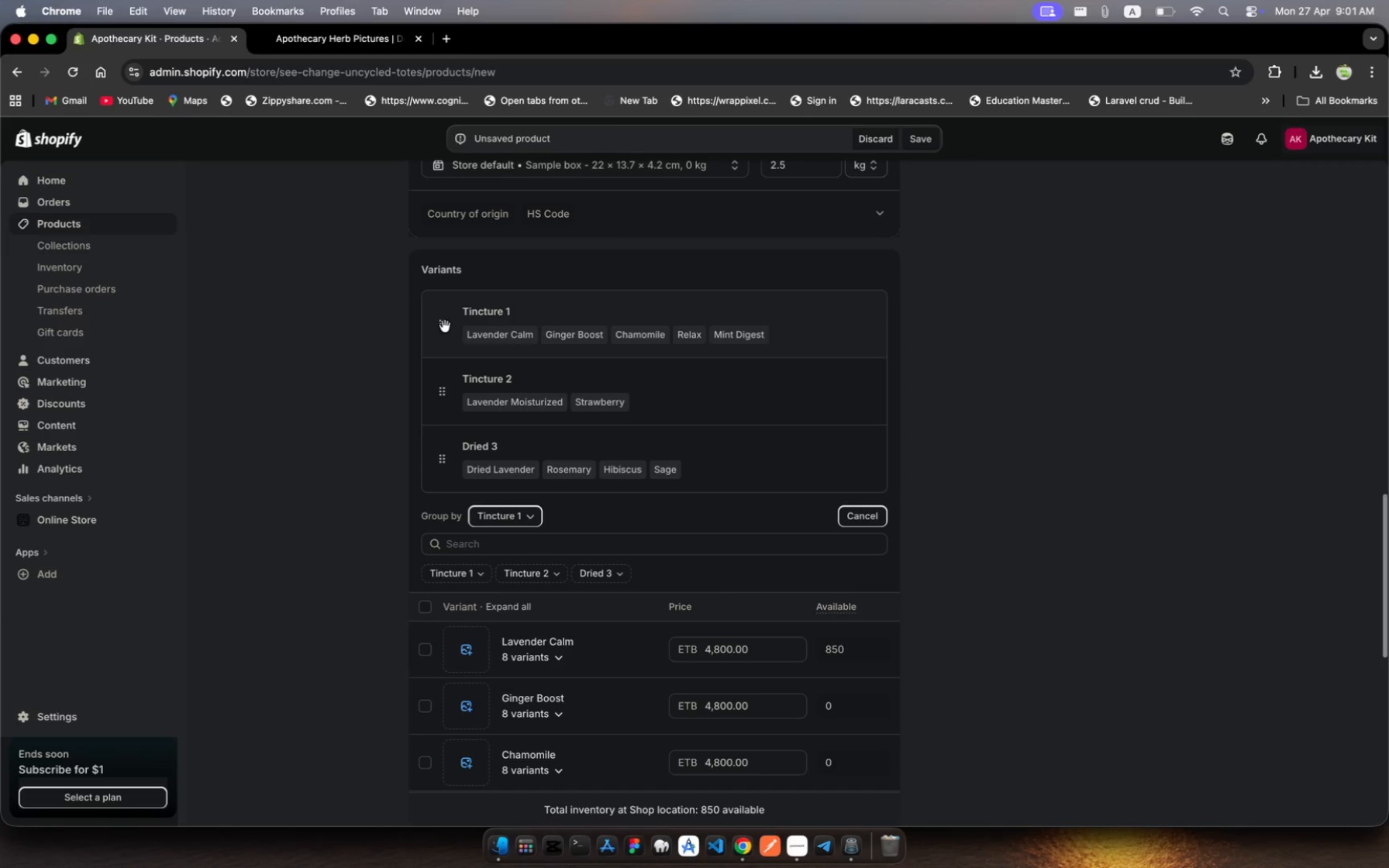 
left_click([445, 326])
 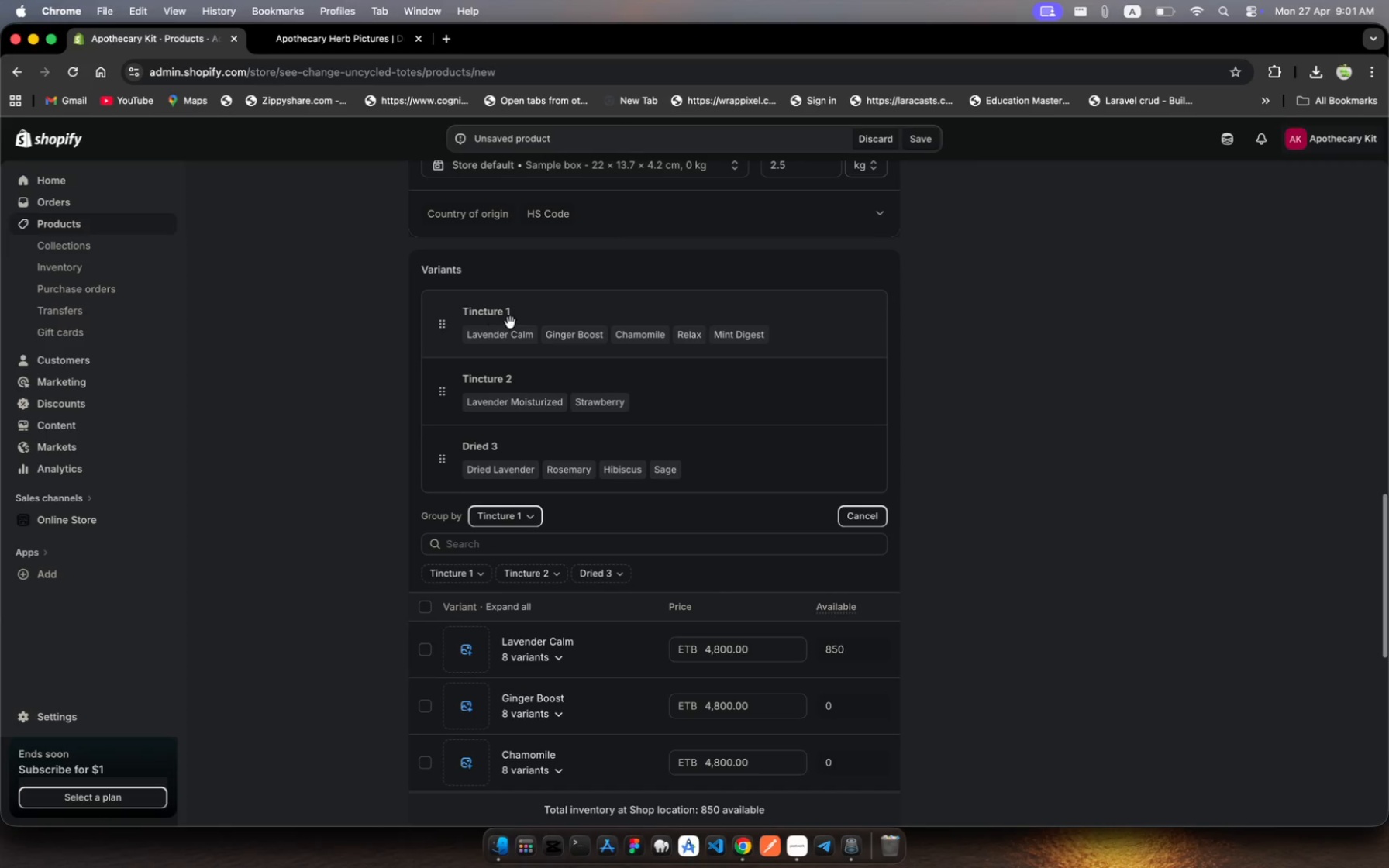 
left_click([510, 322])
 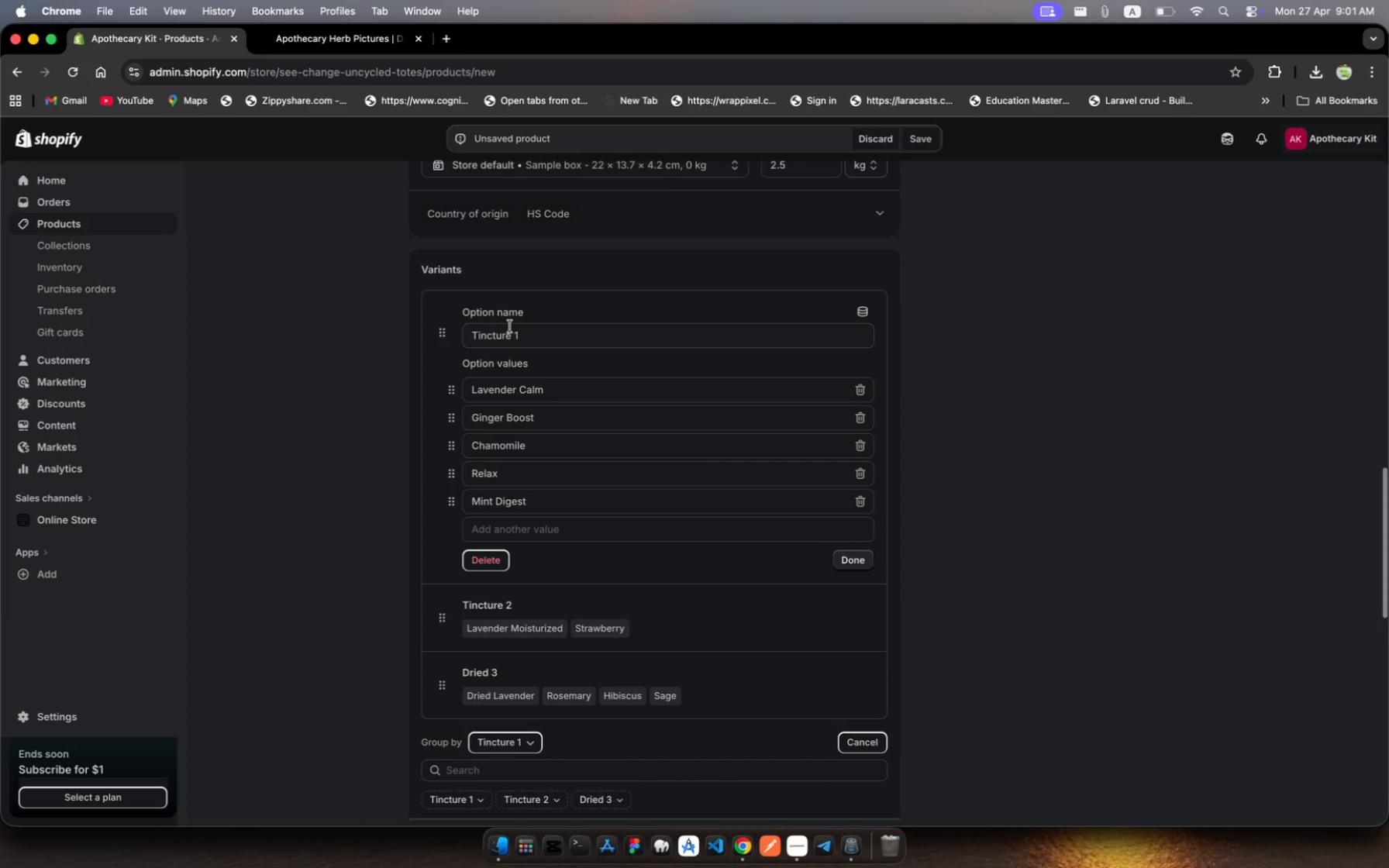 
scroll: coordinate [689, 525], scroll_direction: up, amount: 8.0
 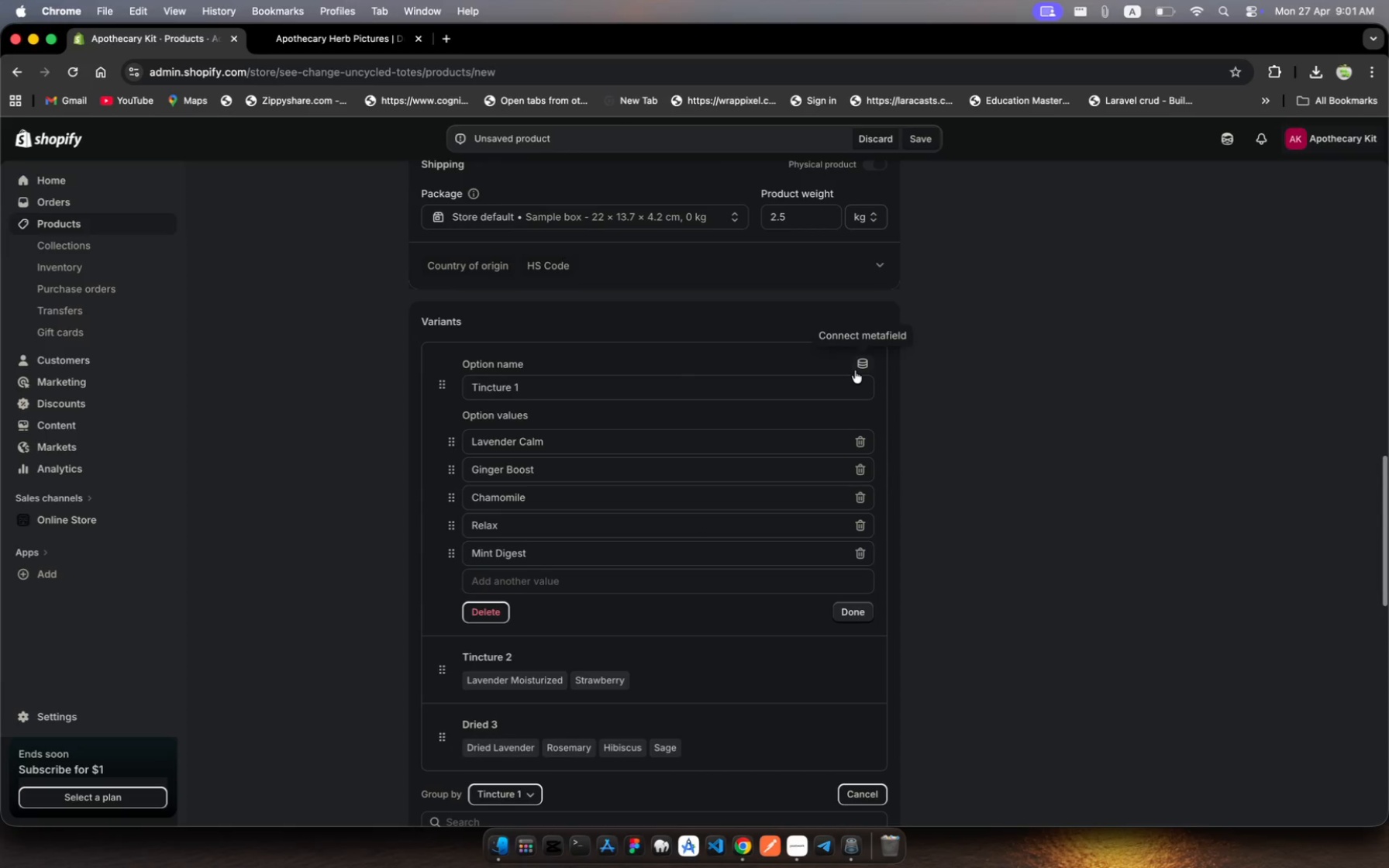 
left_click([860, 365])
 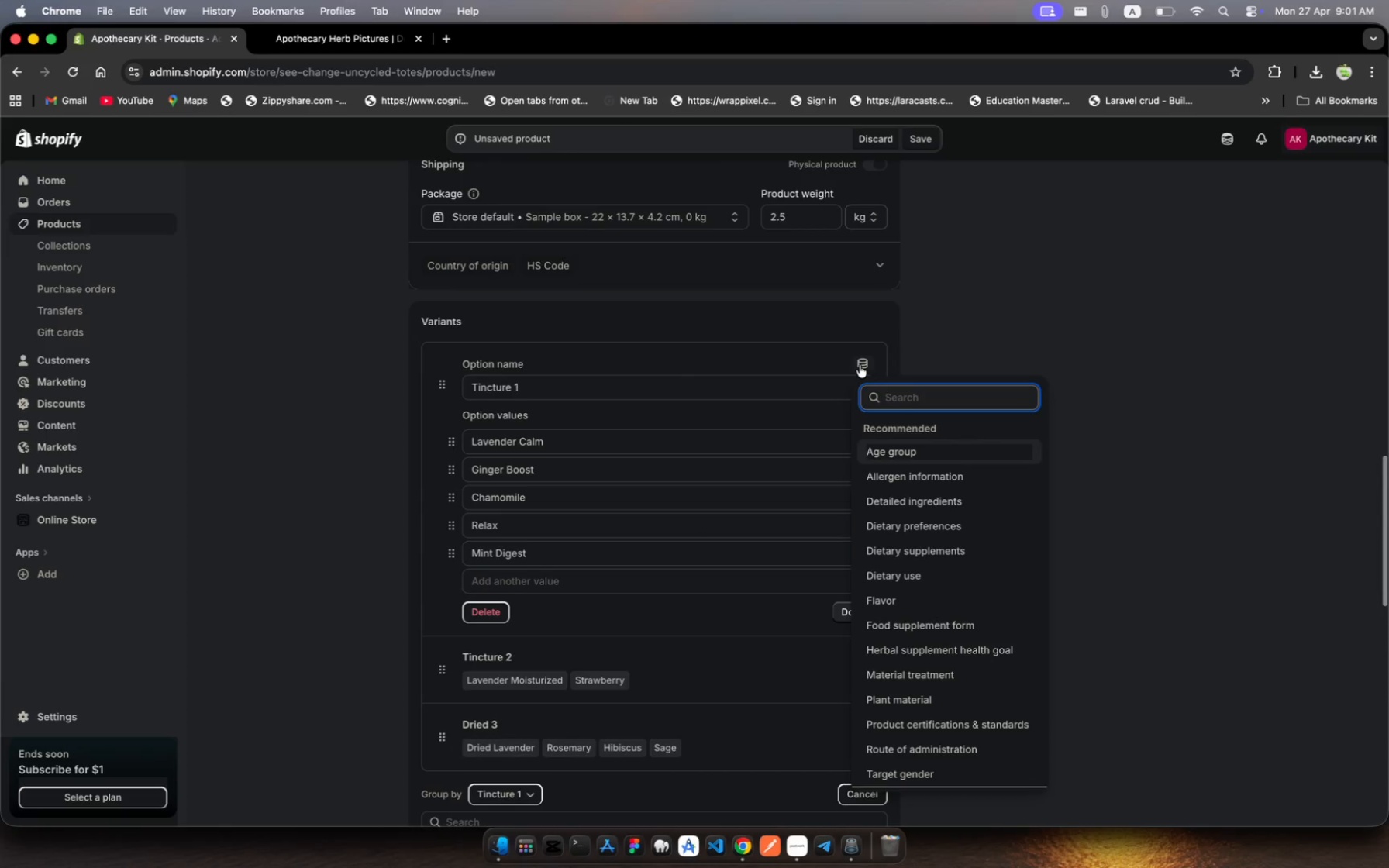 
left_click([825, 356])
 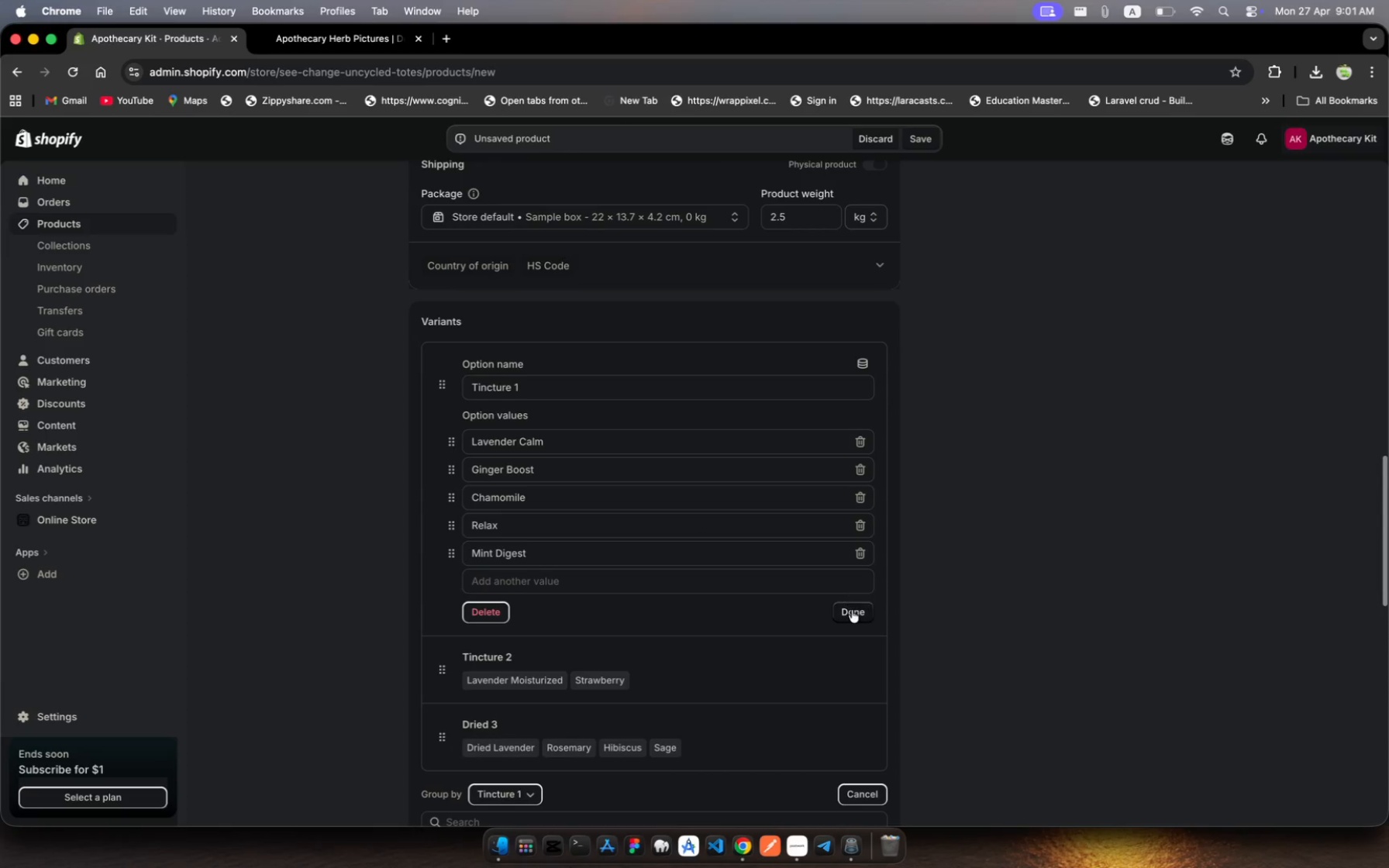 
left_click([856, 613])
 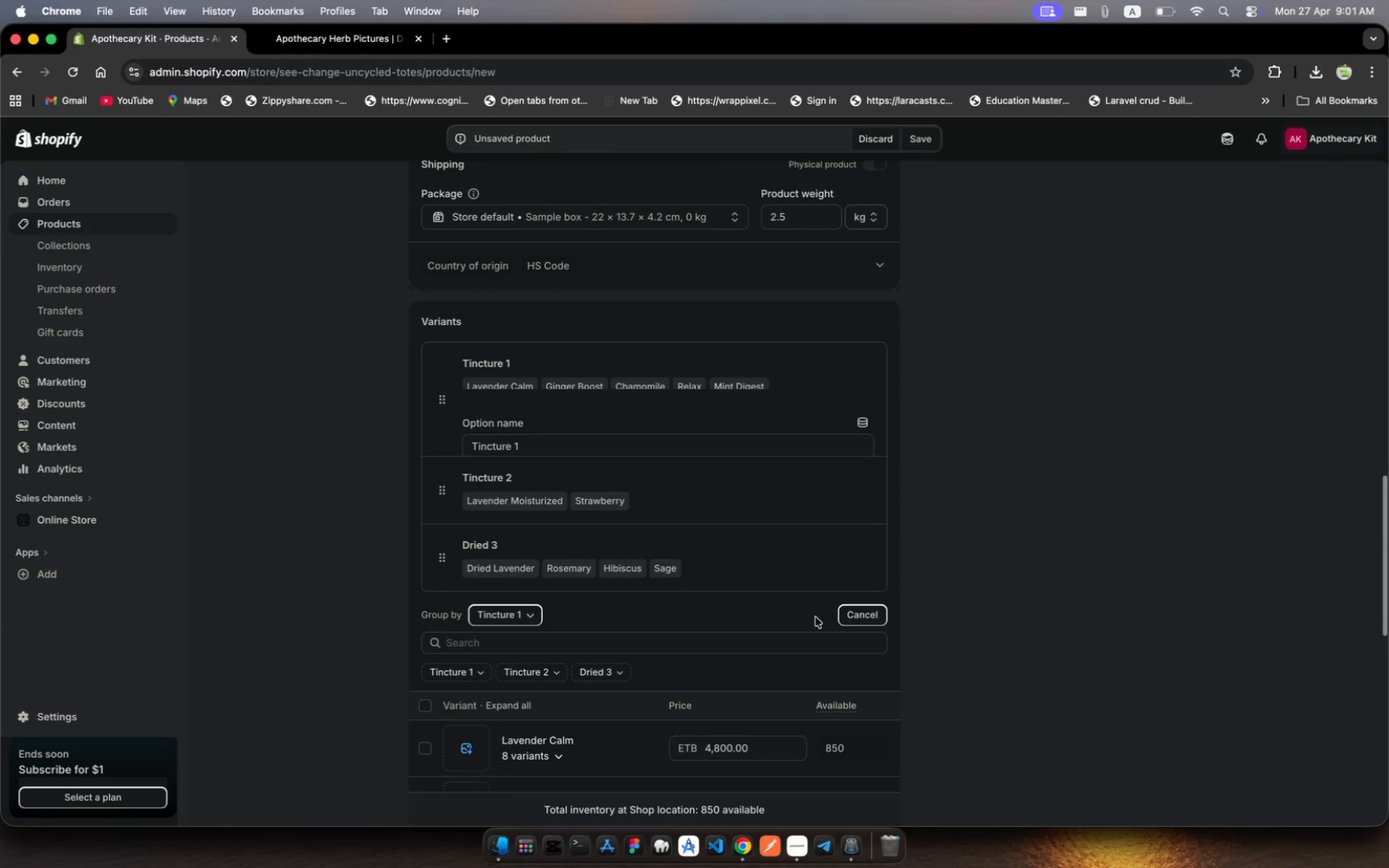 
scroll: coordinate [795, 613], scroll_direction: down, amount: 72.0
 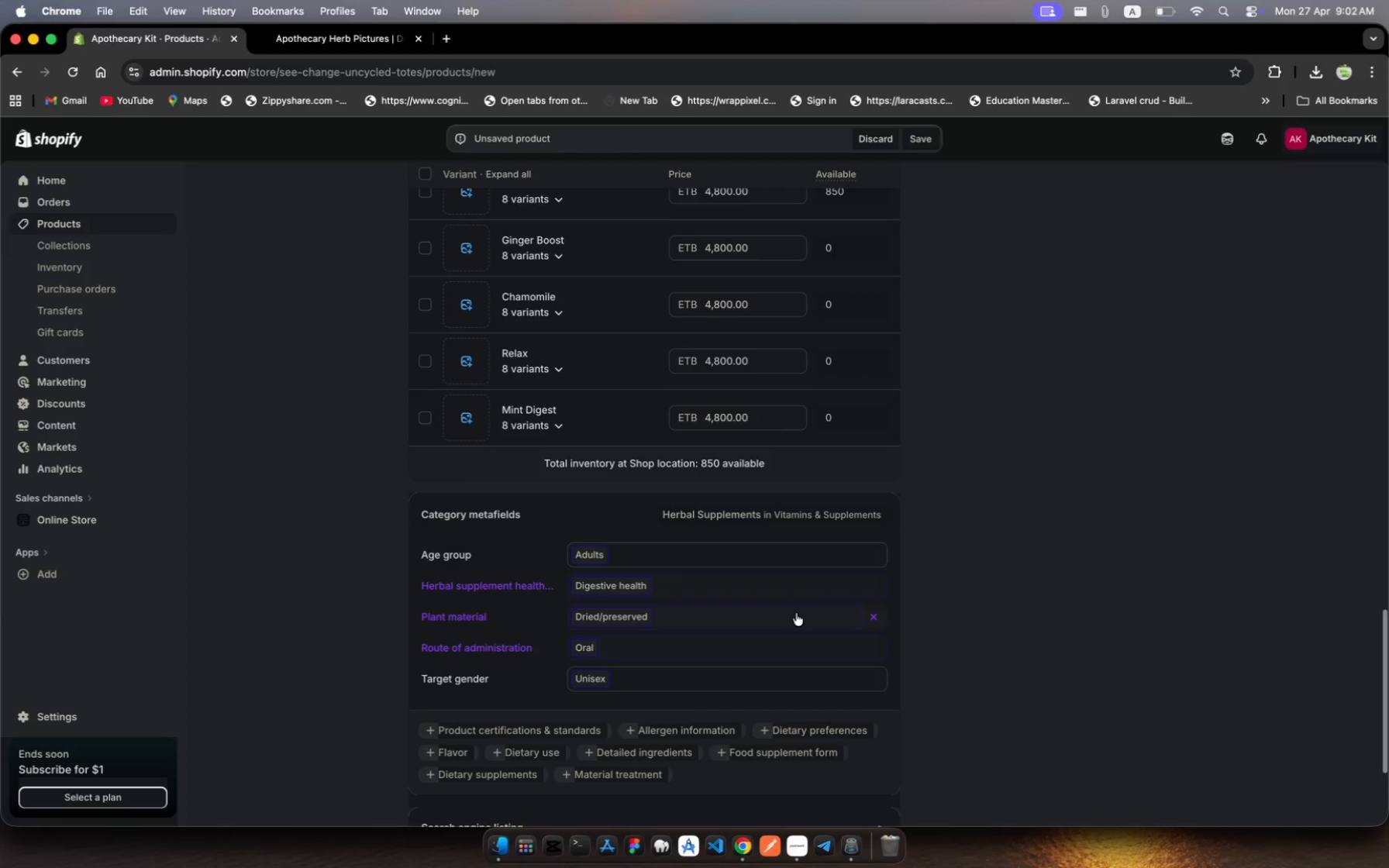 
wait(15.01)
 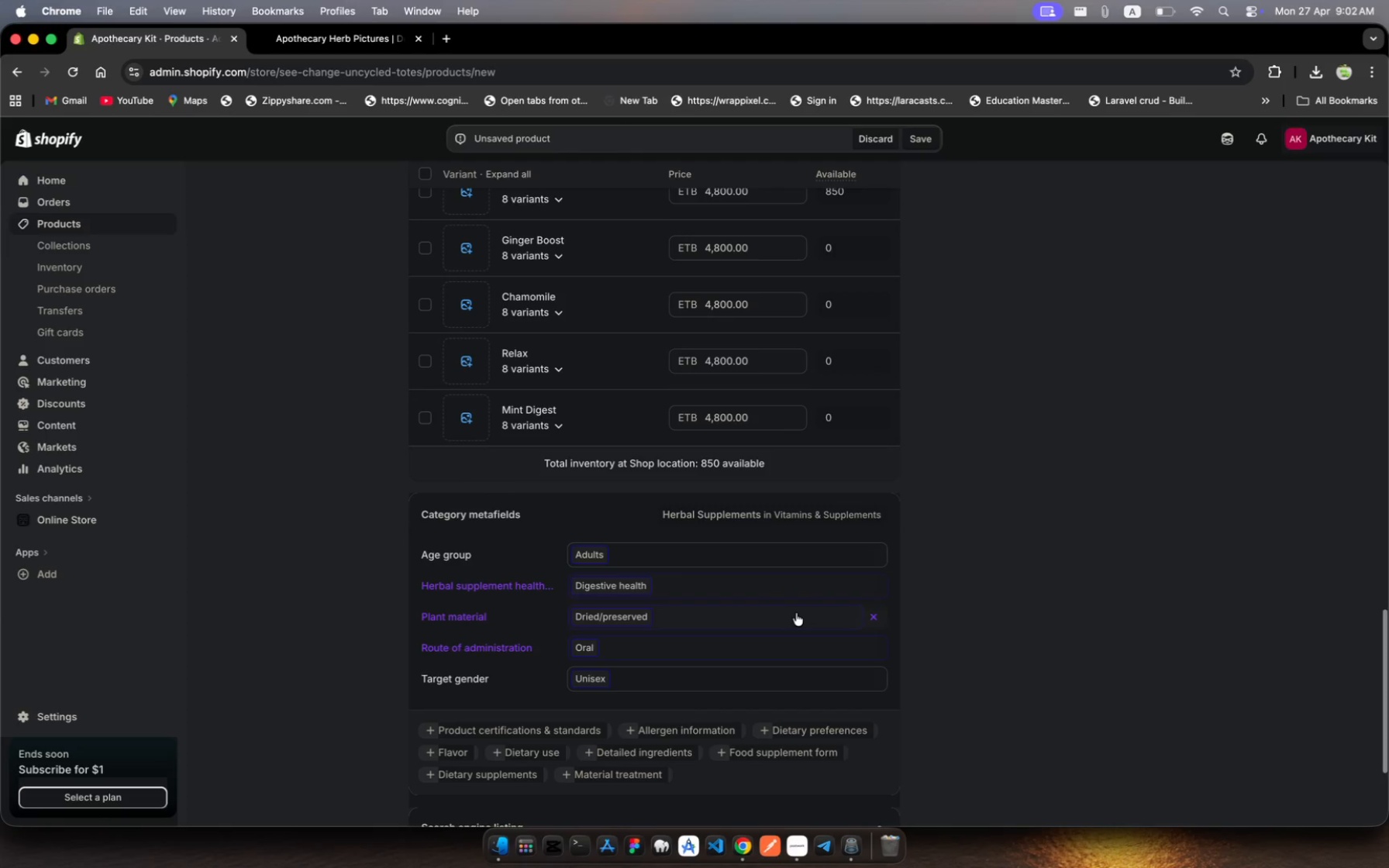 
scroll: coordinate [795, 613], scroll_direction: down, amount: 13.0
 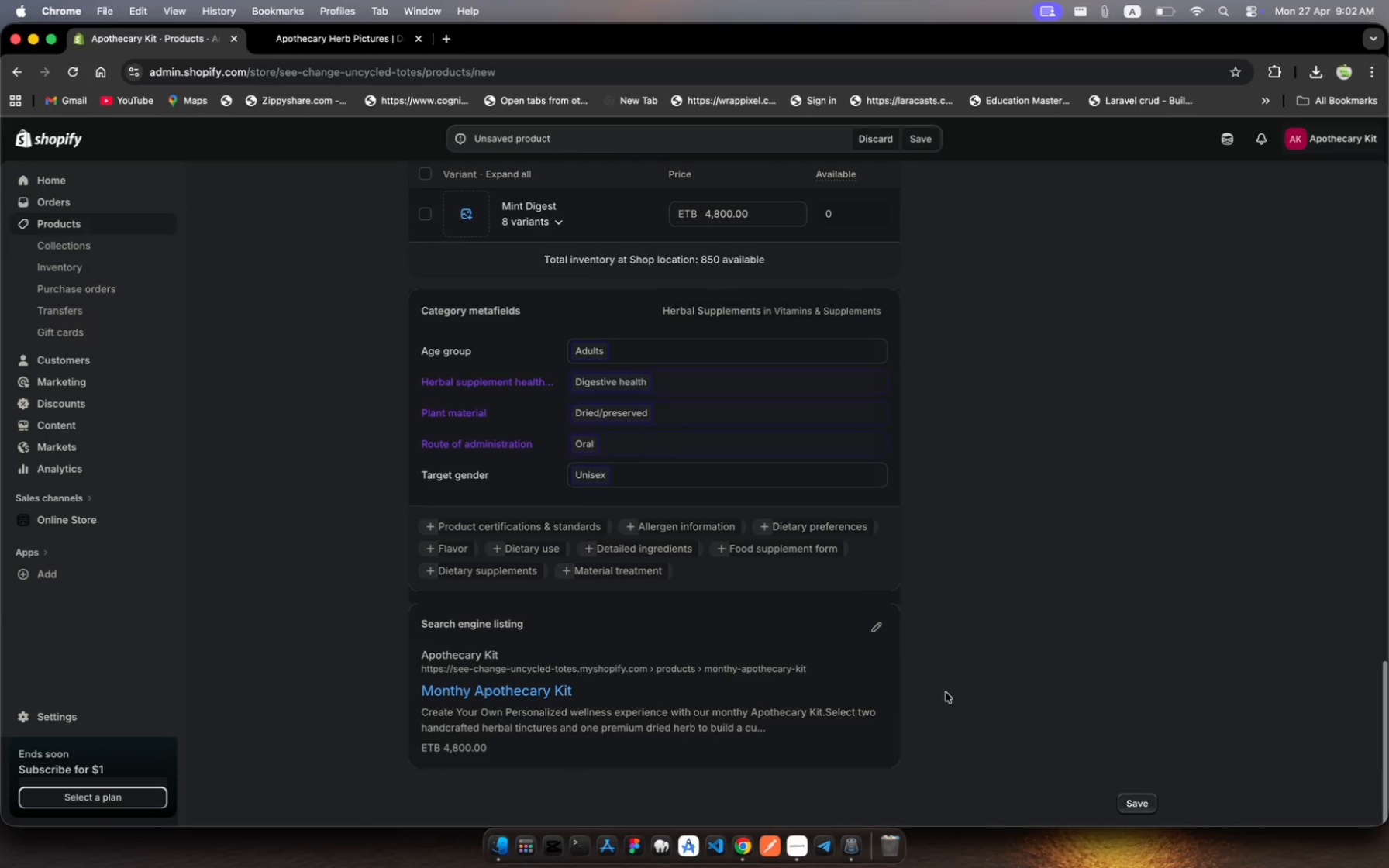 
wait(6.18)
 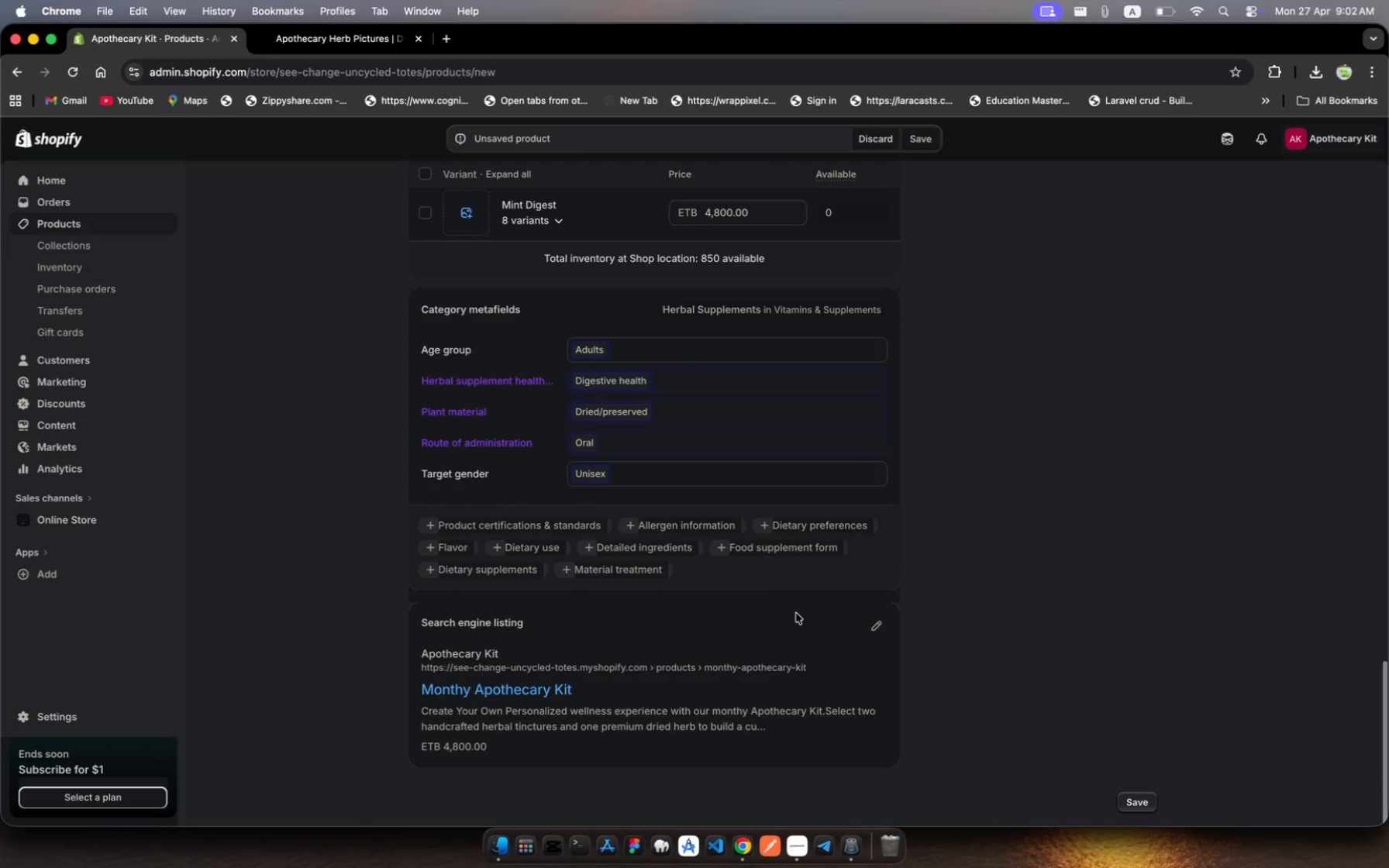 
left_click([1139, 804])
 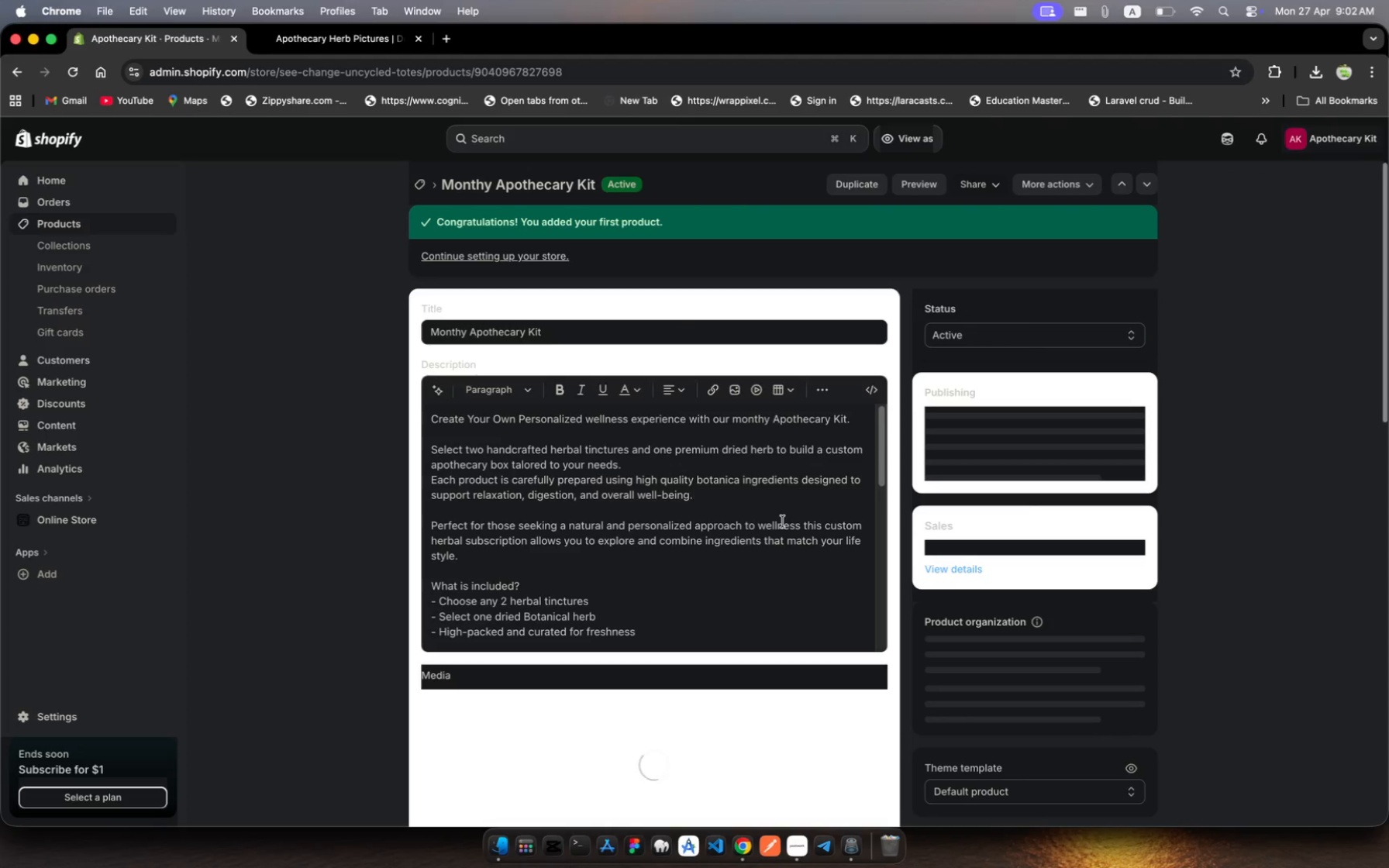 
wait(21.08)
 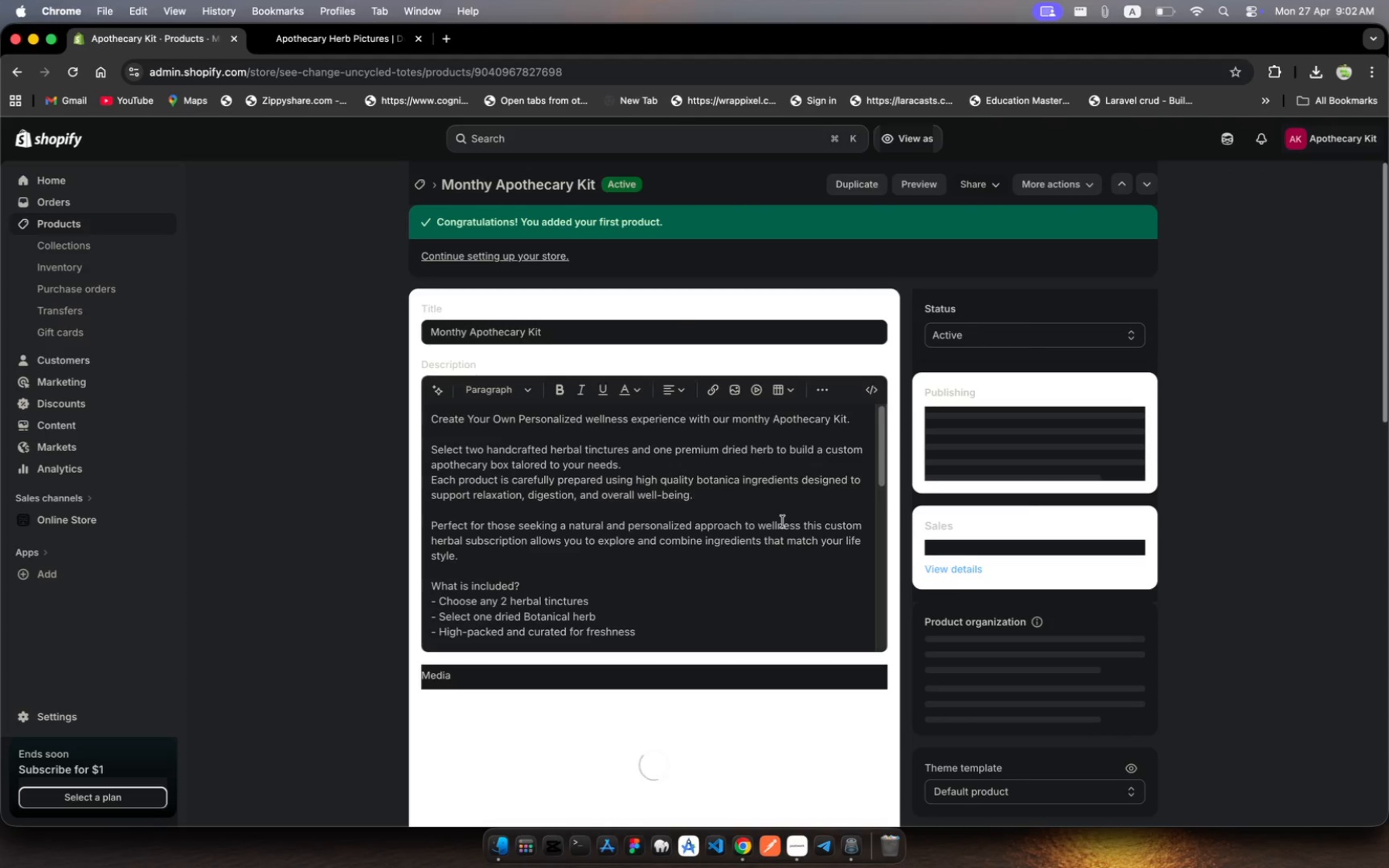 
scroll: coordinate [889, 797], scroll_direction: down, amount: 230.0
 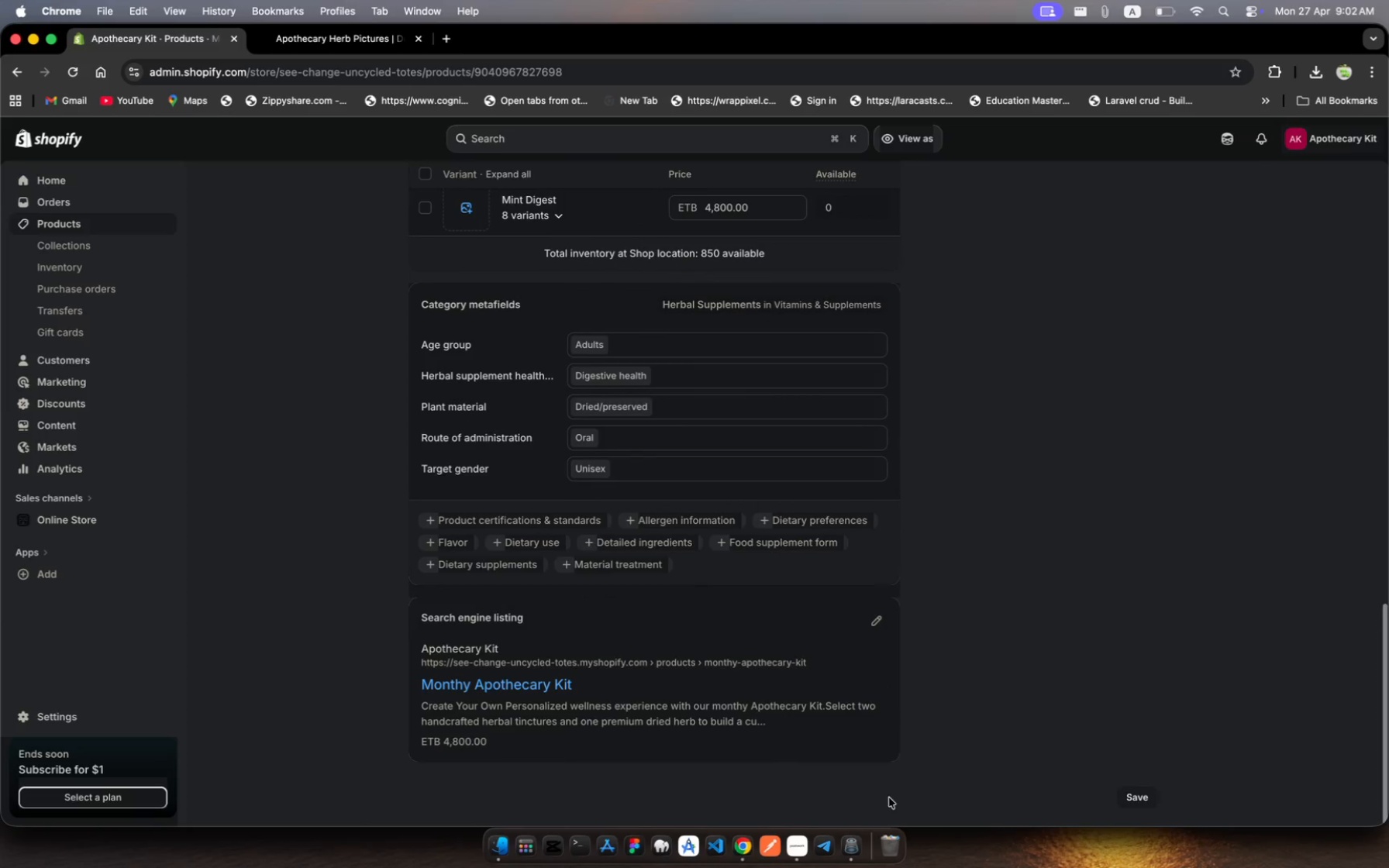 
scroll: coordinate [889, 797], scroll_direction: up, amount: 23.0
 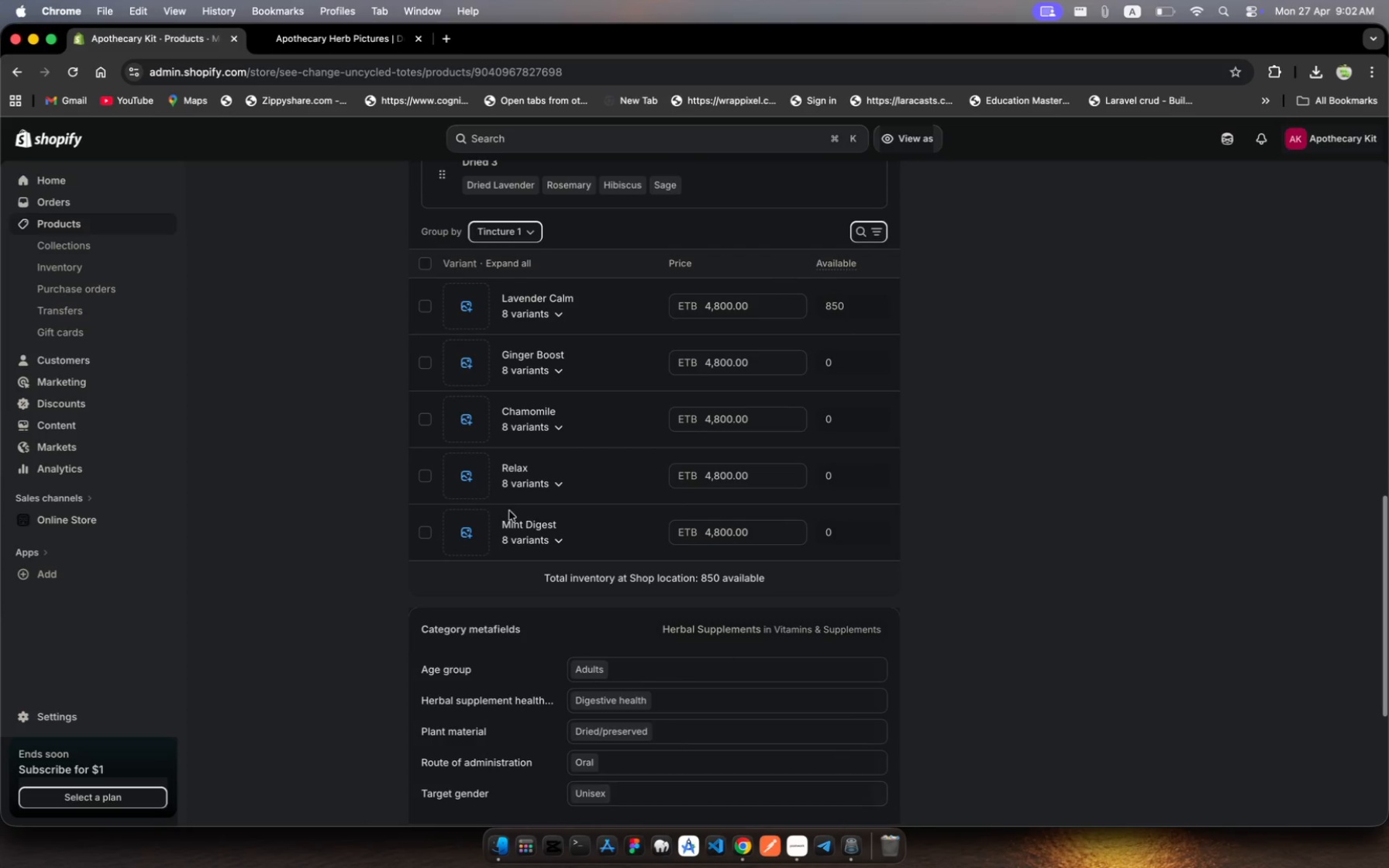 
left_click([560, 368])
 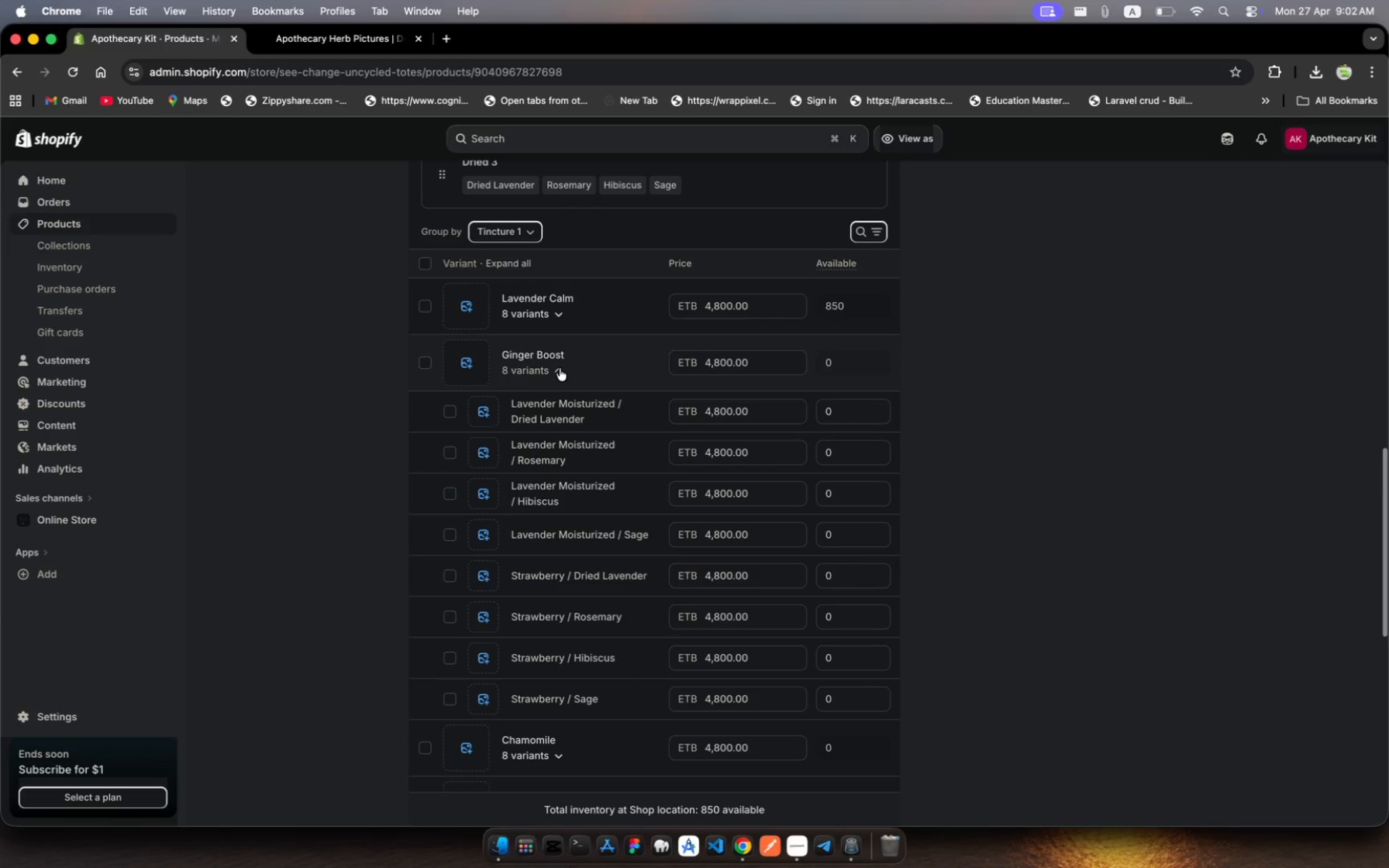 
left_click([560, 368])
 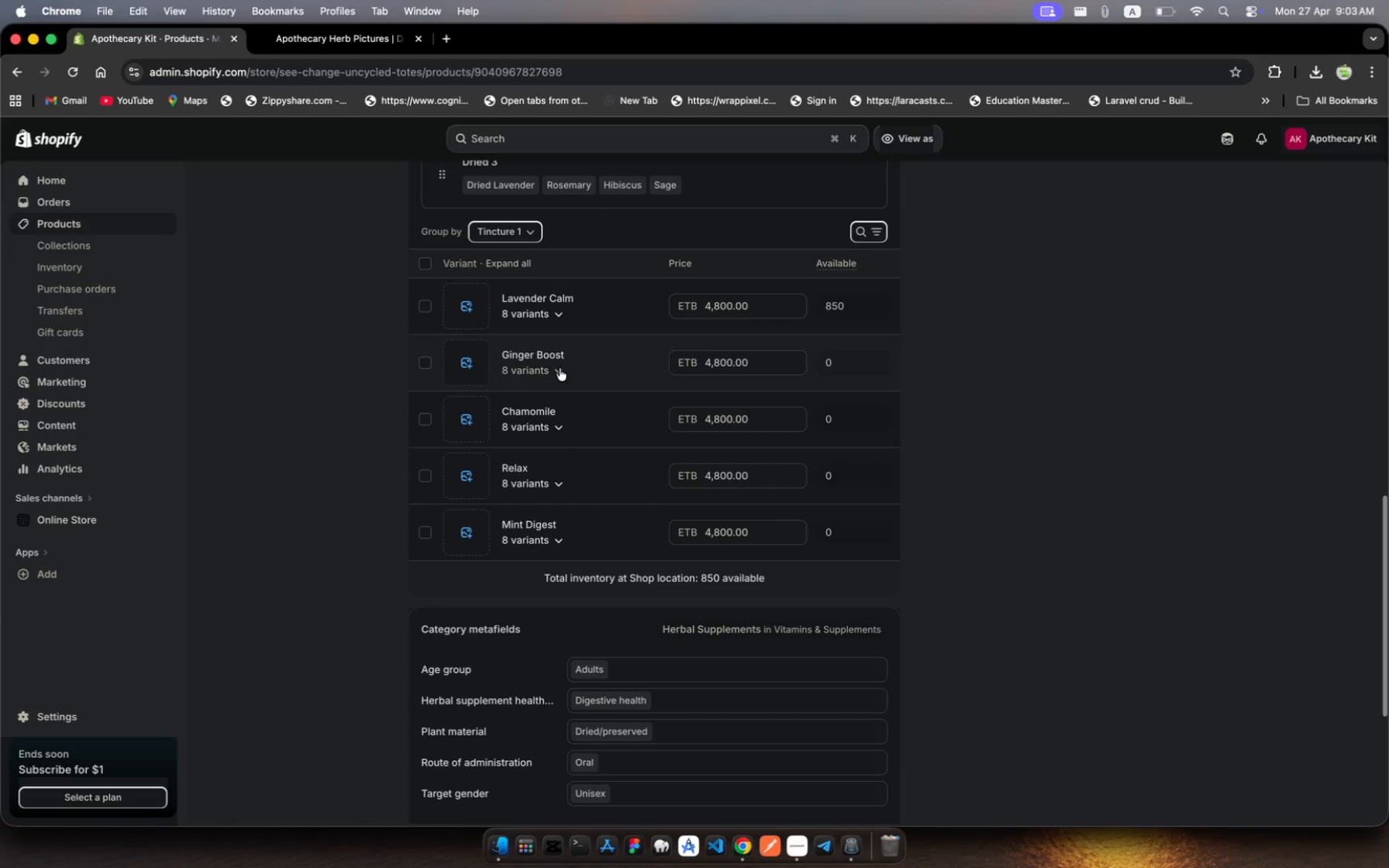 
wait(18.05)
 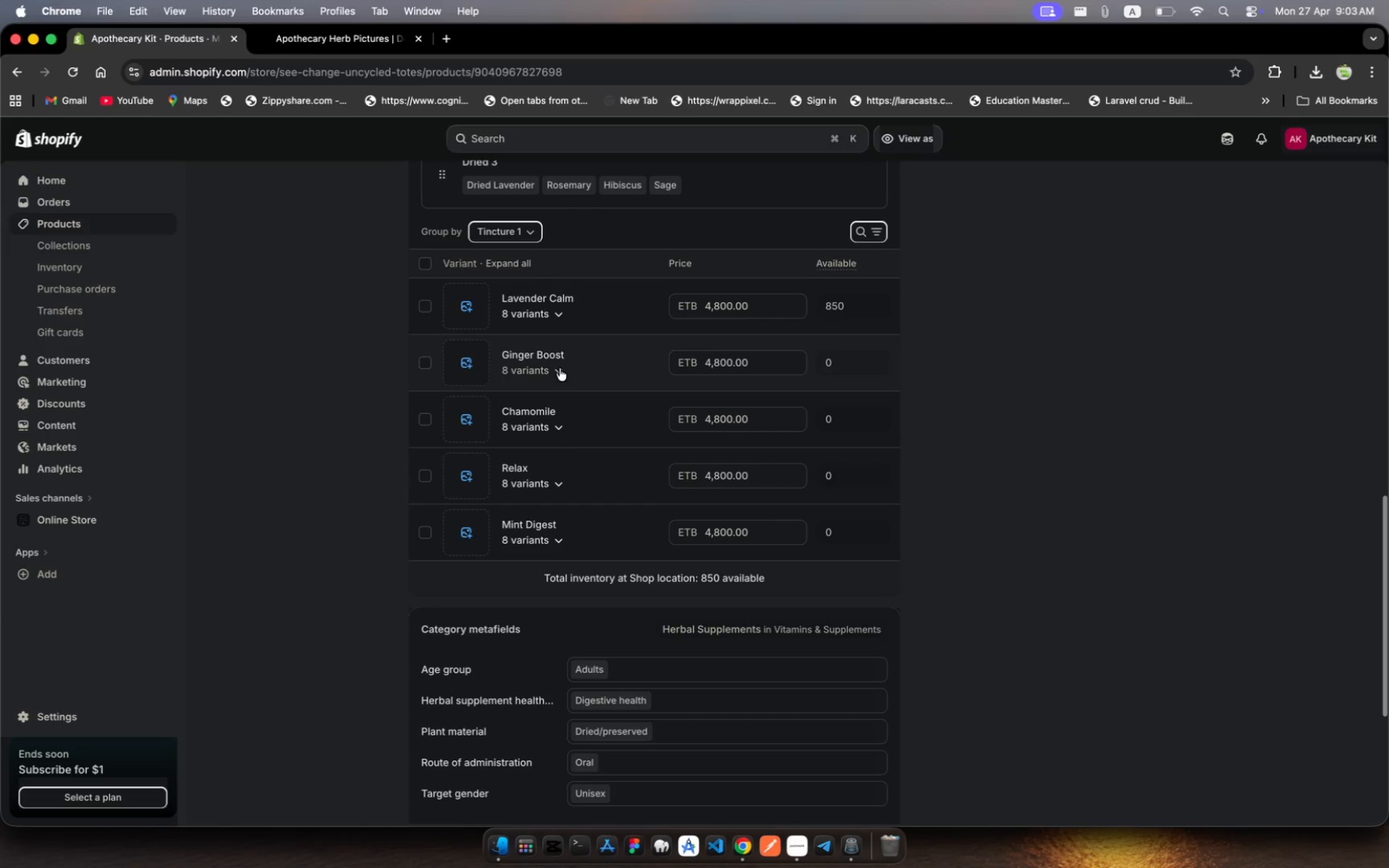 
left_click([63, 522])
 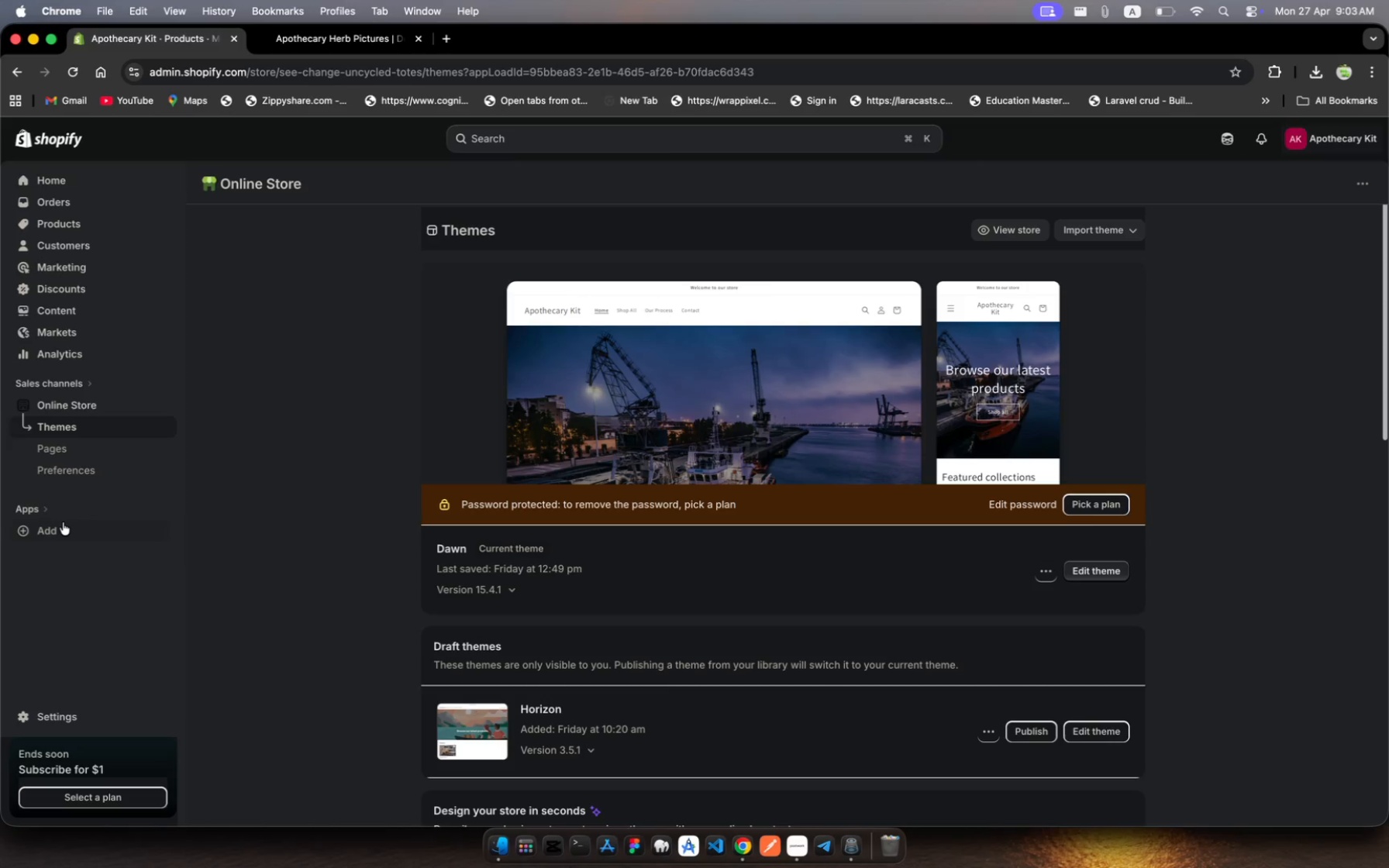 
wait(25.53)
 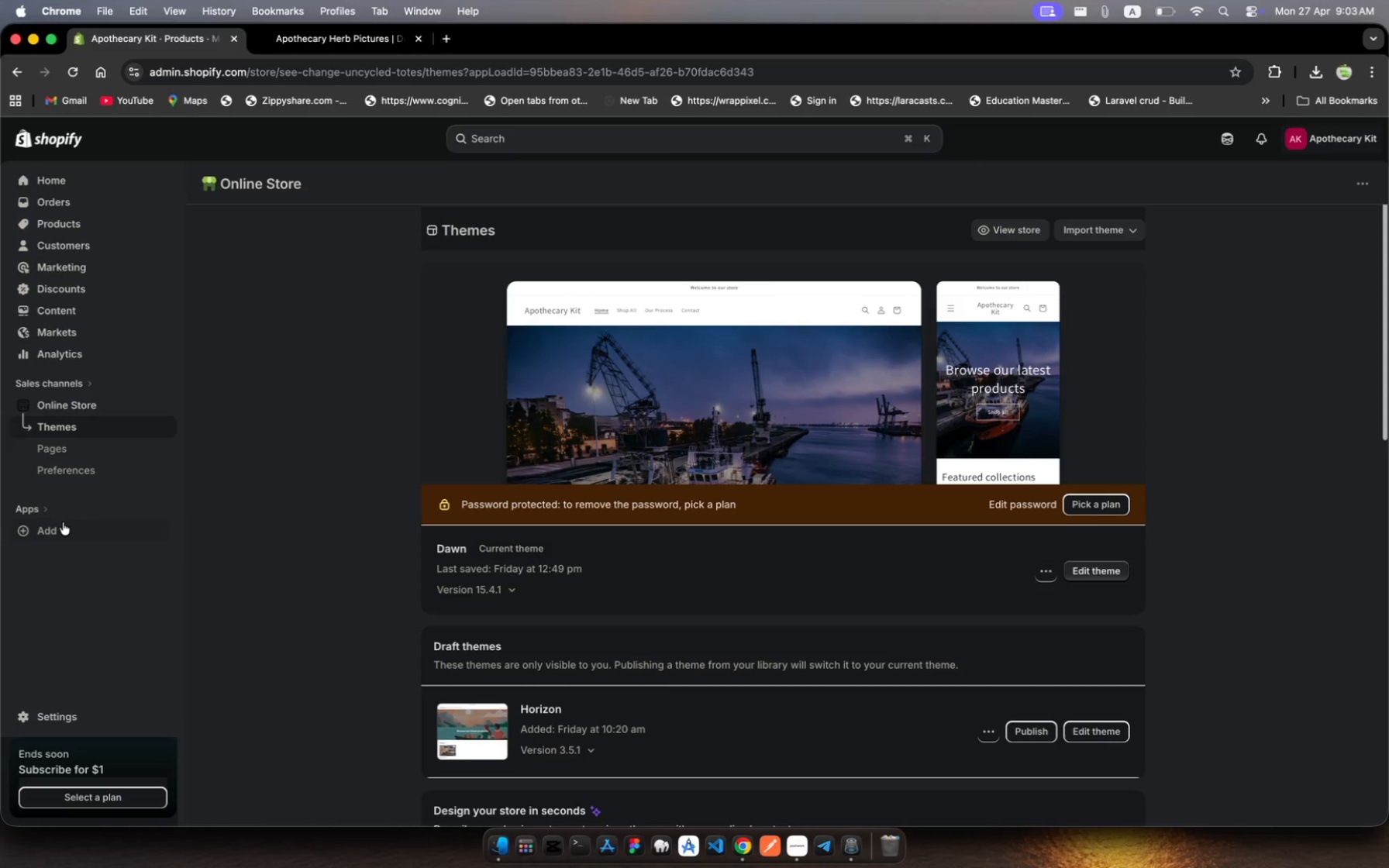 
scroll: coordinate [660, 608], scroll_direction: down, amount: 9.0
 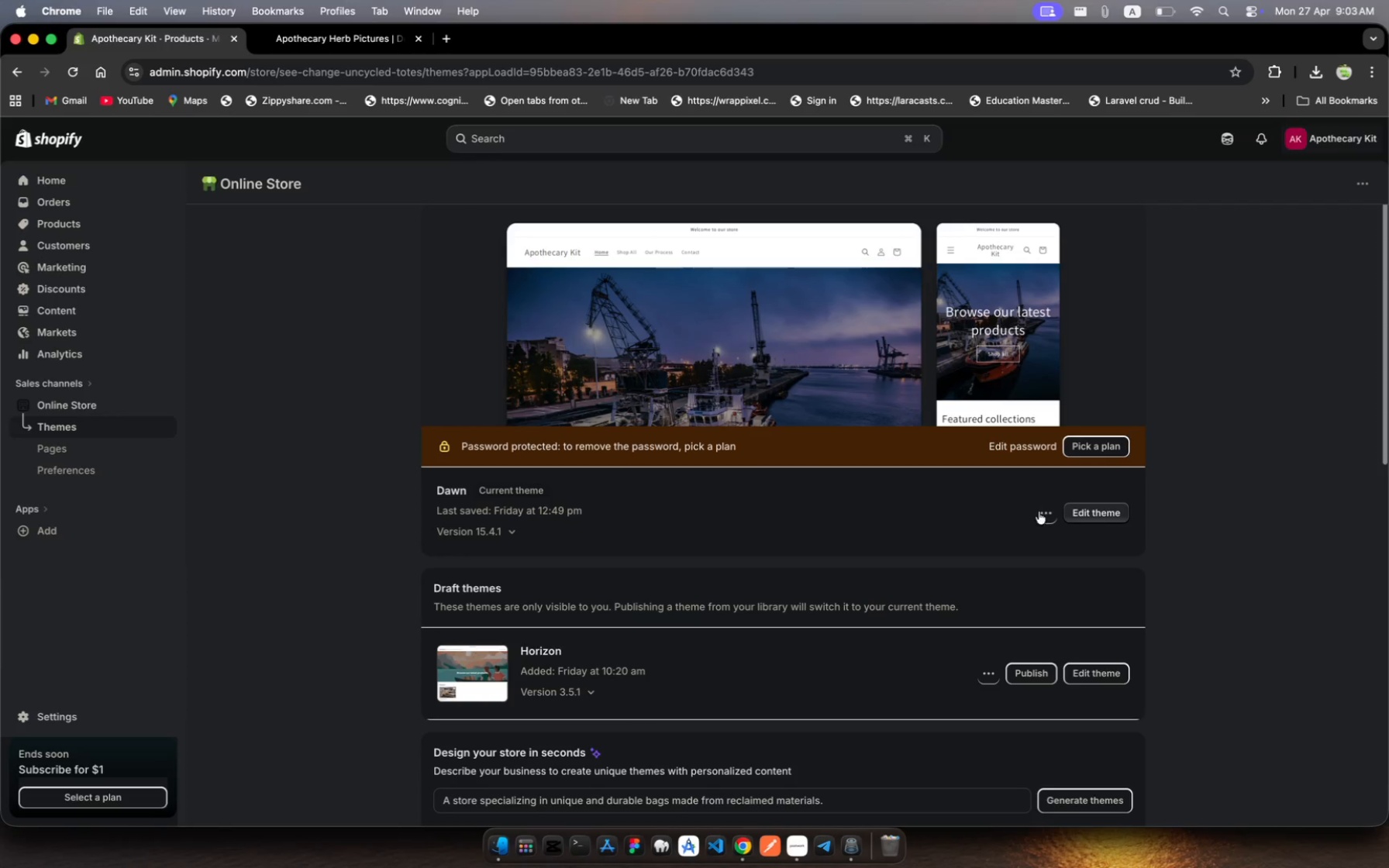 
left_click([1046, 515])
 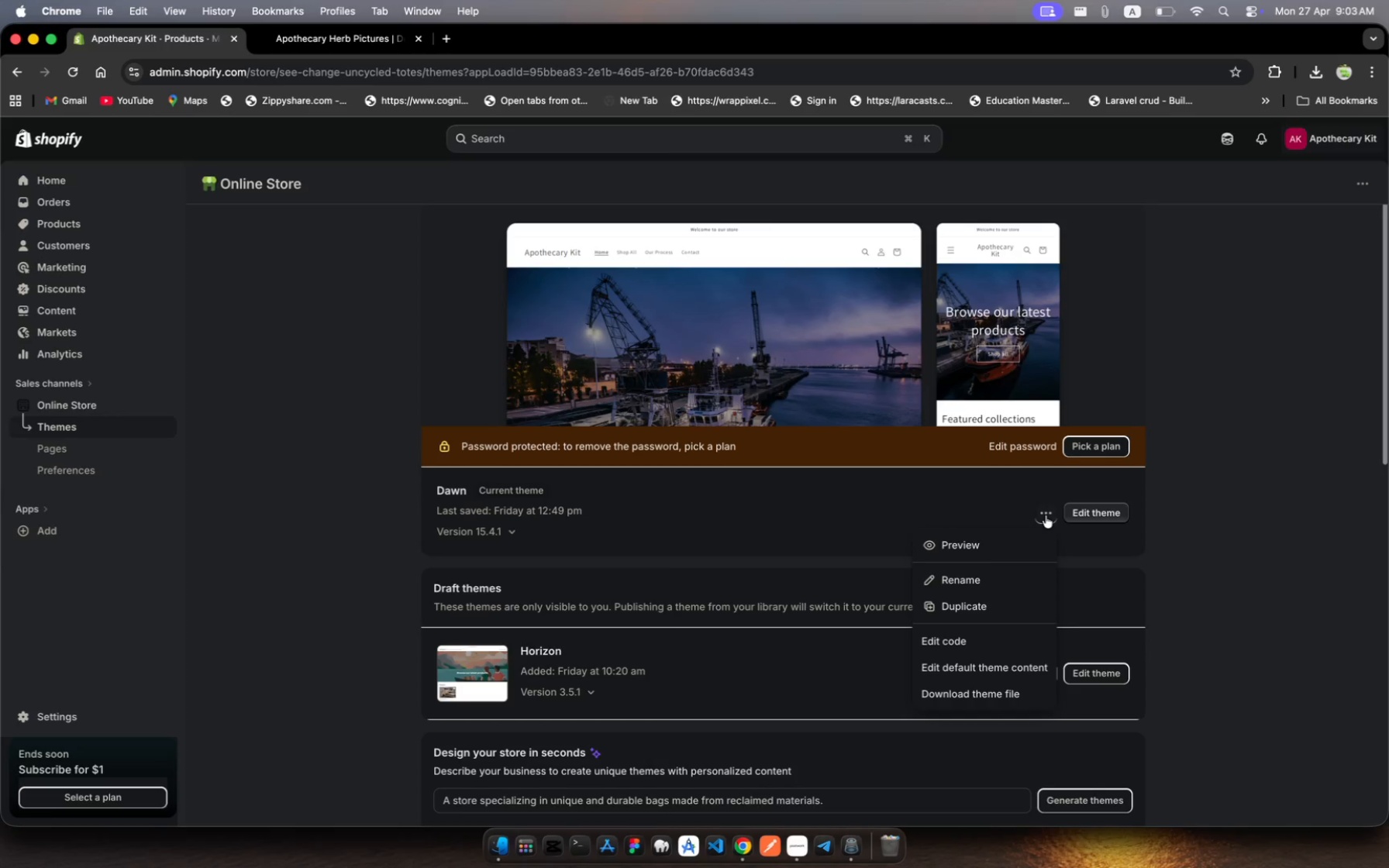 
left_click([1104, 577])
 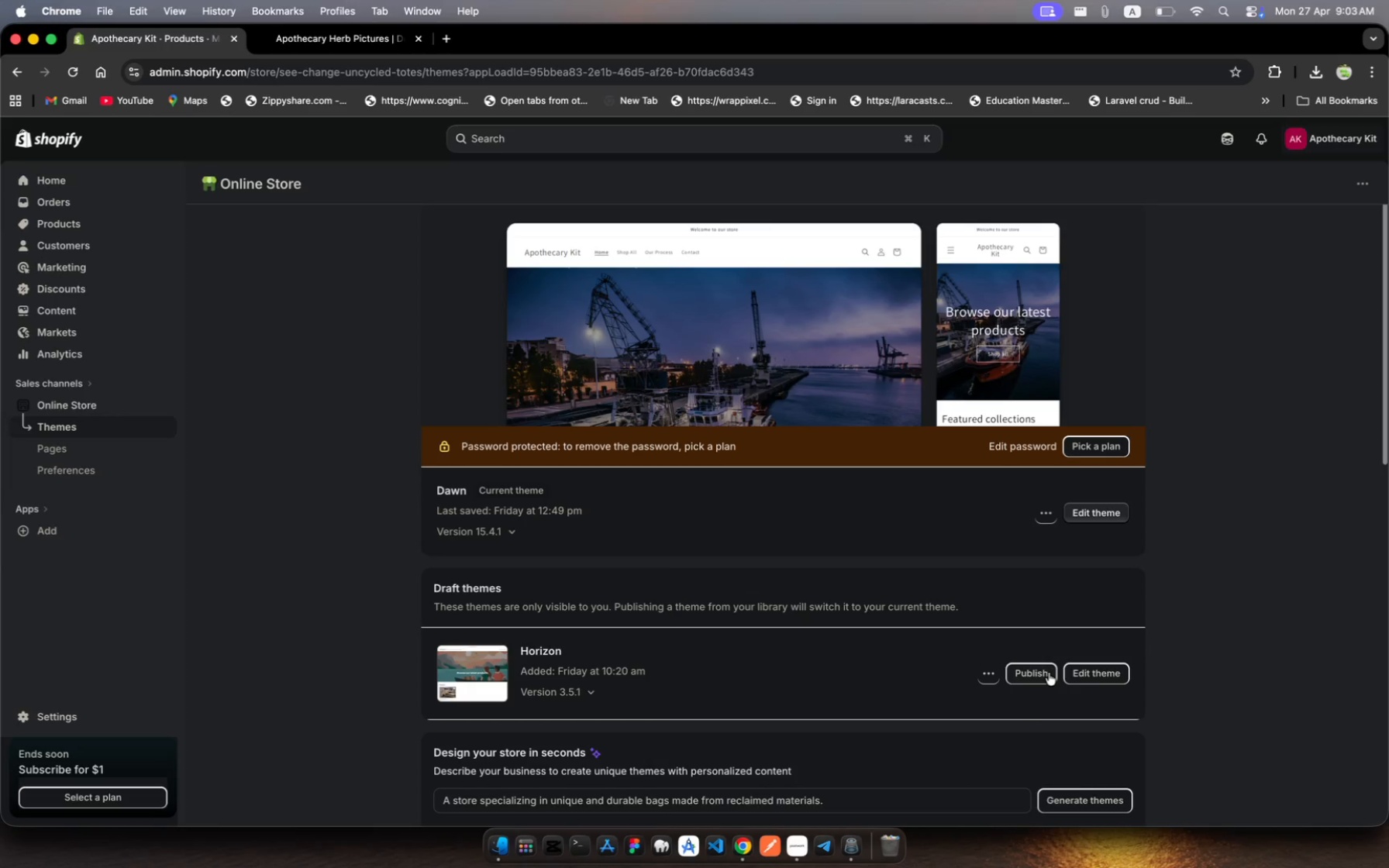 
left_click([1047, 673])
 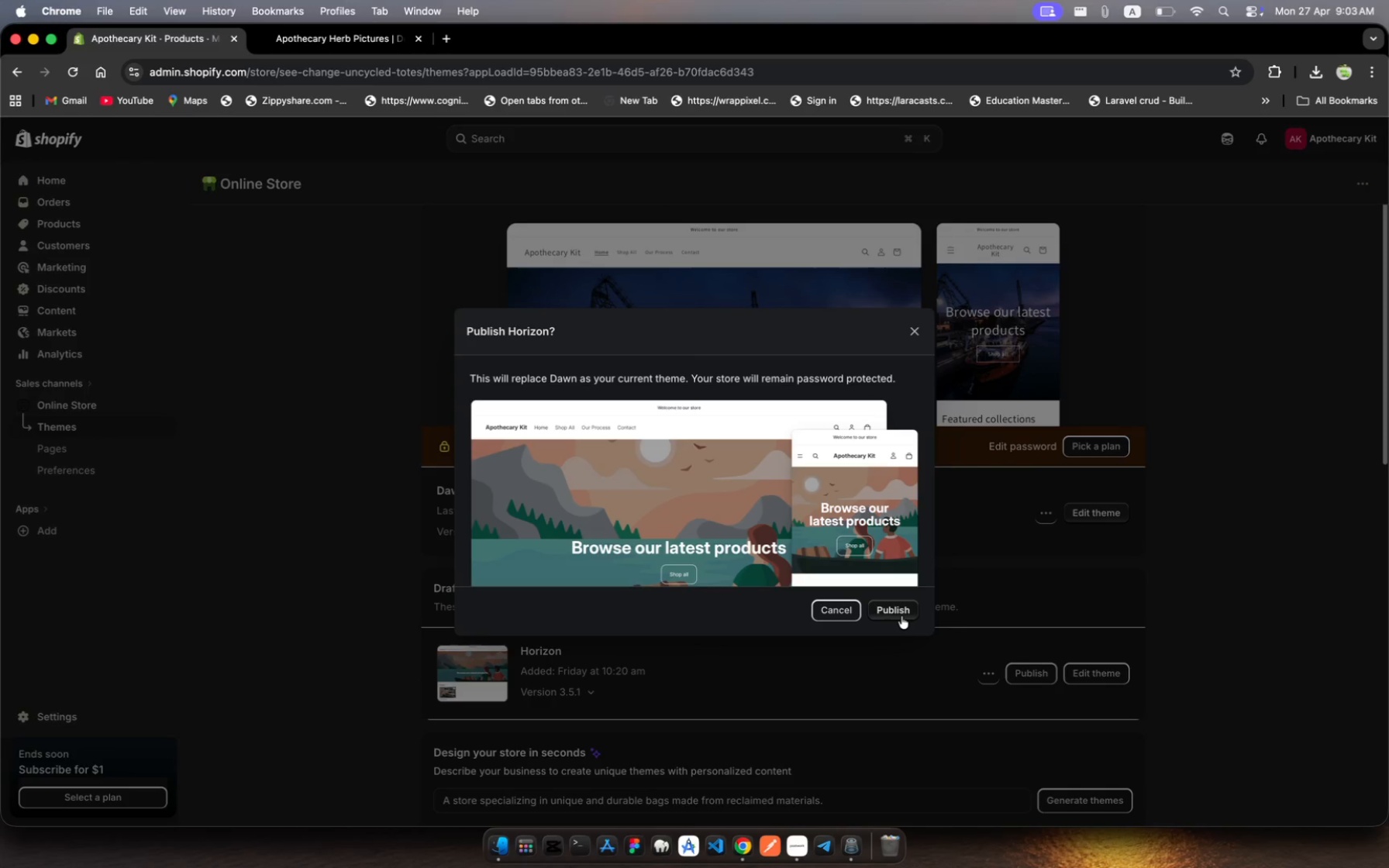 
left_click([901, 615])
 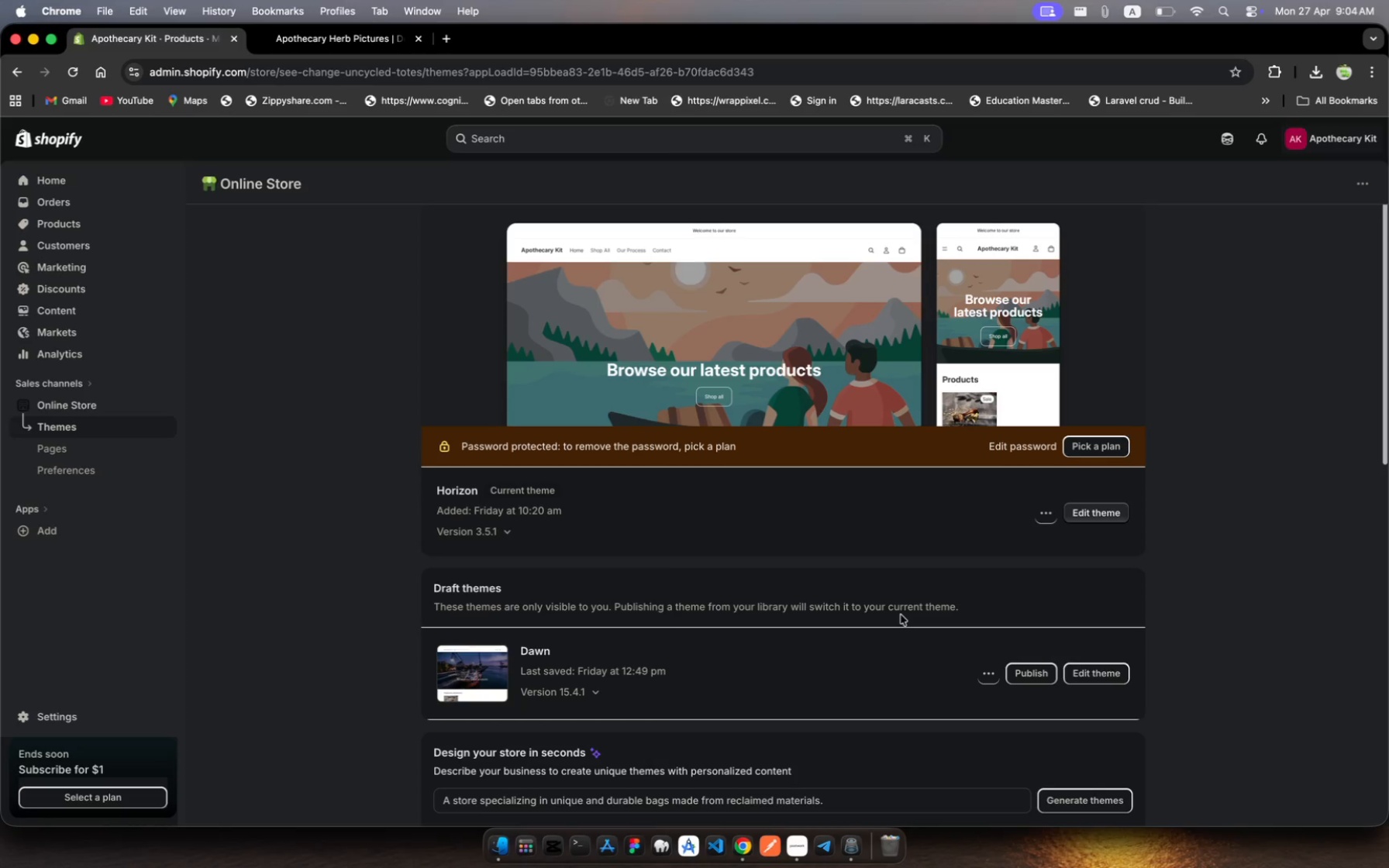 
wait(27.53)
 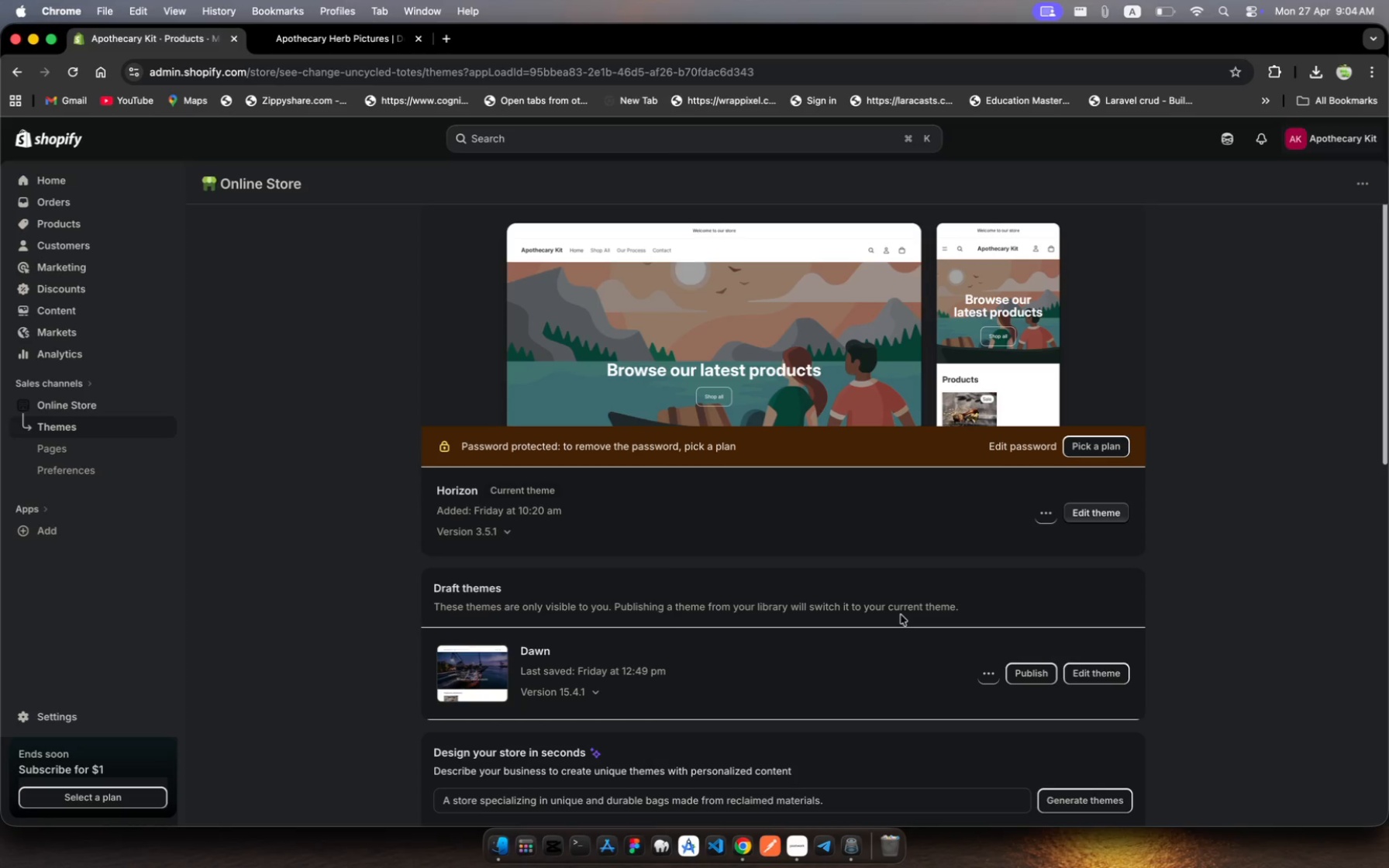 
left_click([1094, 511])
 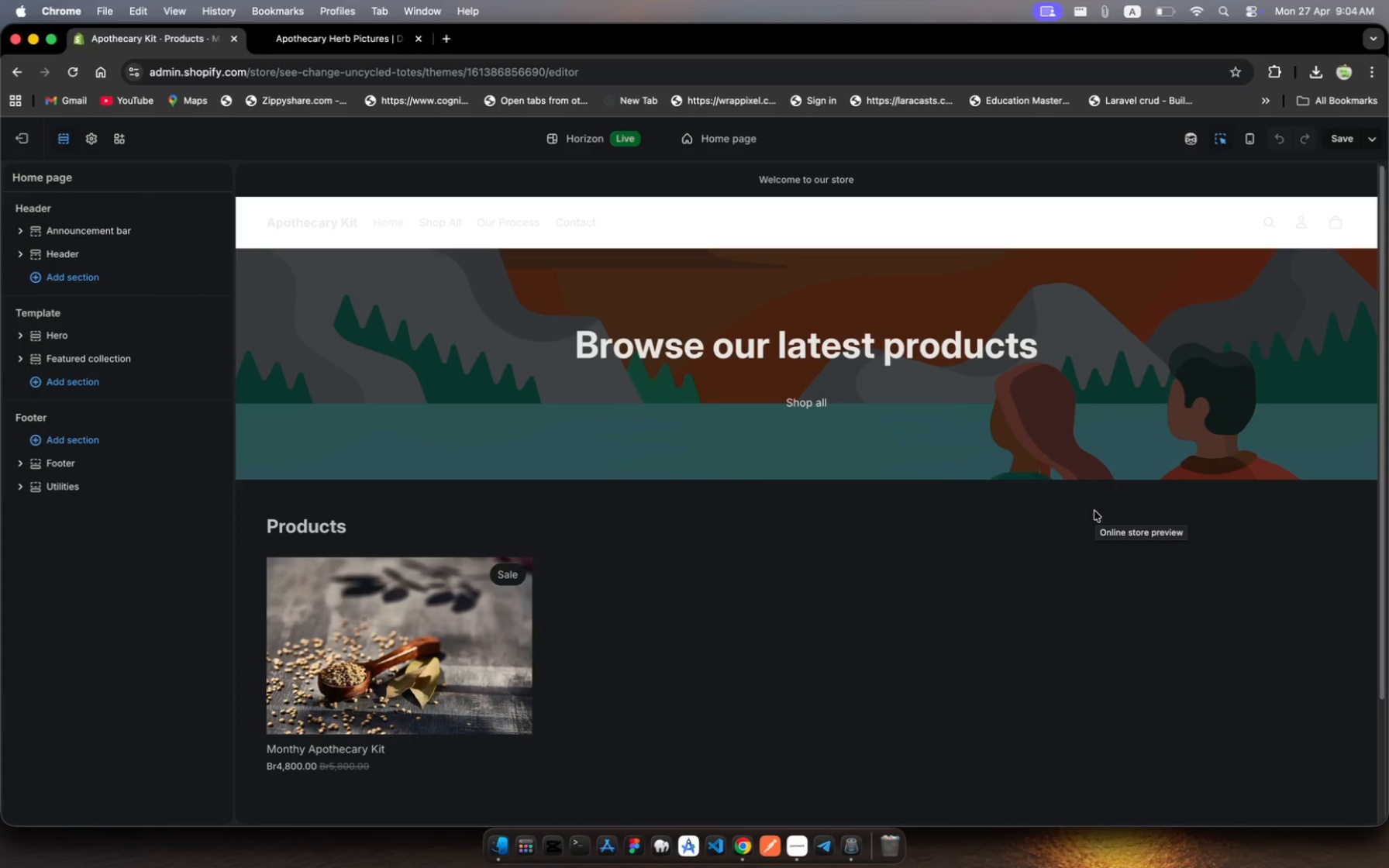 
wait(18.99)
 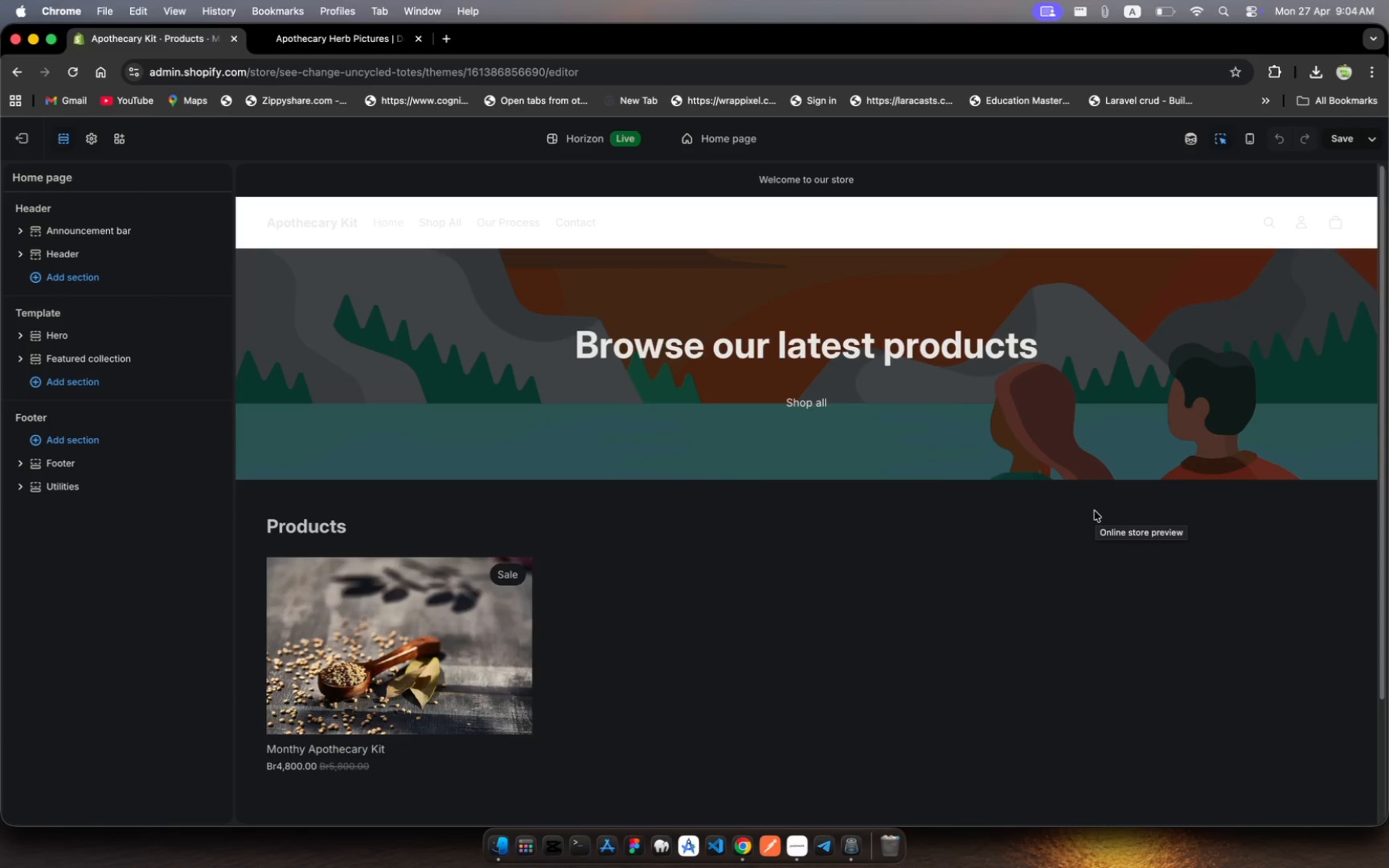 
scroll: coordinate [642, 567], scroll_direction: down, amount: 38.0
 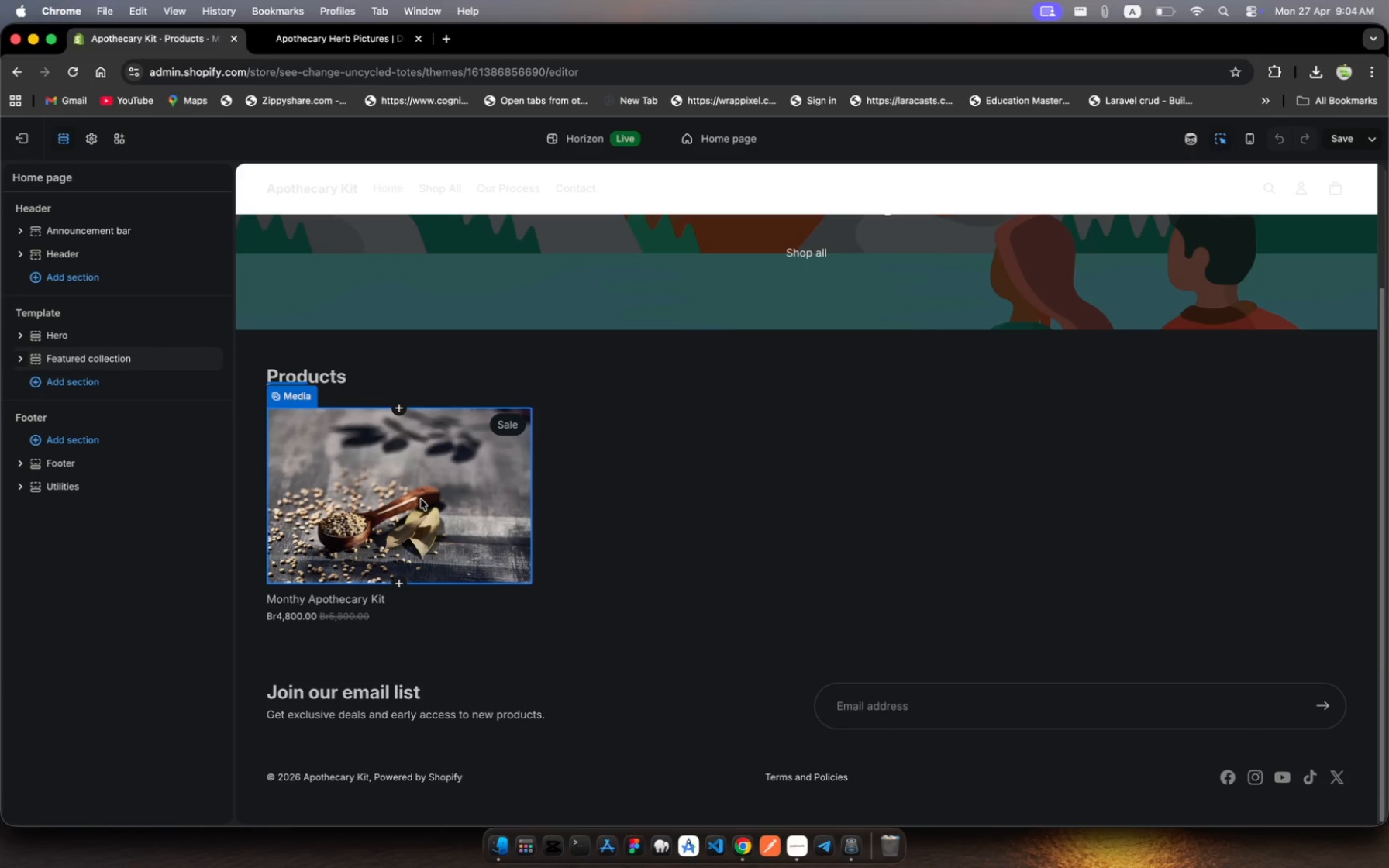 
left_click([421, 499])
 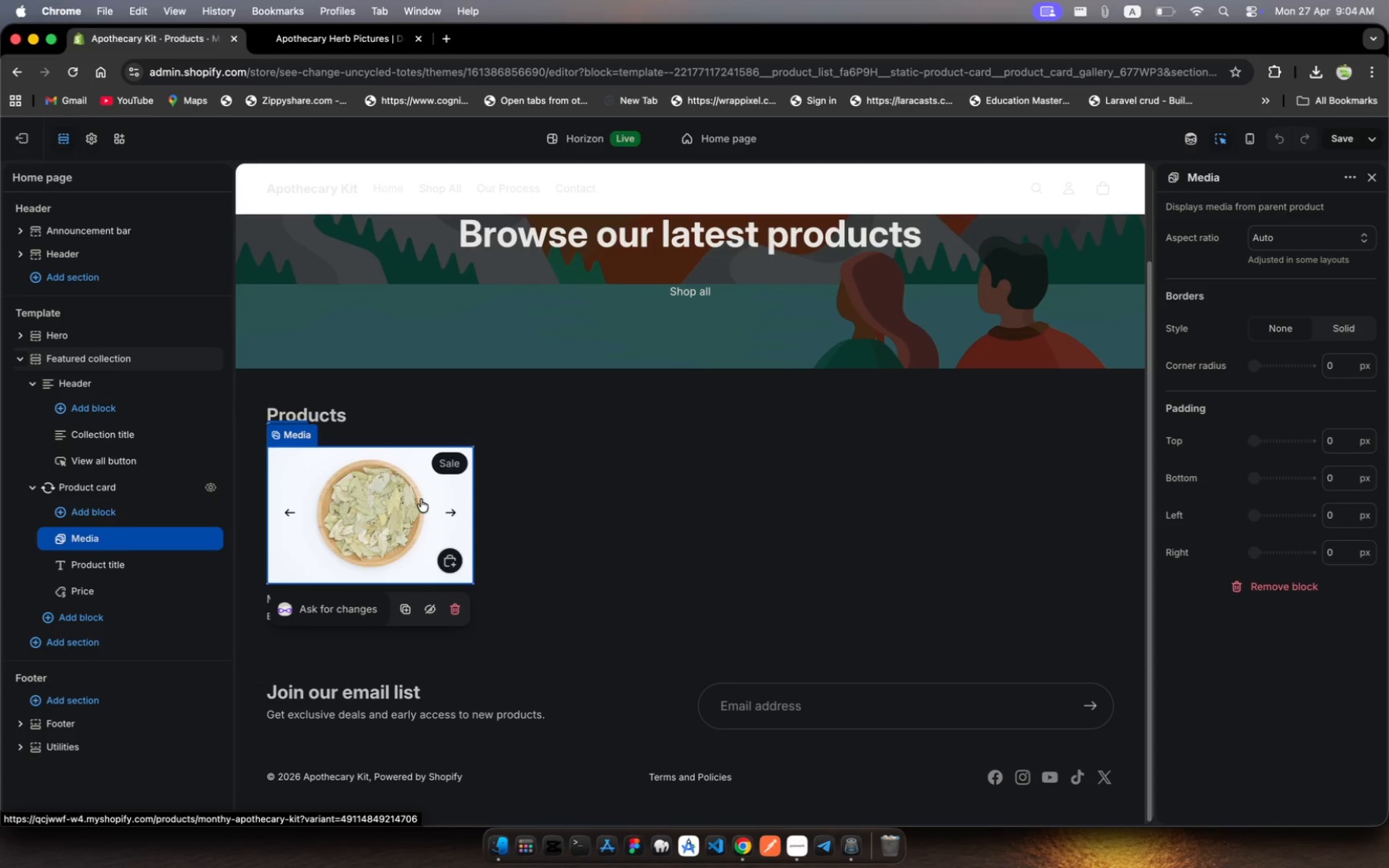 
left_click([421, 499])
 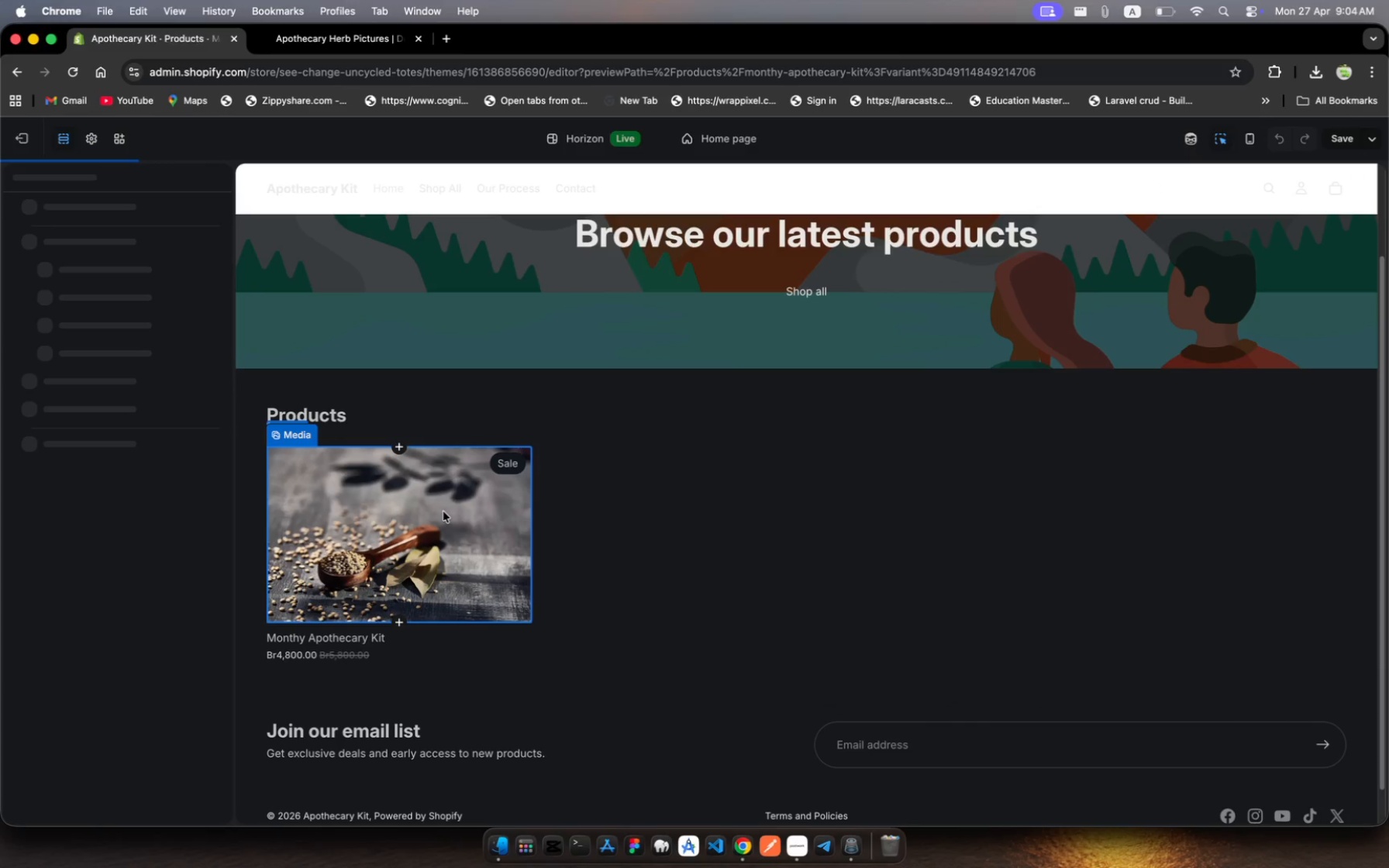 
left_click([443, 512])
 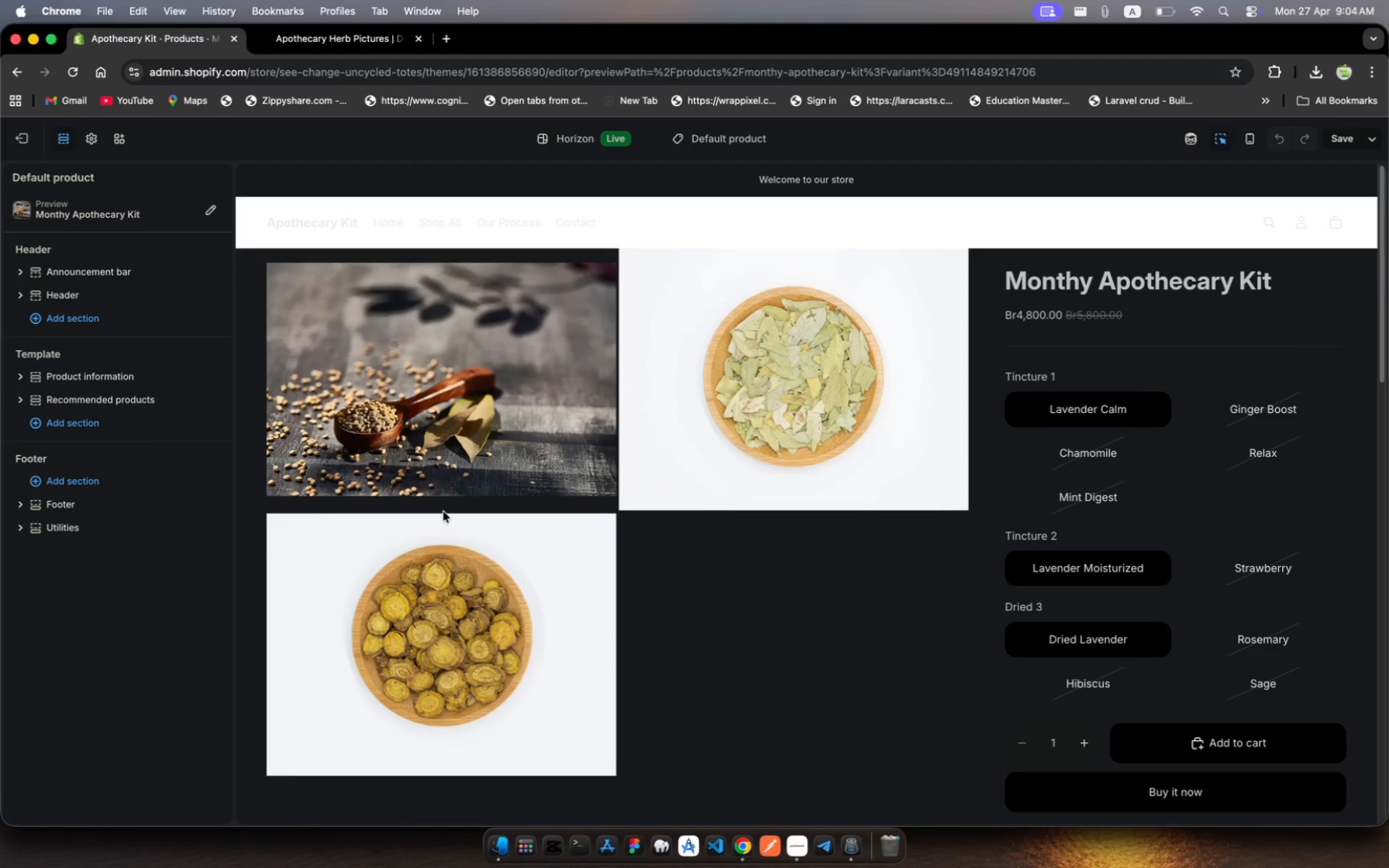 
wait(7.17)
 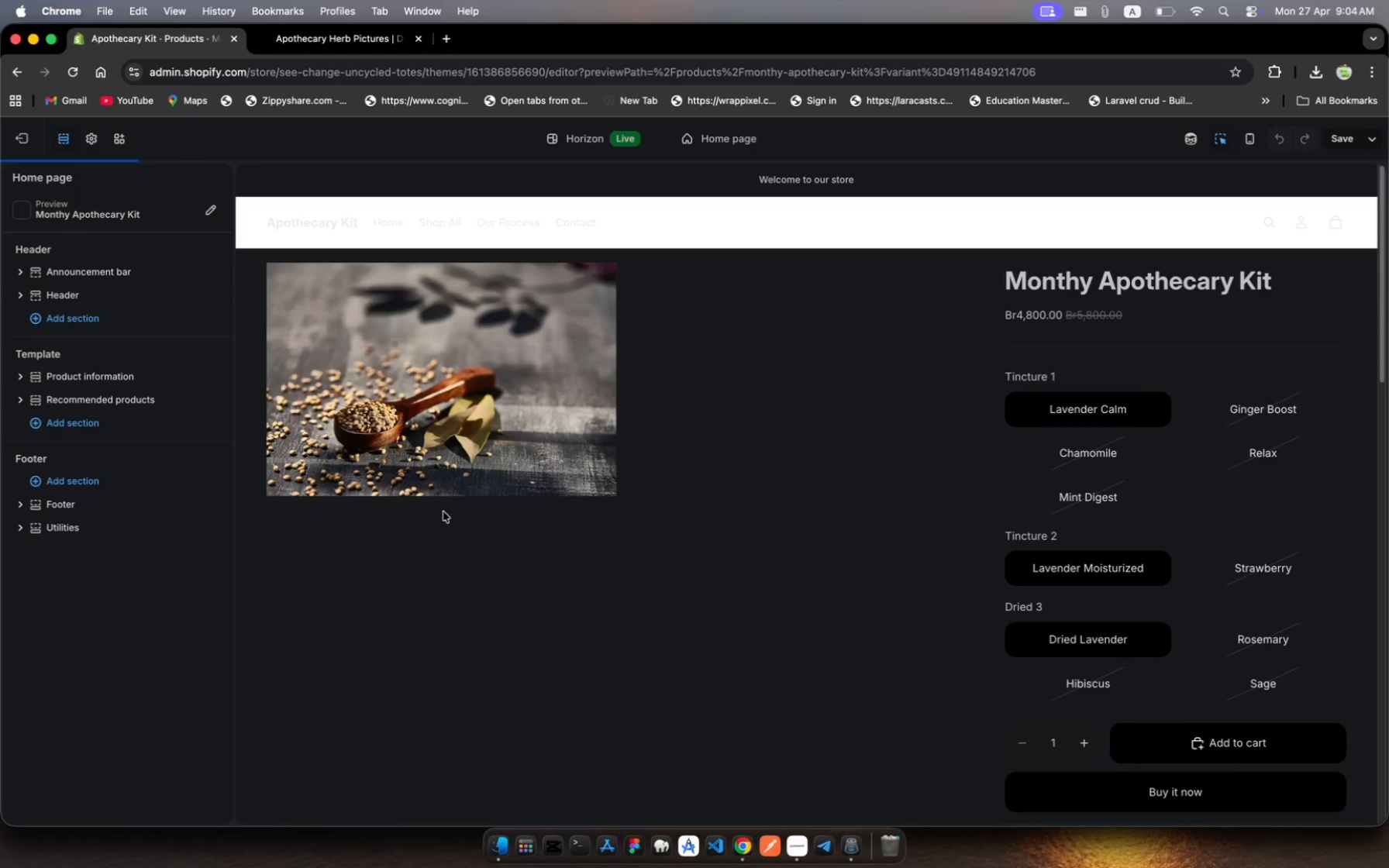 
left_click([443, 512])
 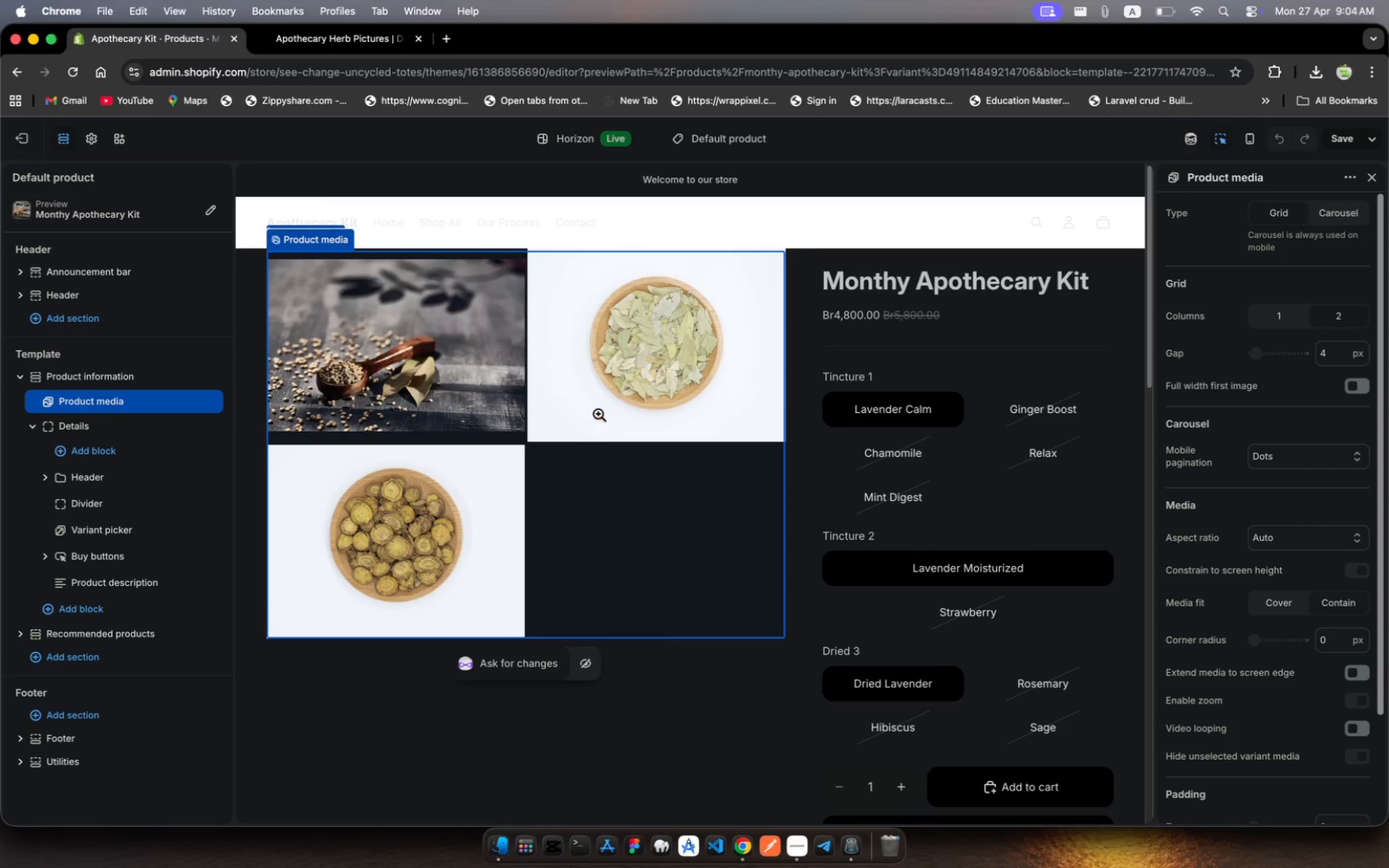 
left_click([615, 385])
 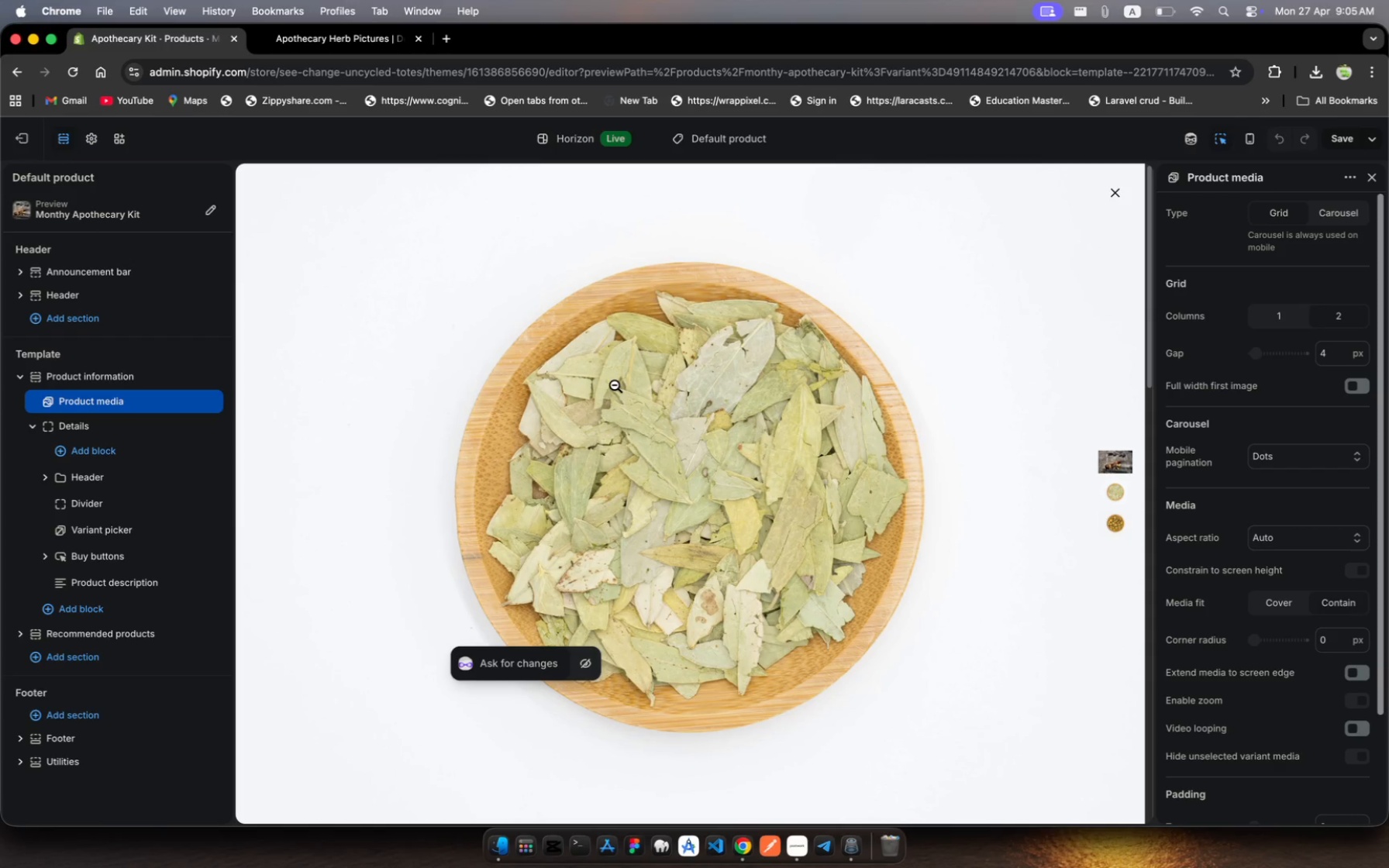 
wait(5.35)
 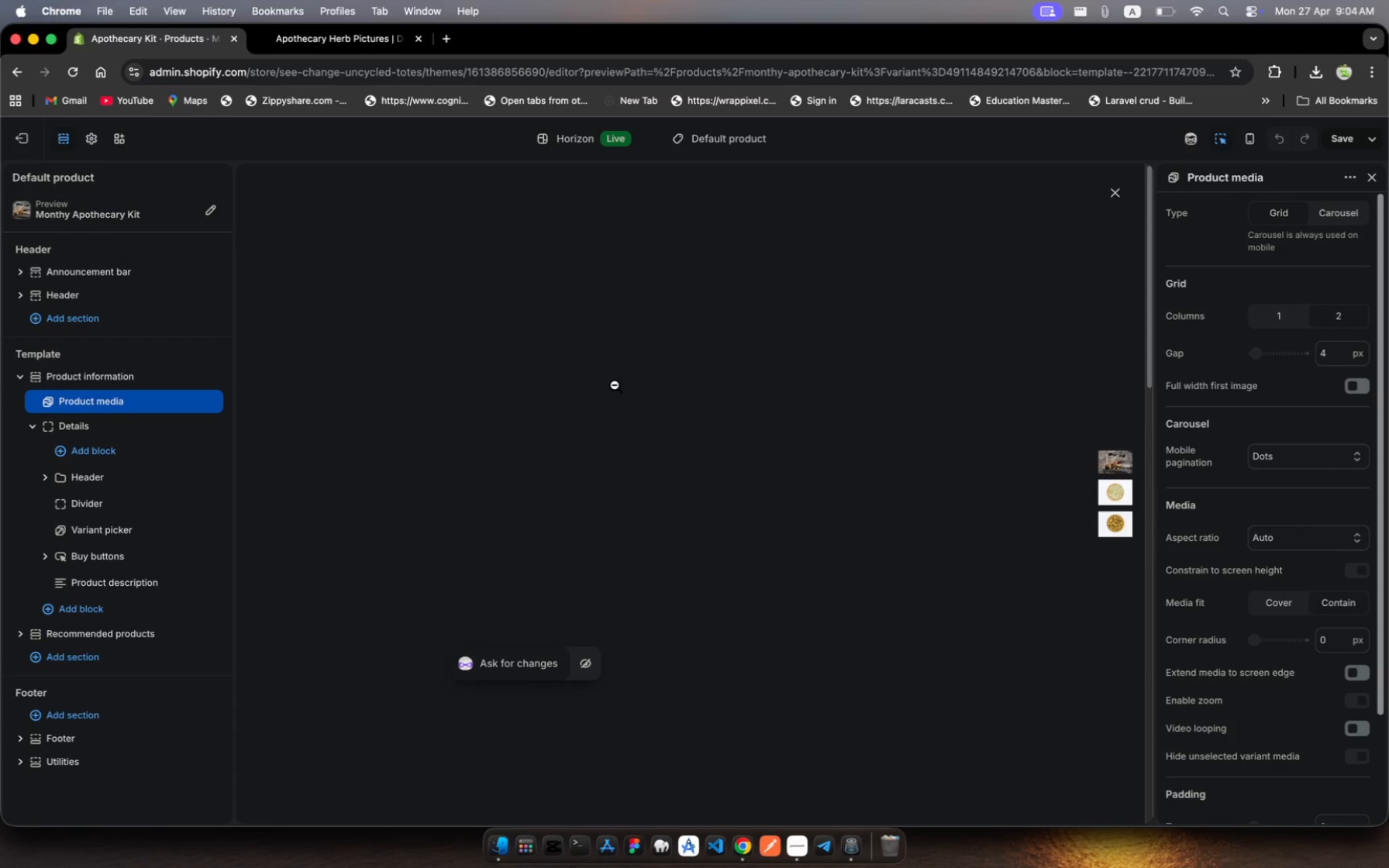 
scroll: coordinate [637, 480], scroll_direction: down, amount: 16.0
 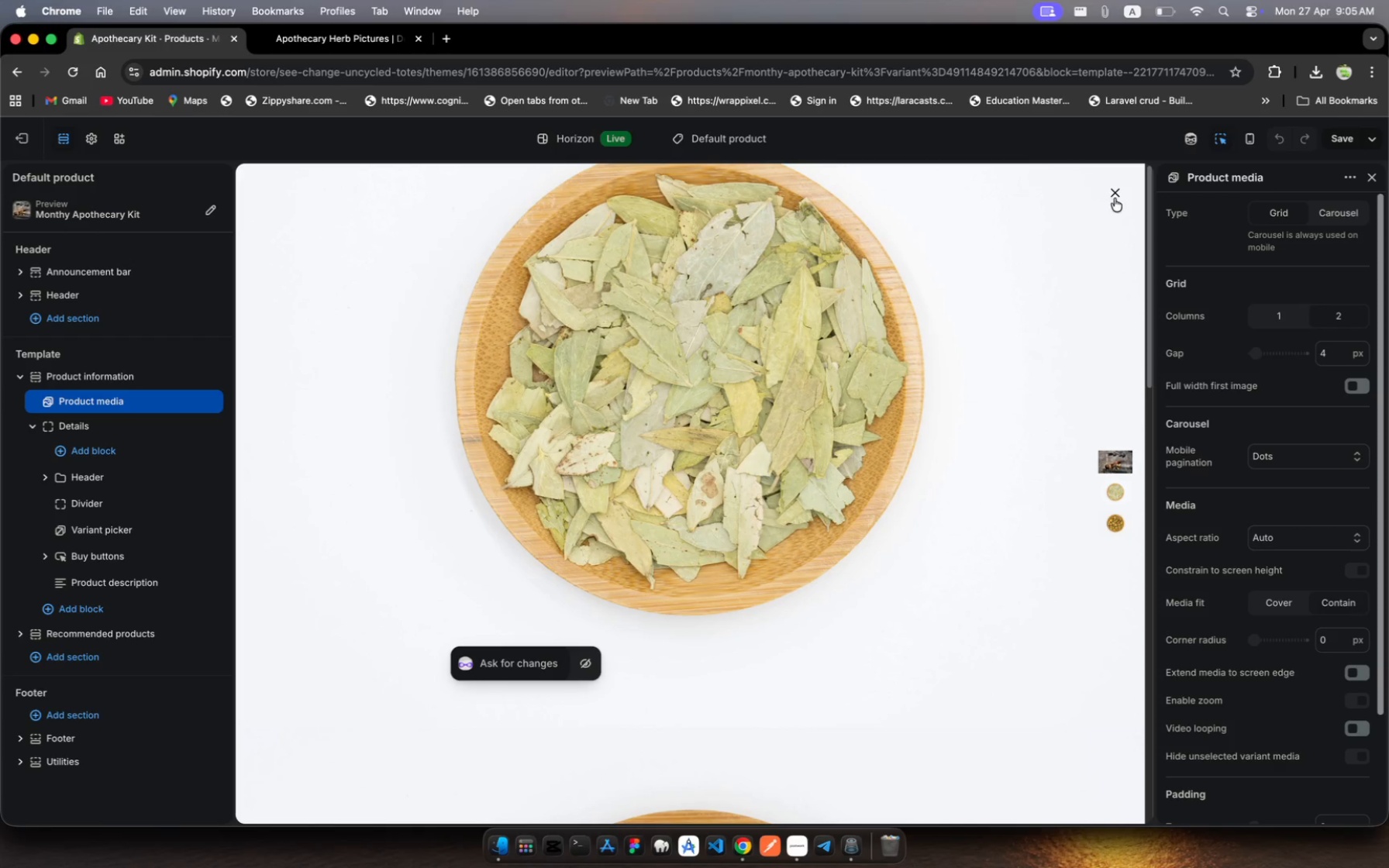 
left_click([1117, 194])
 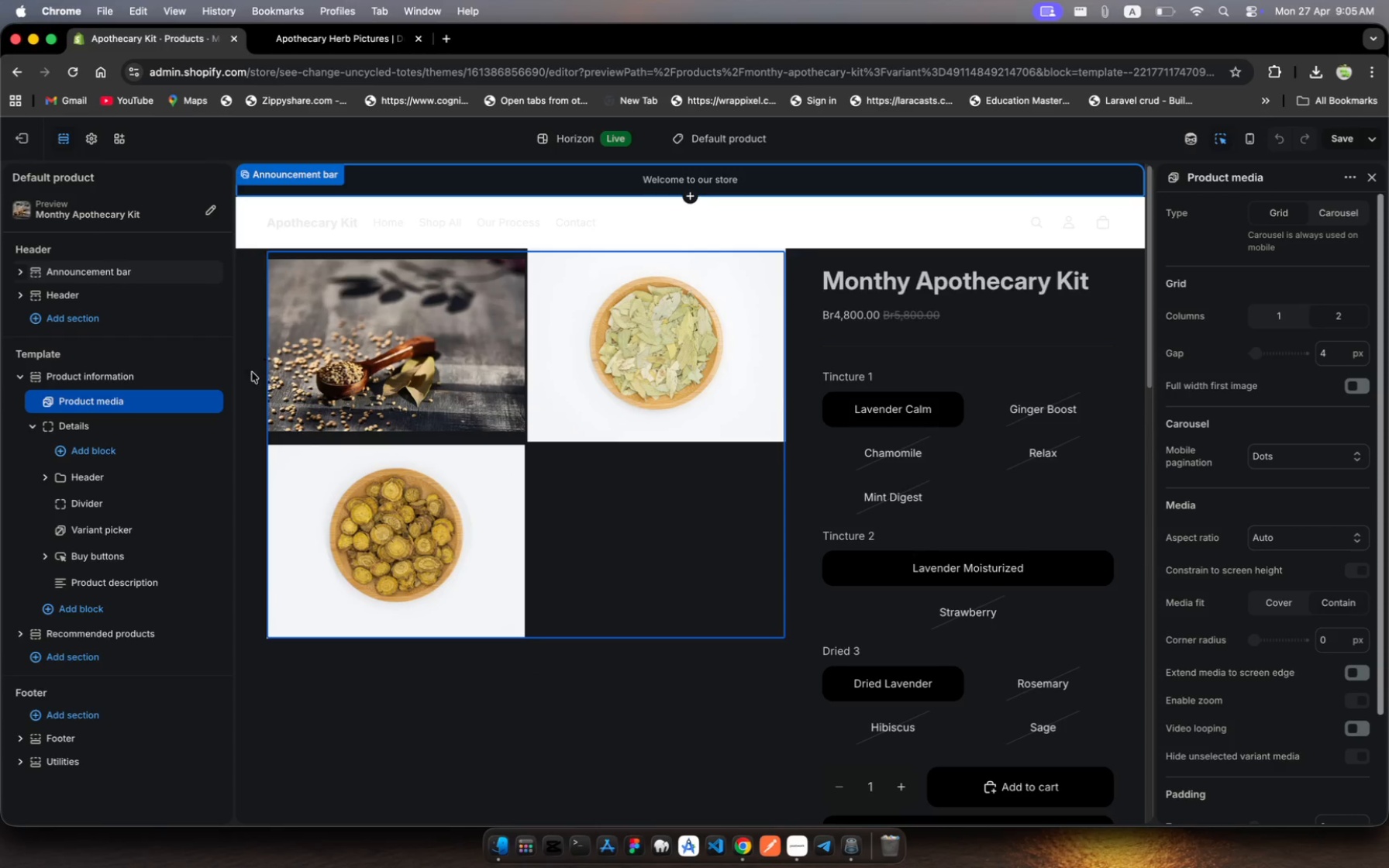 
scroll: coordinate [82, 375], scroll_direction: up, amount: 7.0
 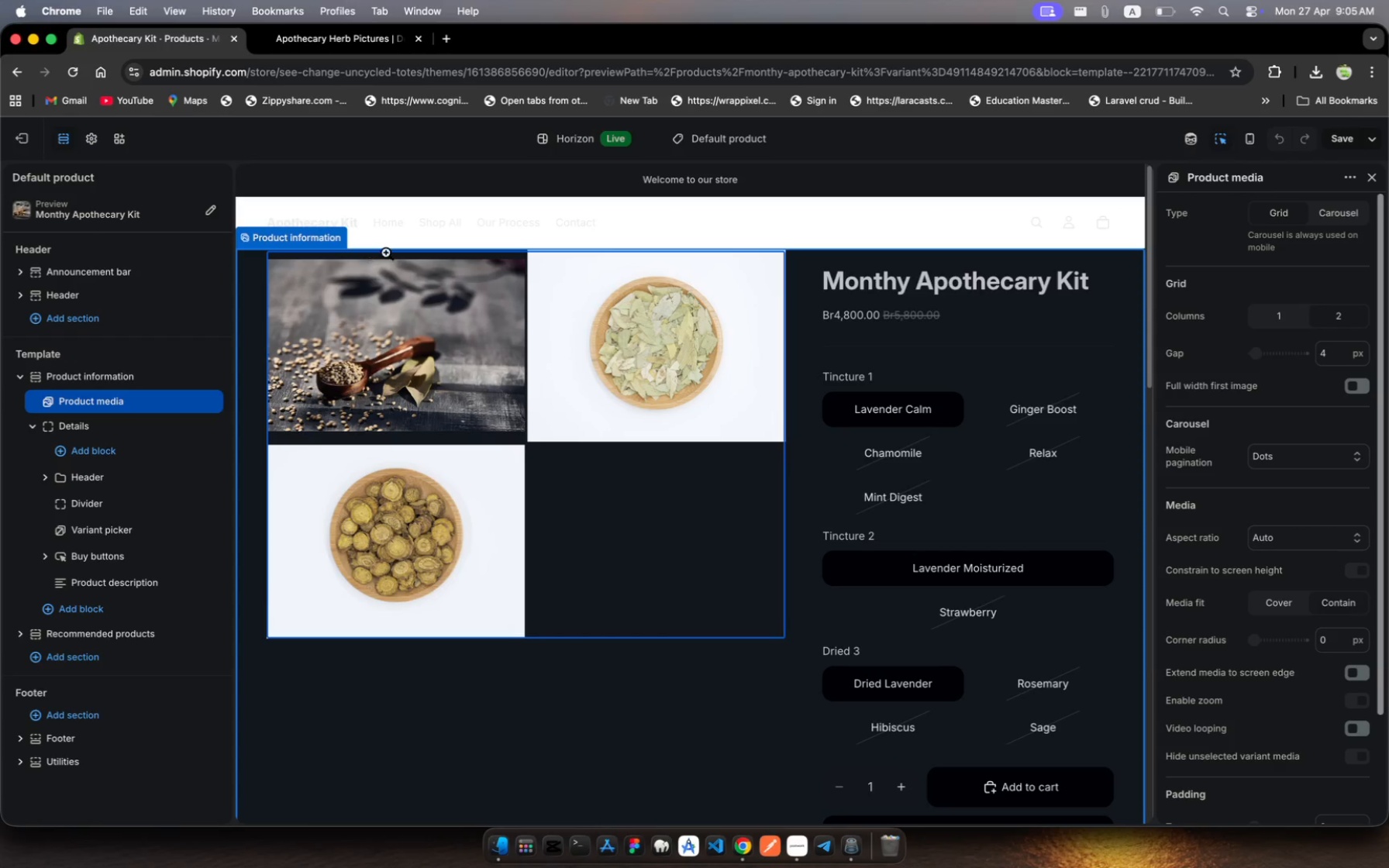 
left_click([429, 218])
 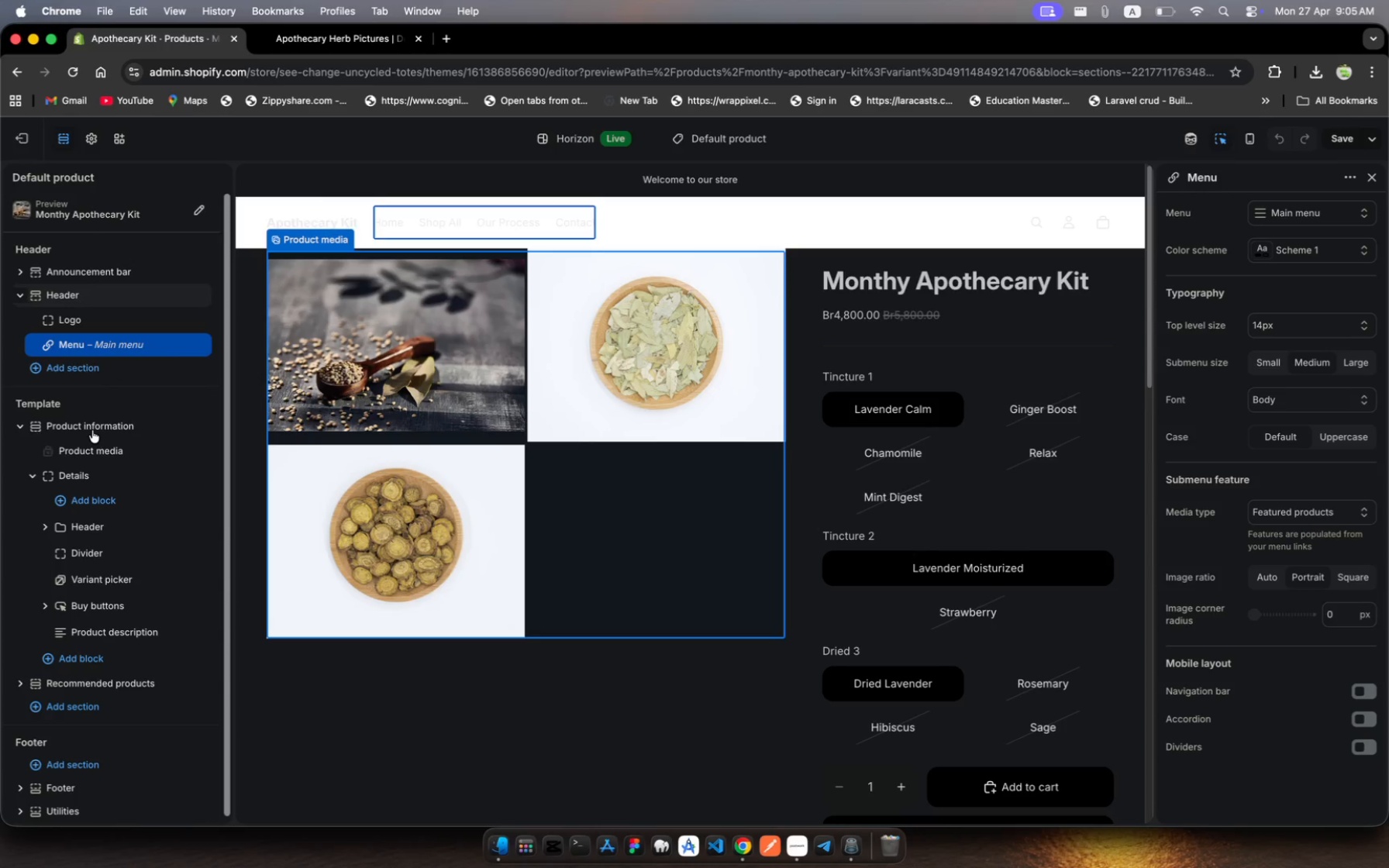 
left_click([102, 416])
 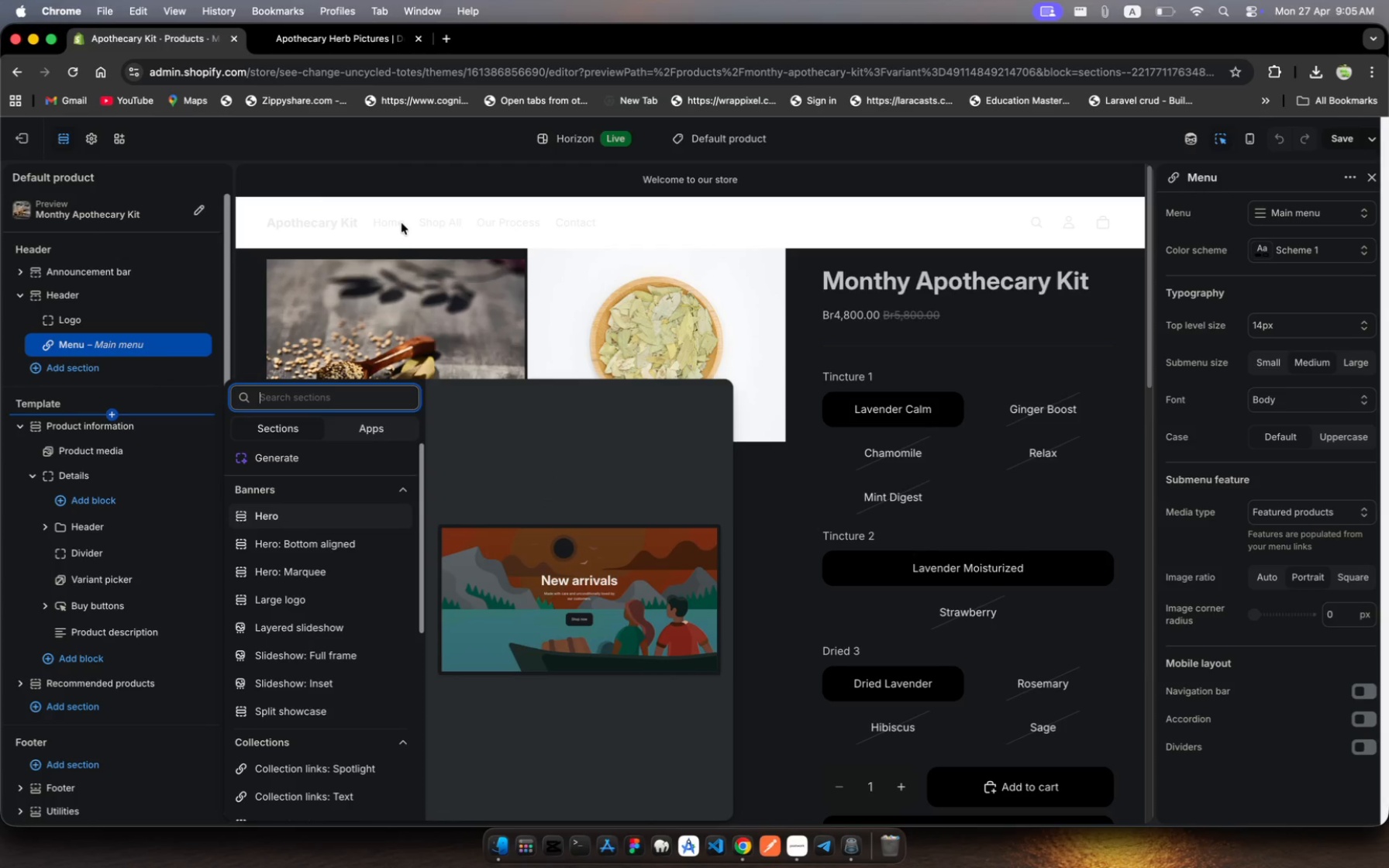 
left_click([391, 222])
 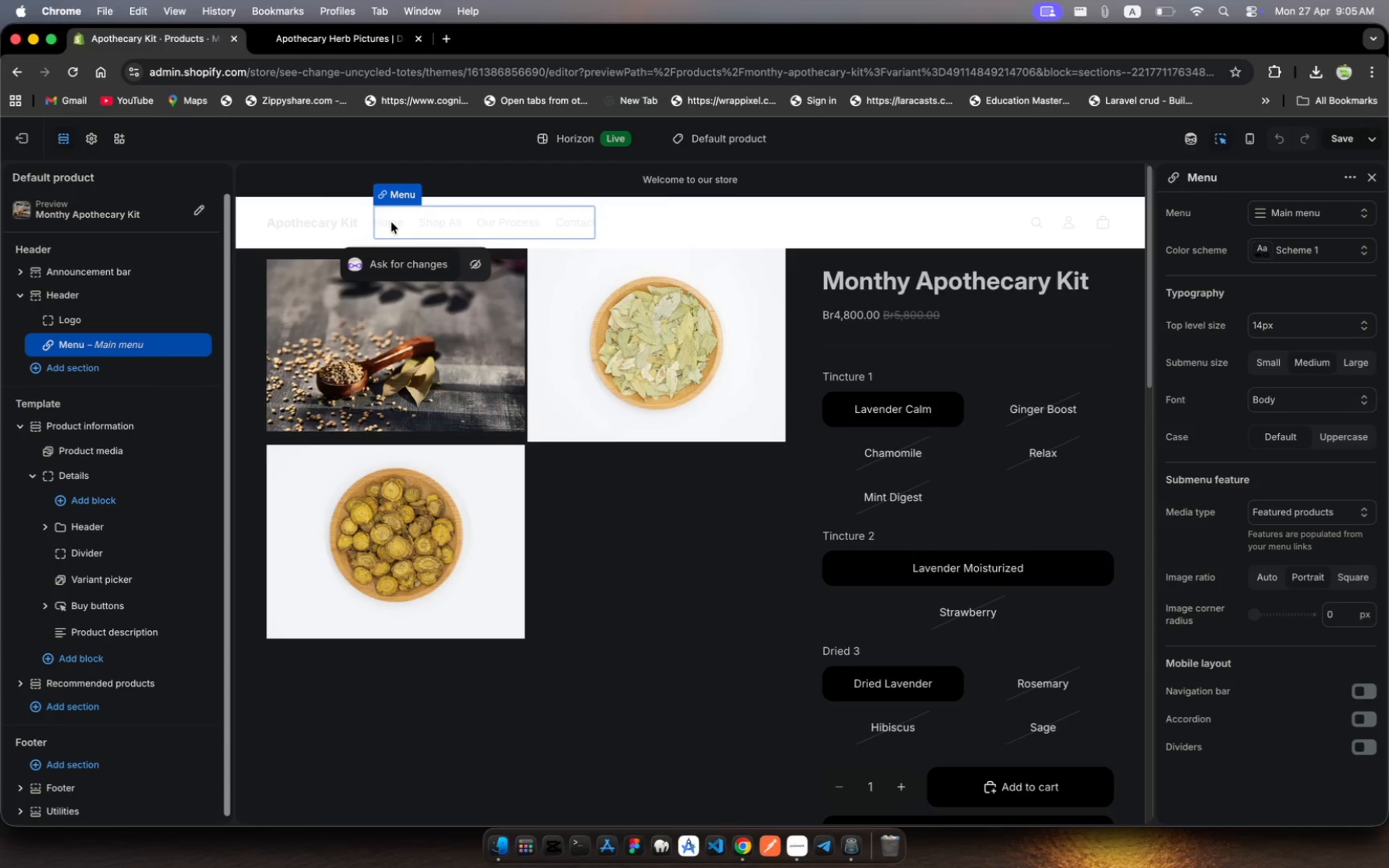 
left_click([391, 222])
 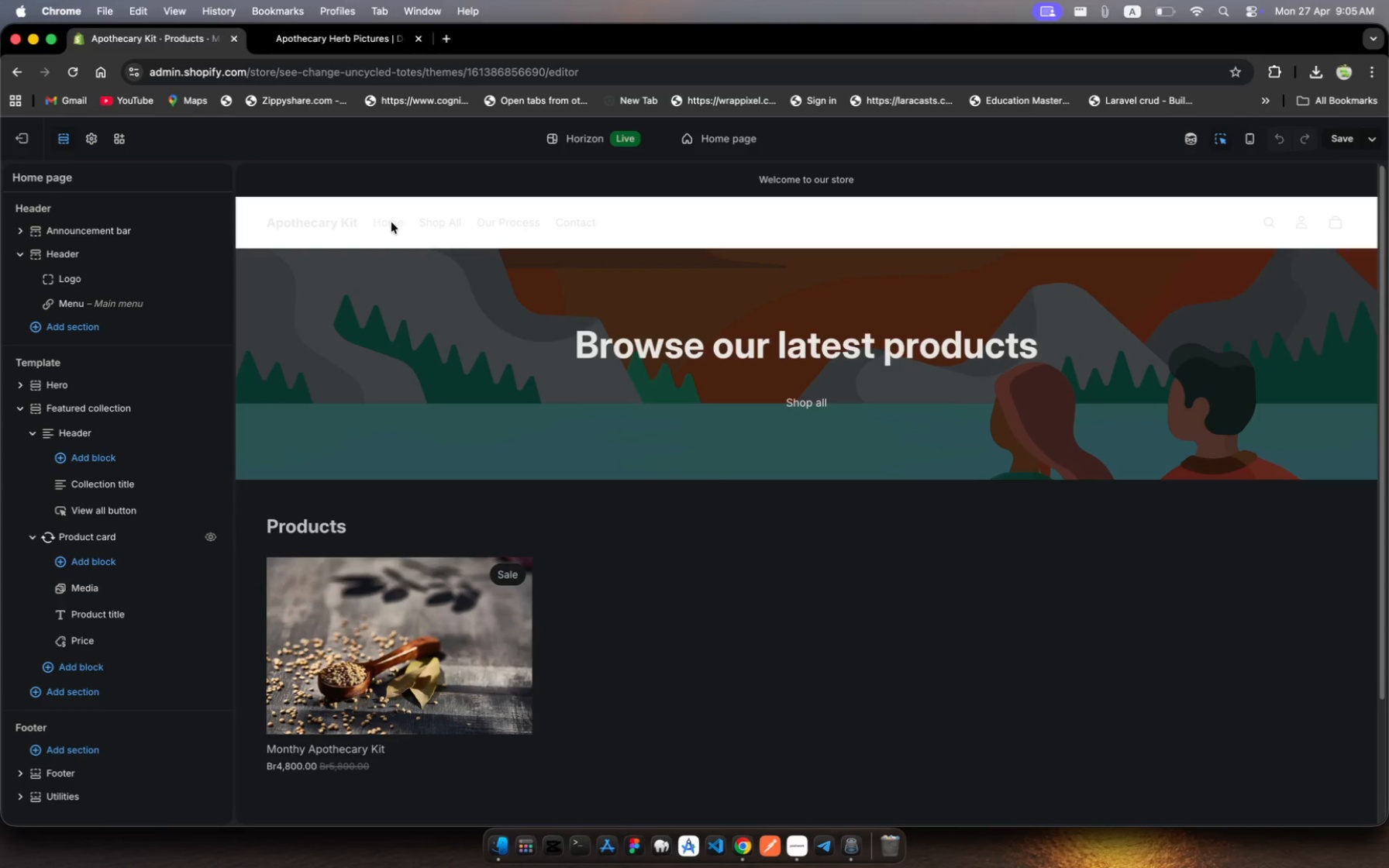 
wait(18.11)
 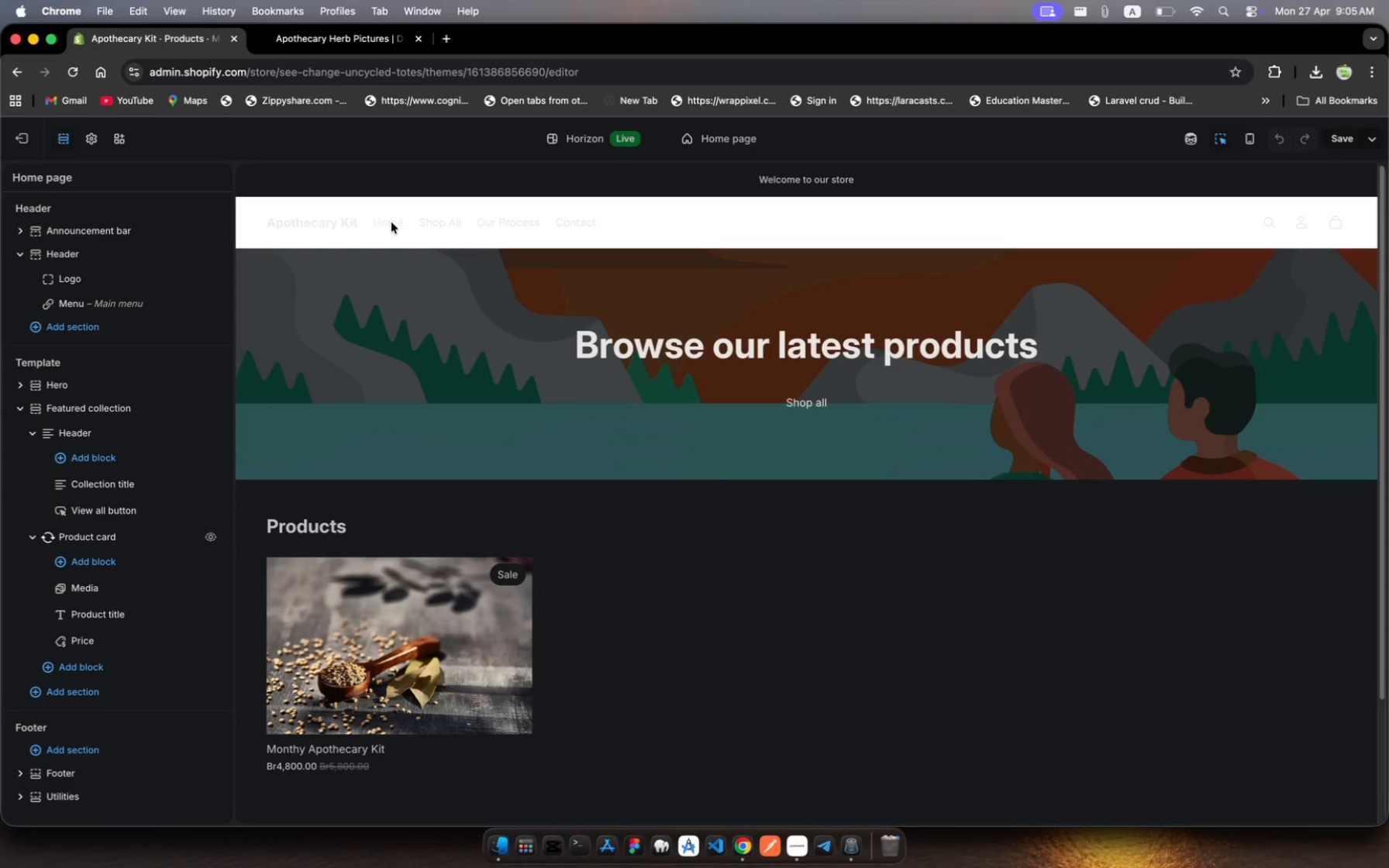 
scroll: coordinate [397, 536], scroll_direction: down, amount: 31.0
 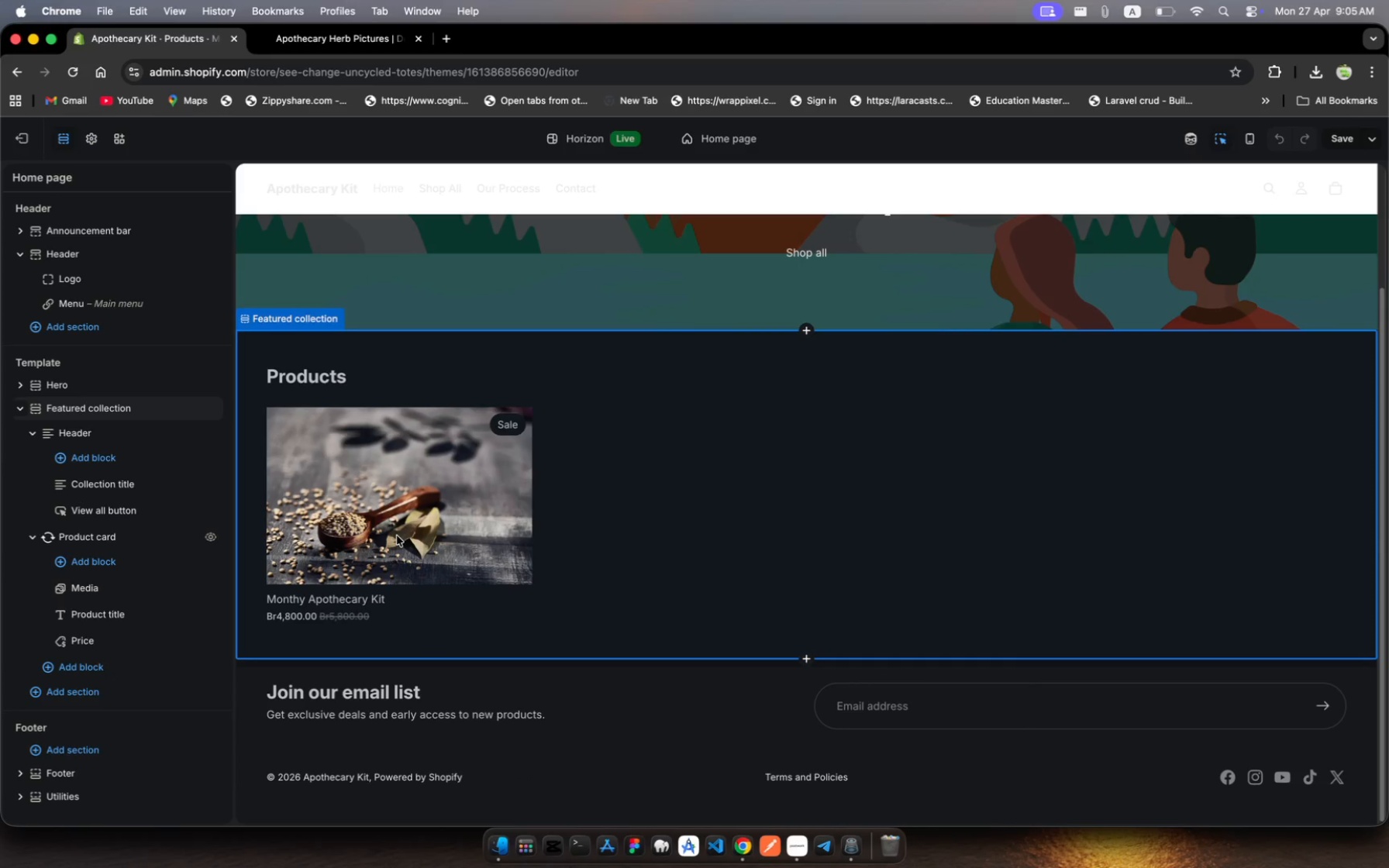 
wait(11.82)
 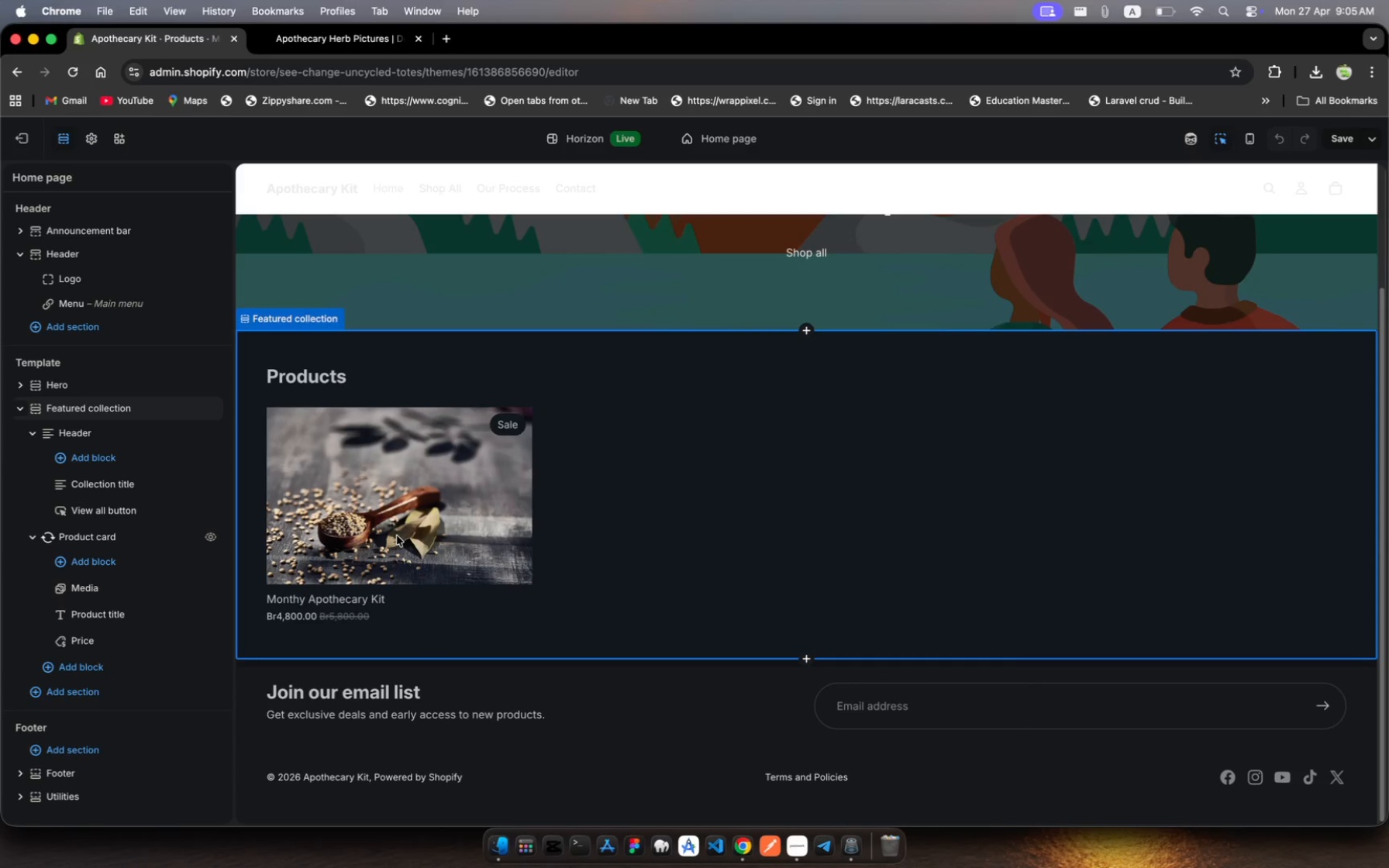 
left_click([397, 536])
 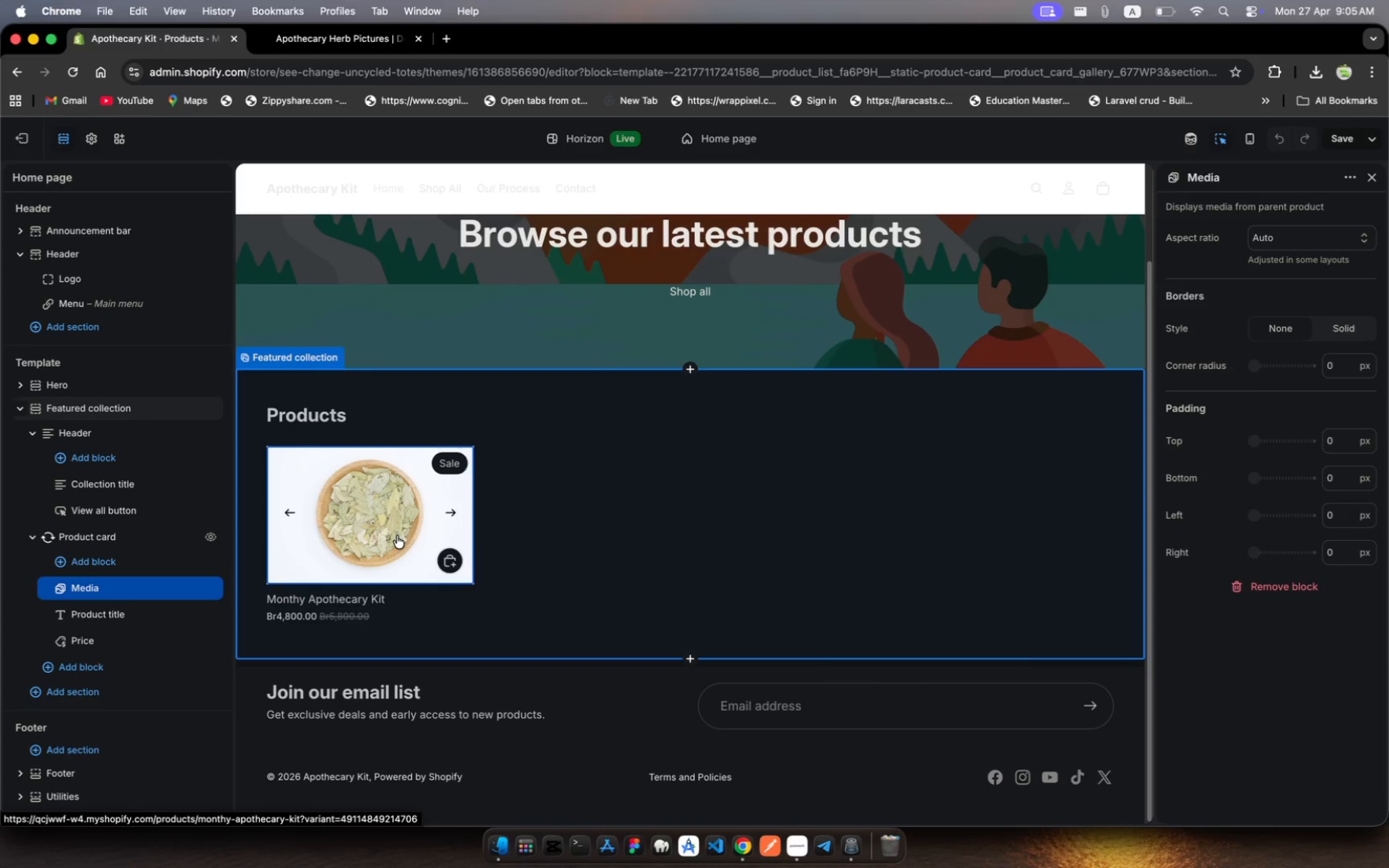 
wait(11.76)
 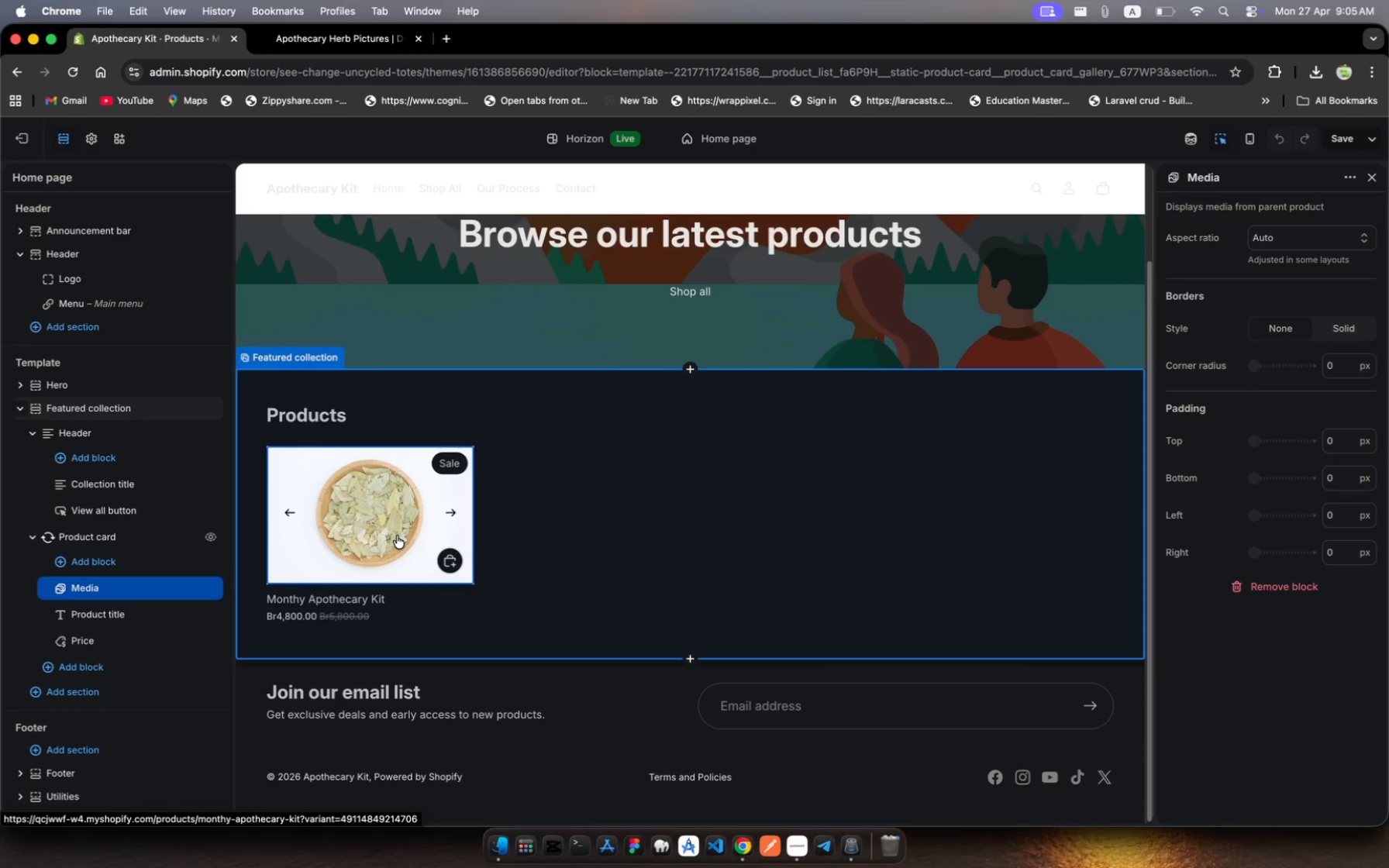 
left_click([53, 694])
 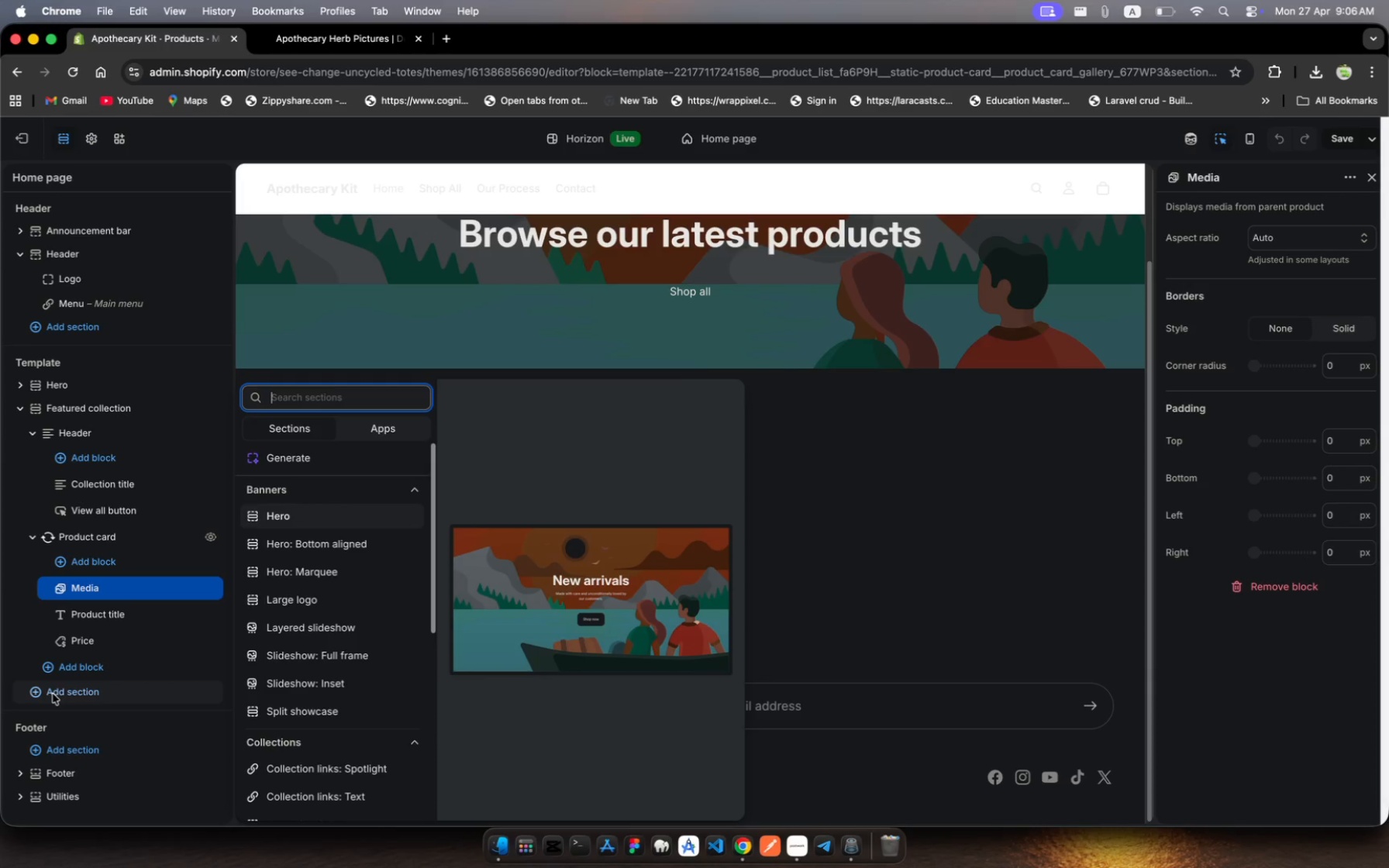 
wait(8.16)
 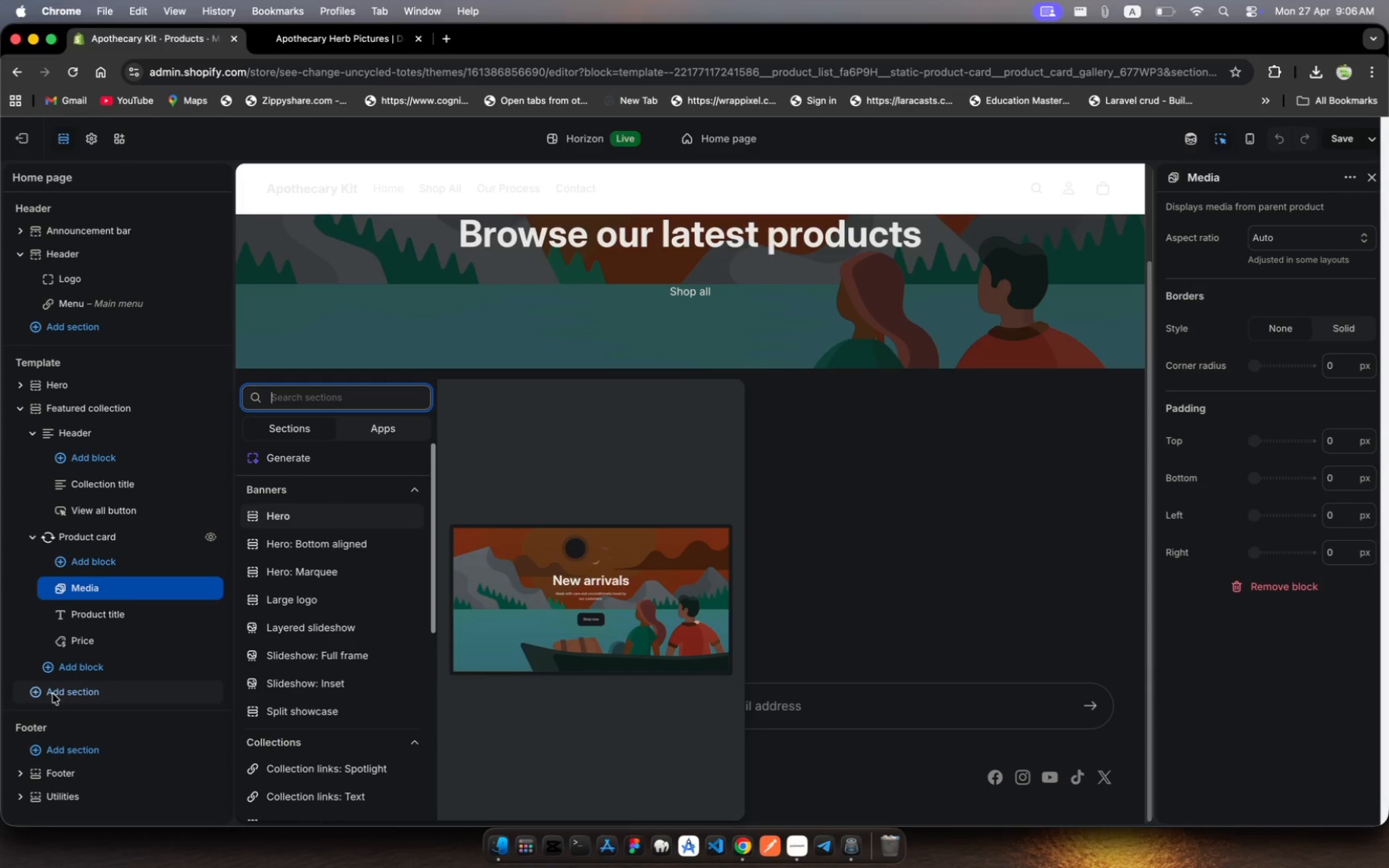 
type(tex)
 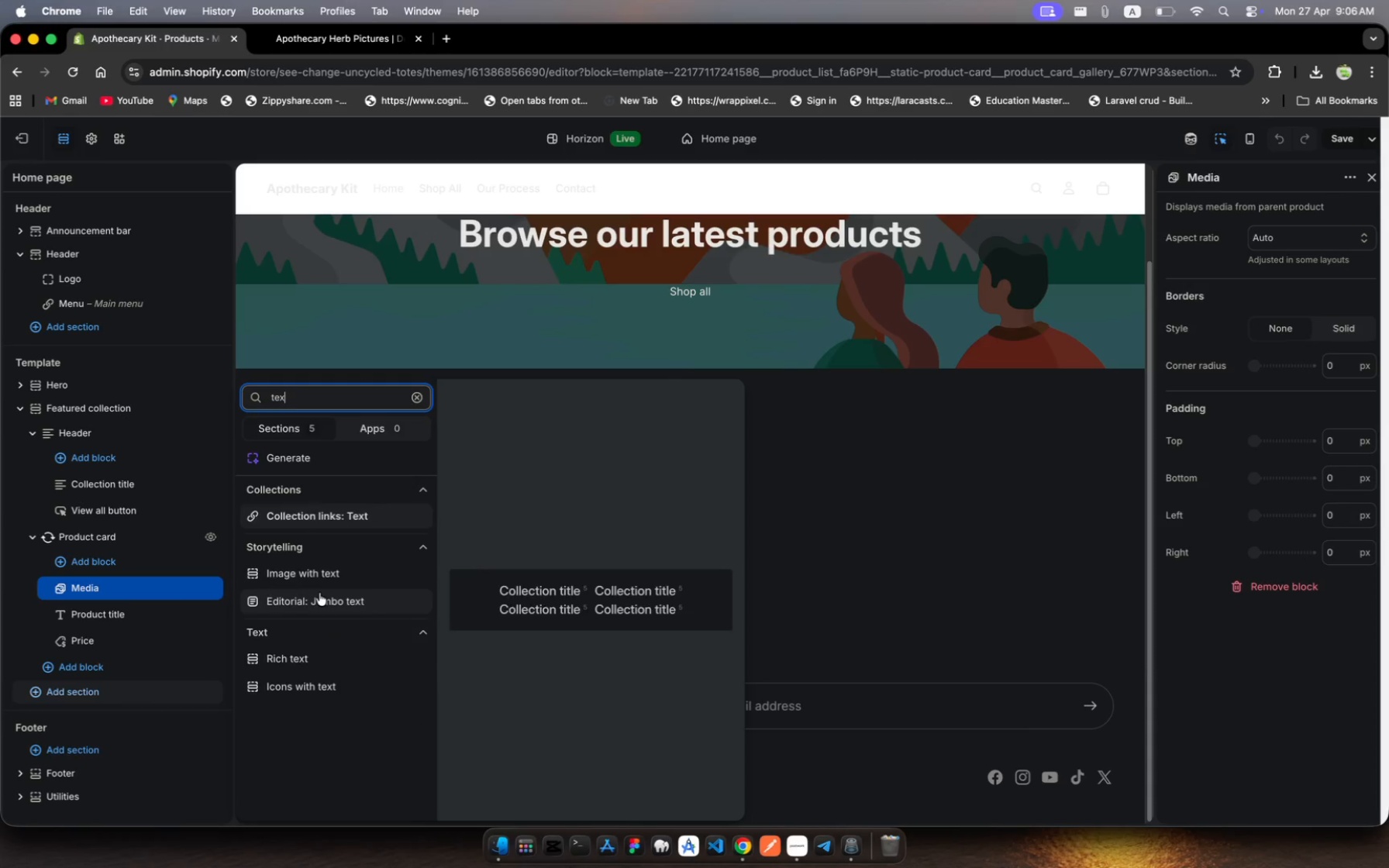 
left_click([304, 655])
 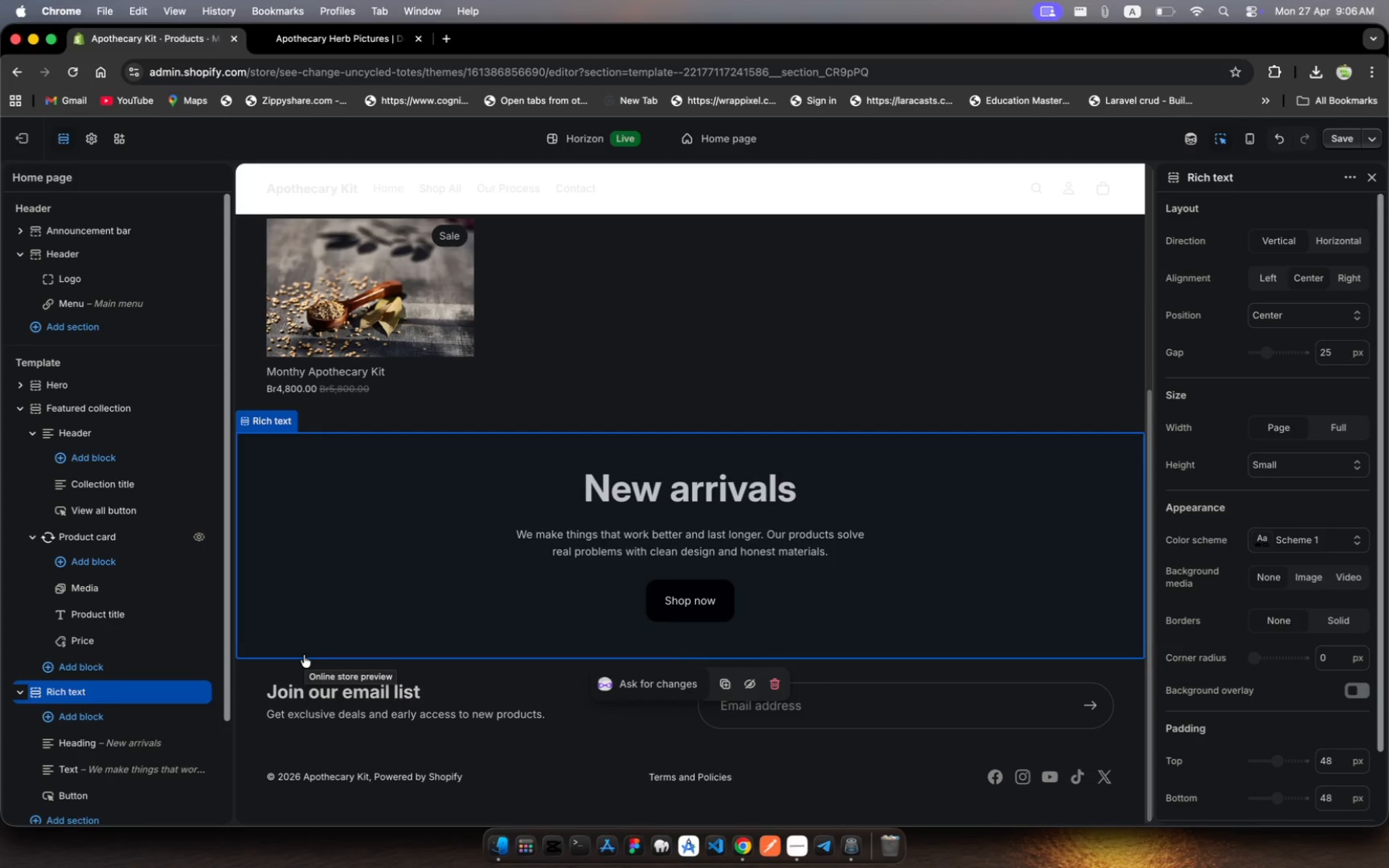 
wait(10.94)
 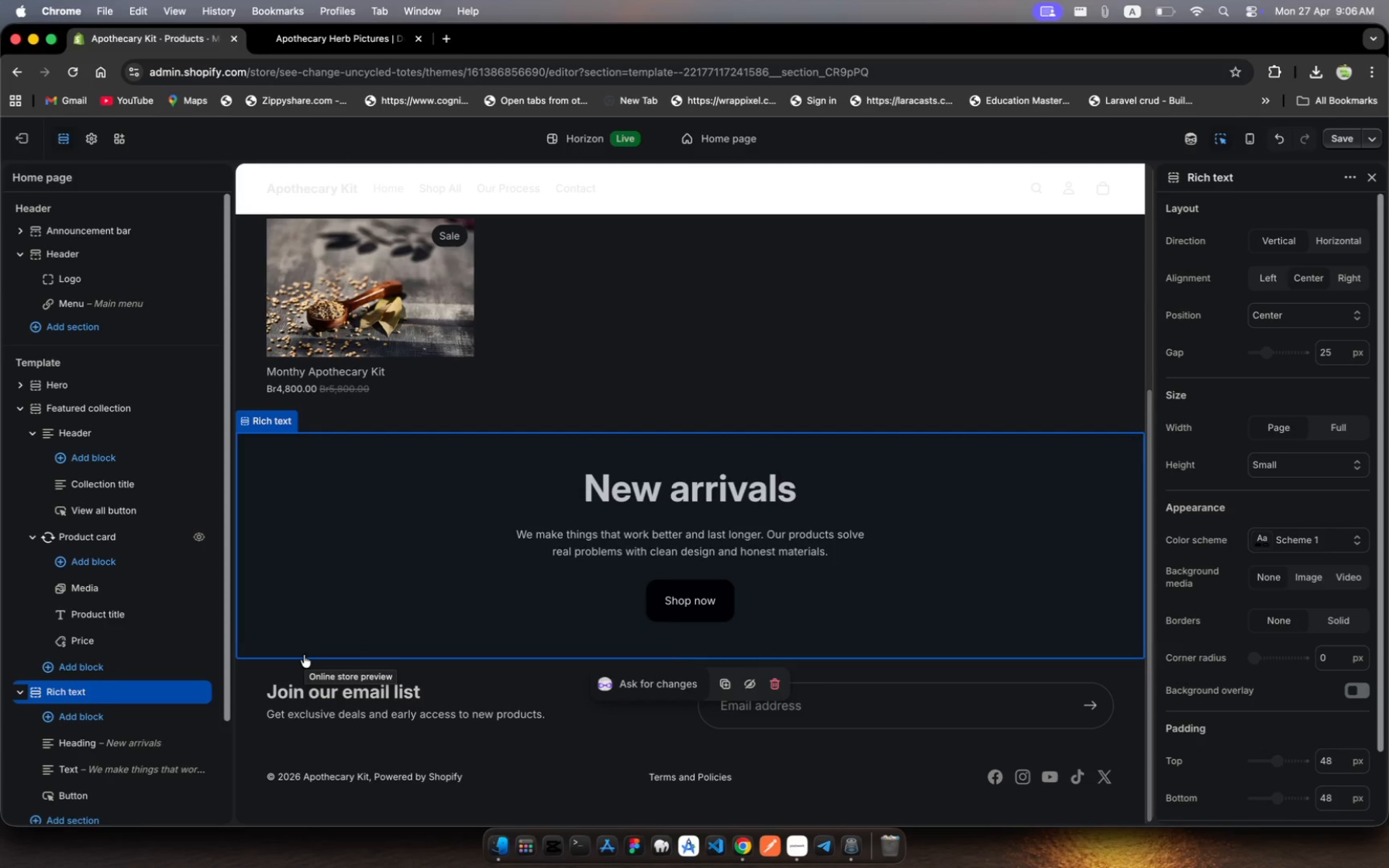 
left_click_drag(start_coordinate=[345, 585], to_coordinate=[422, 318])
 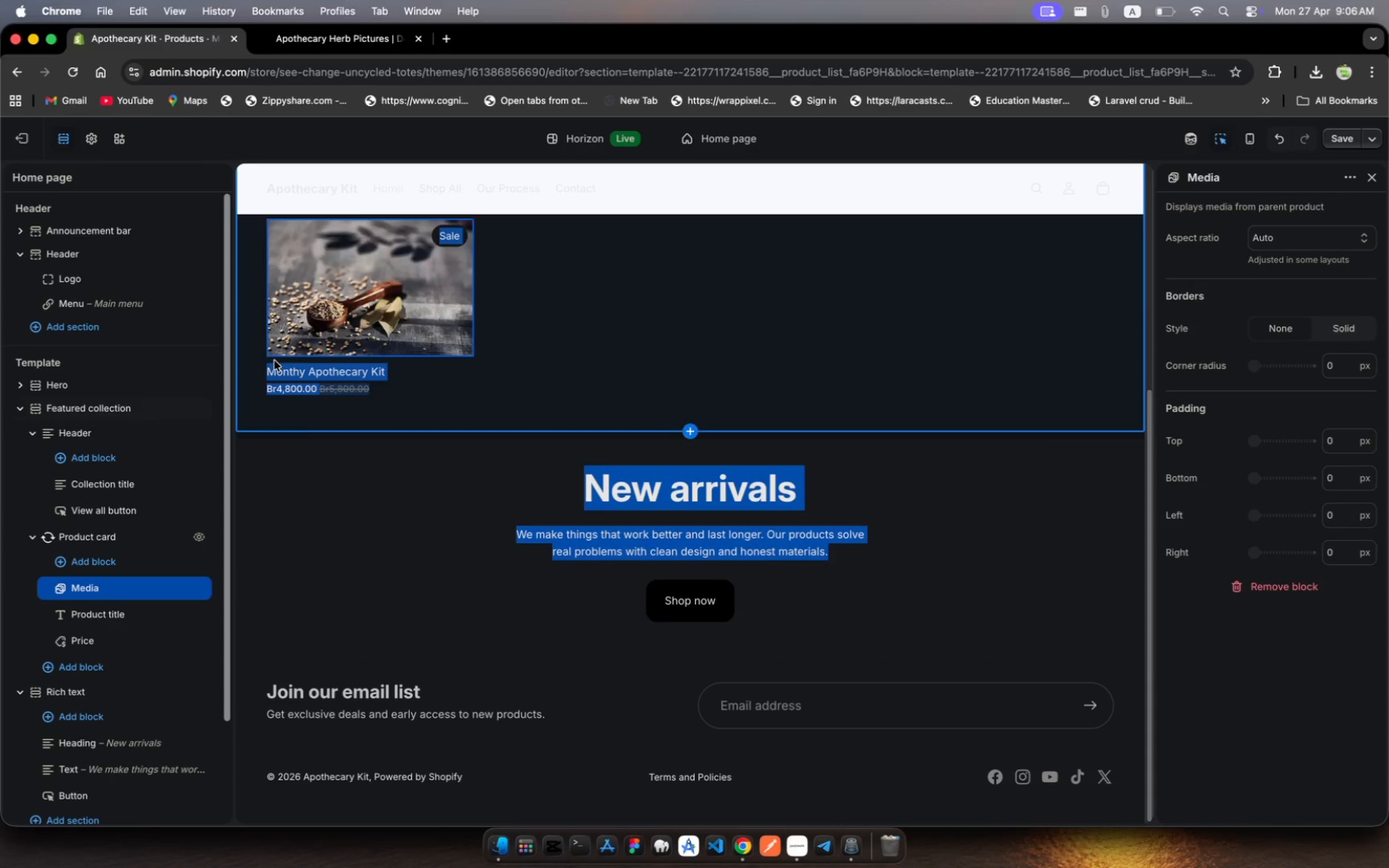 
wait(6.83)
 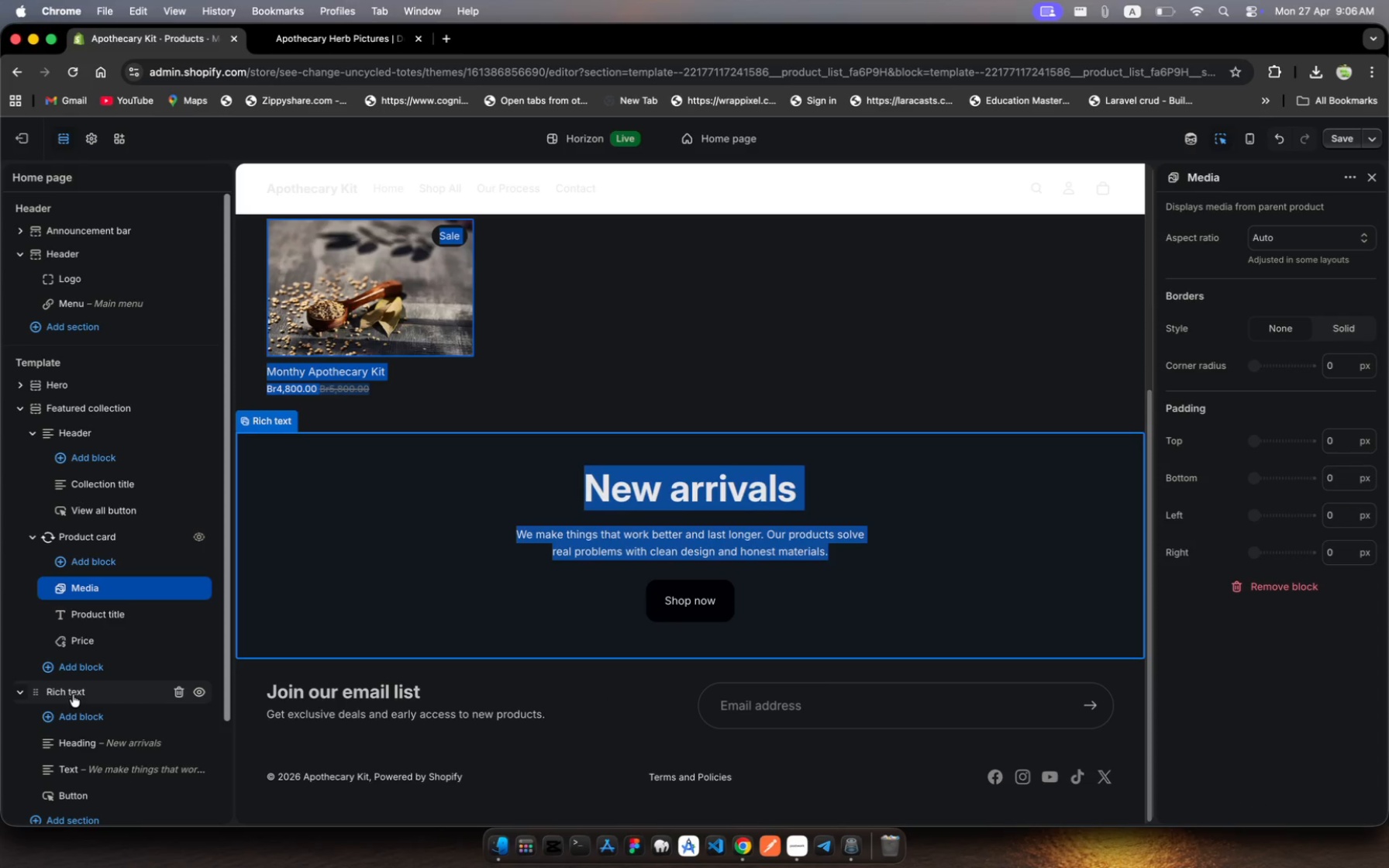 
scroll: coordinate [312, 332], scroll_direction: up, amount: 30.0
 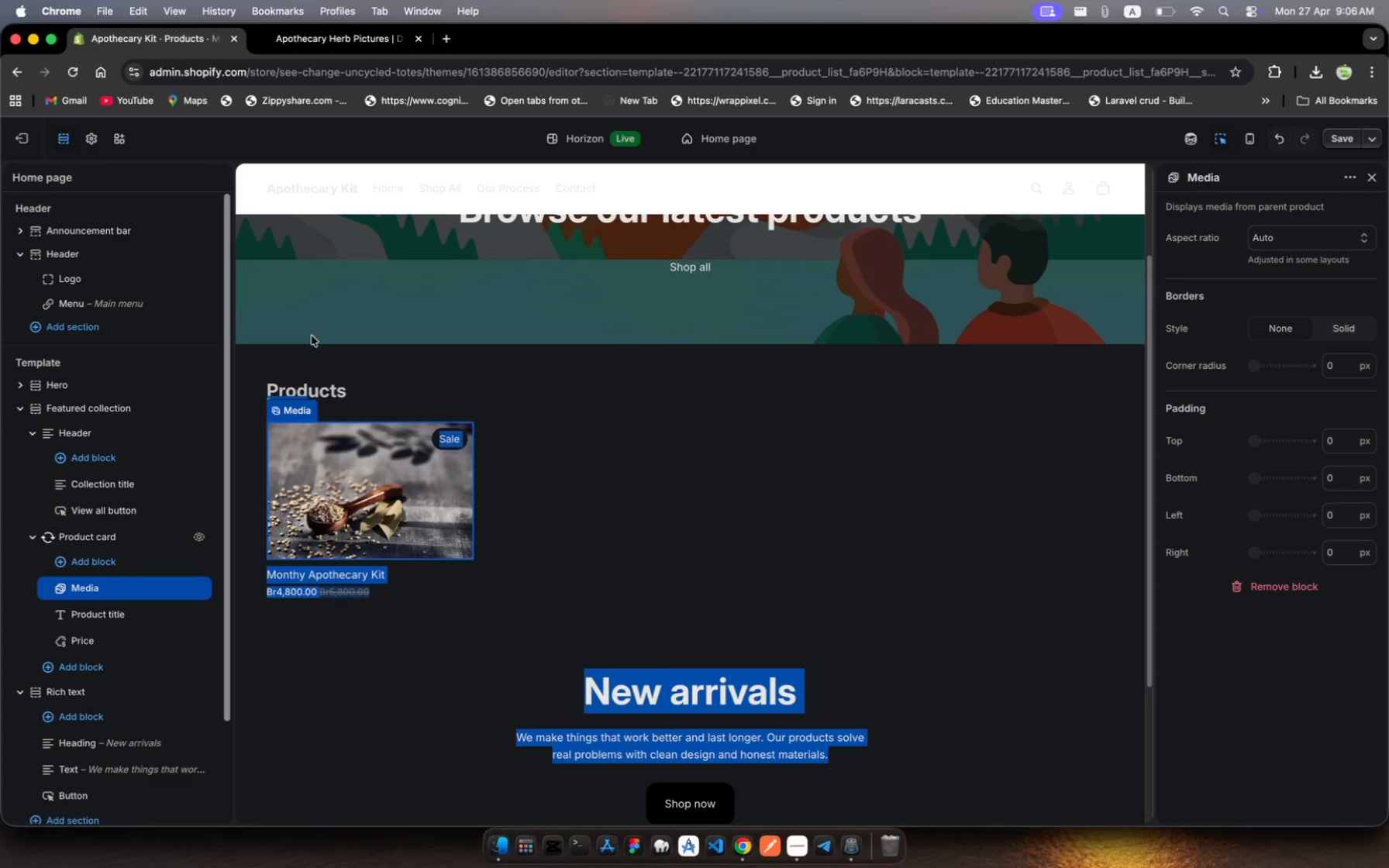 
mouse_move([321, 397])
 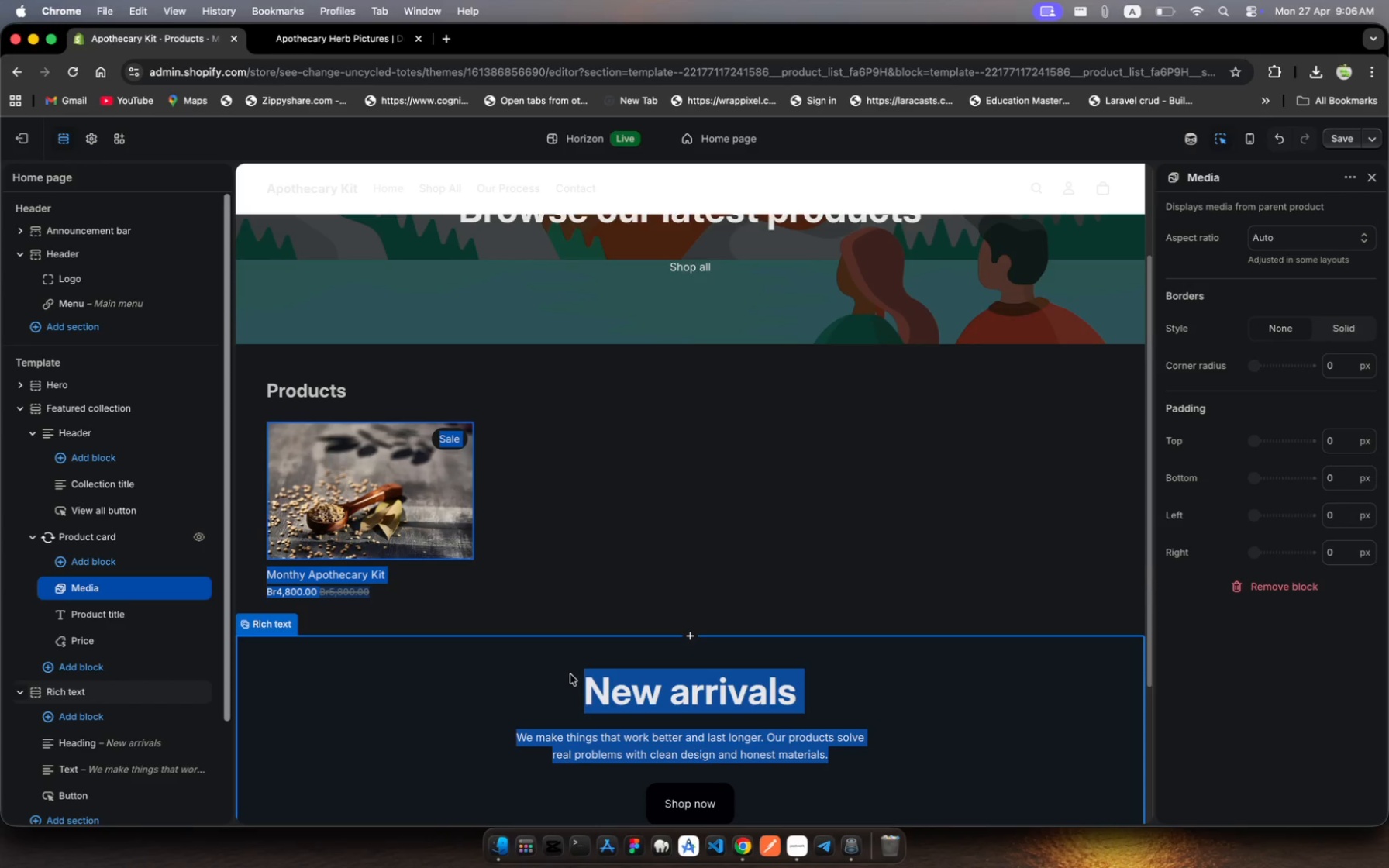 
left_click([553, 670])
 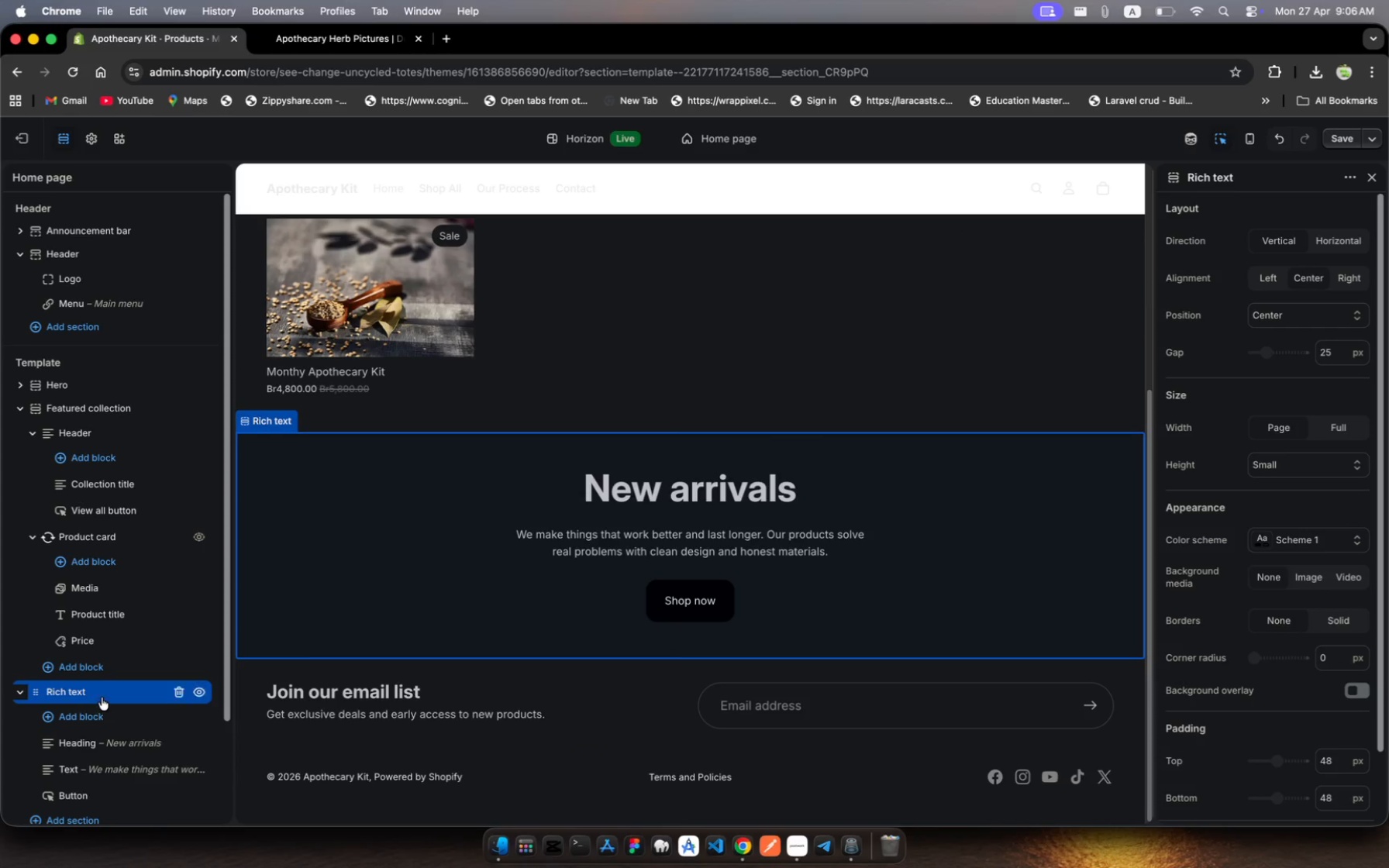 
left_click_drag(start_coordinate=[102, 698], to_coordinate=[121, 556])
 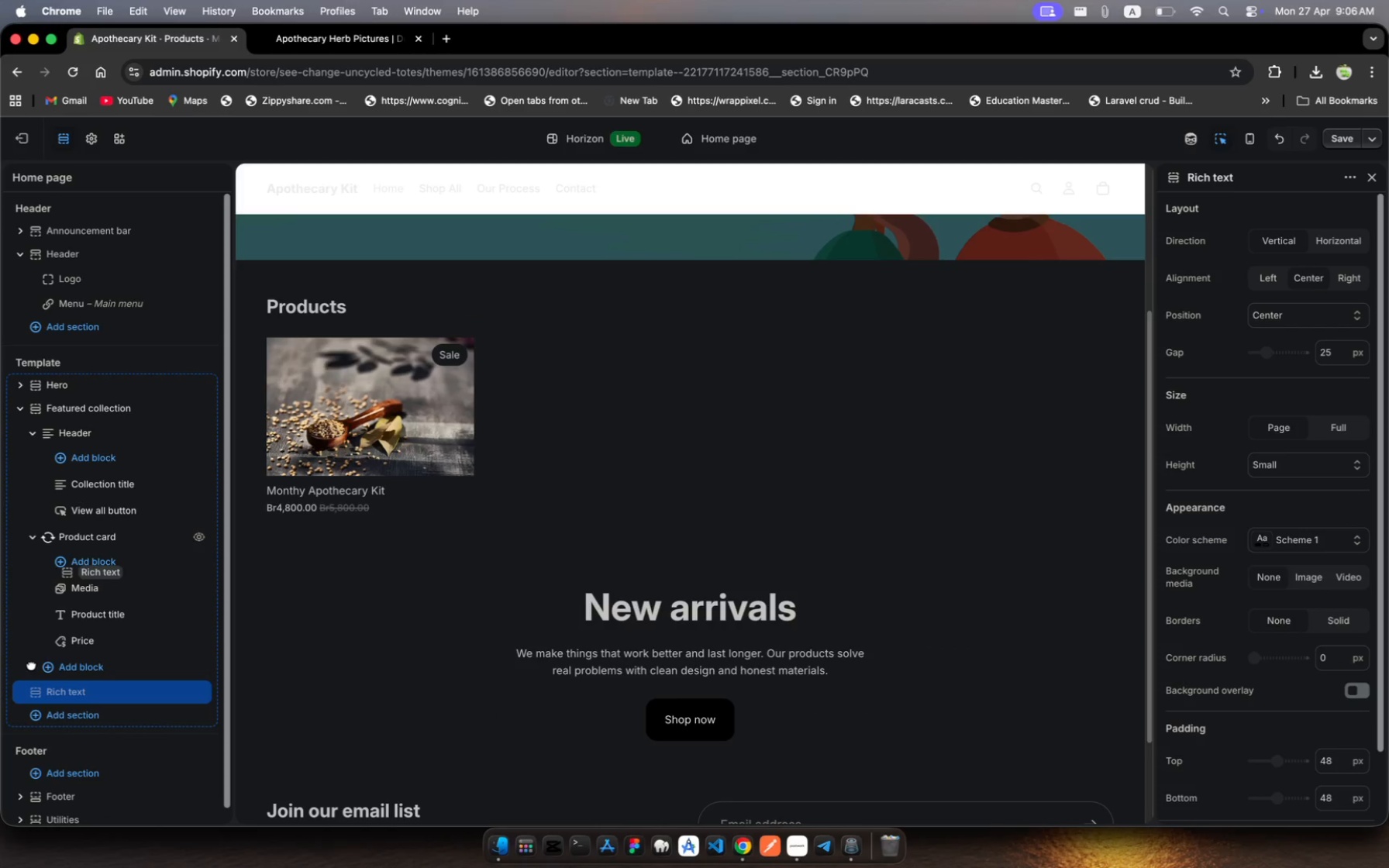 
mouse_move([30, 694])
 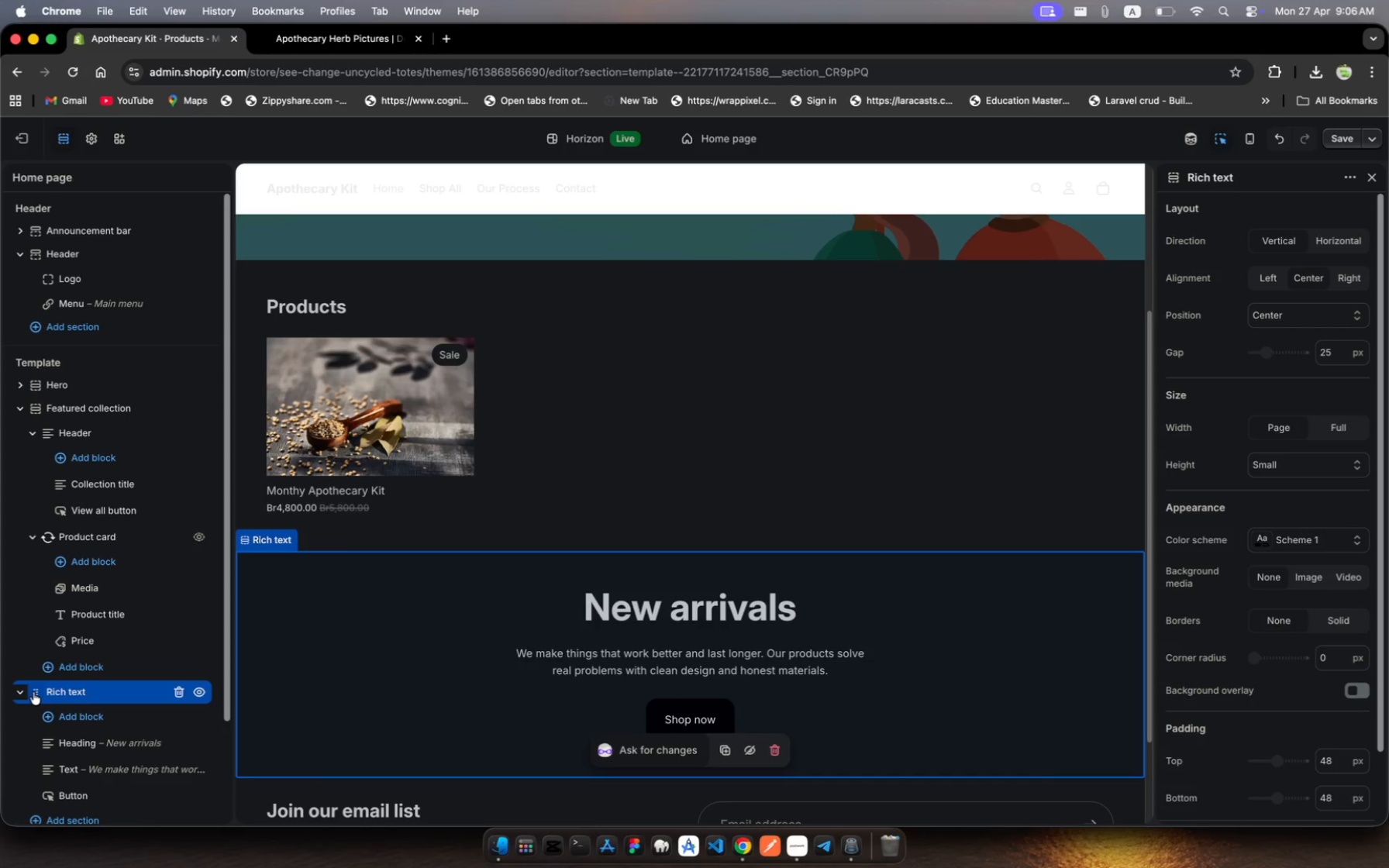 
left_click_drag(start_coordinate=[34, 692], to_coordinate=[58, 550])
 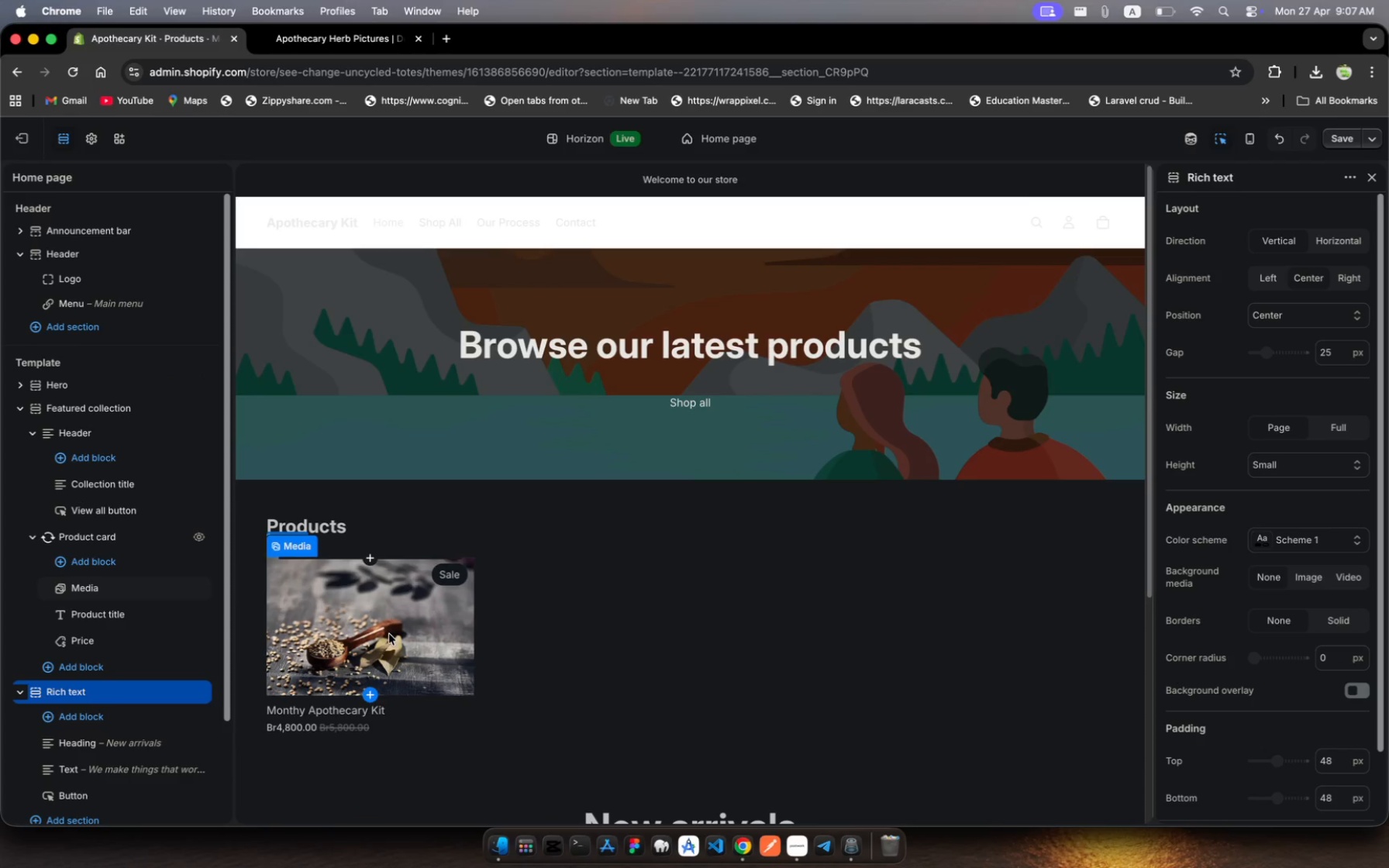 
left_click([396, 615])
 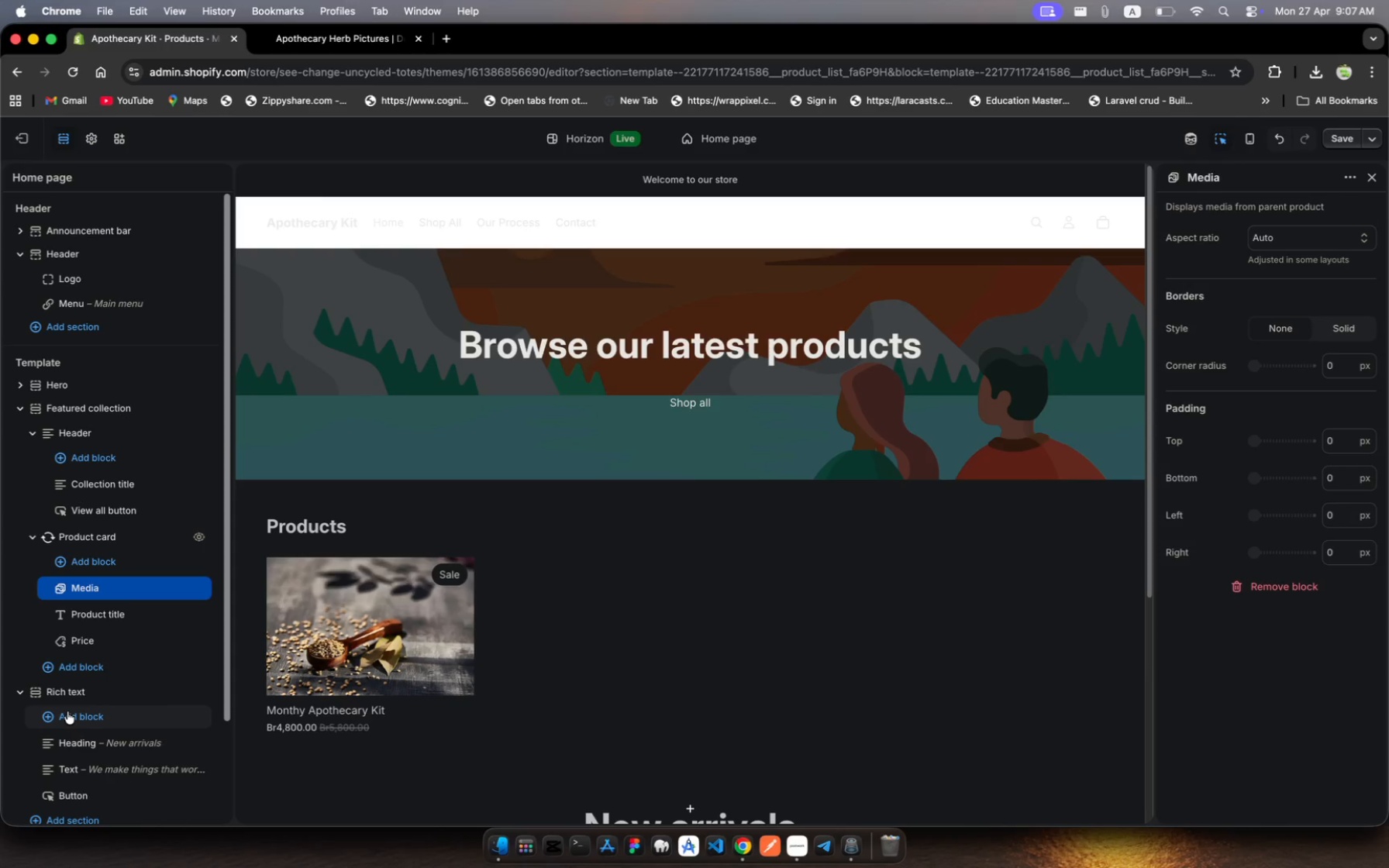 
wait(20.87)
 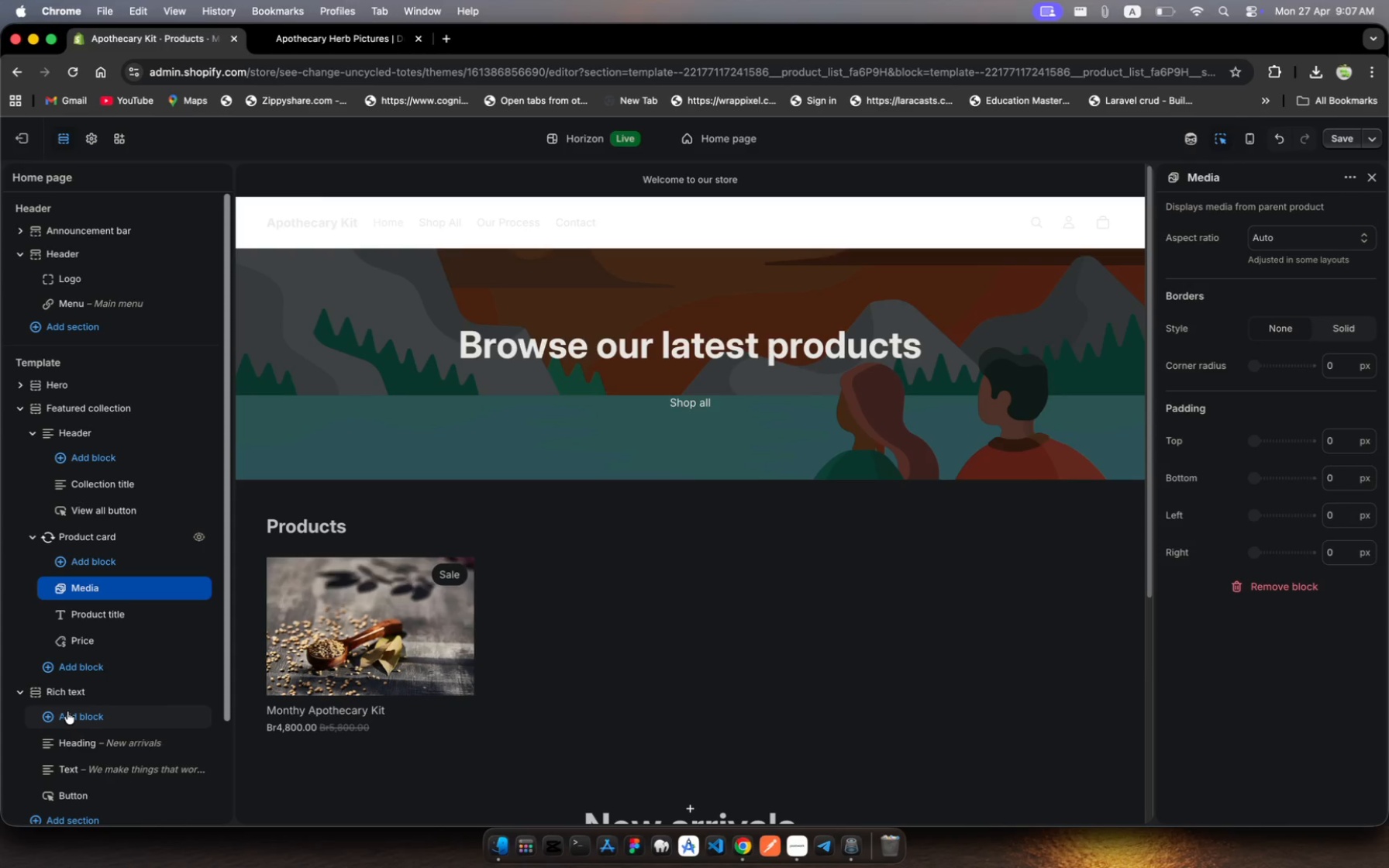 
left_click([73, 687])
 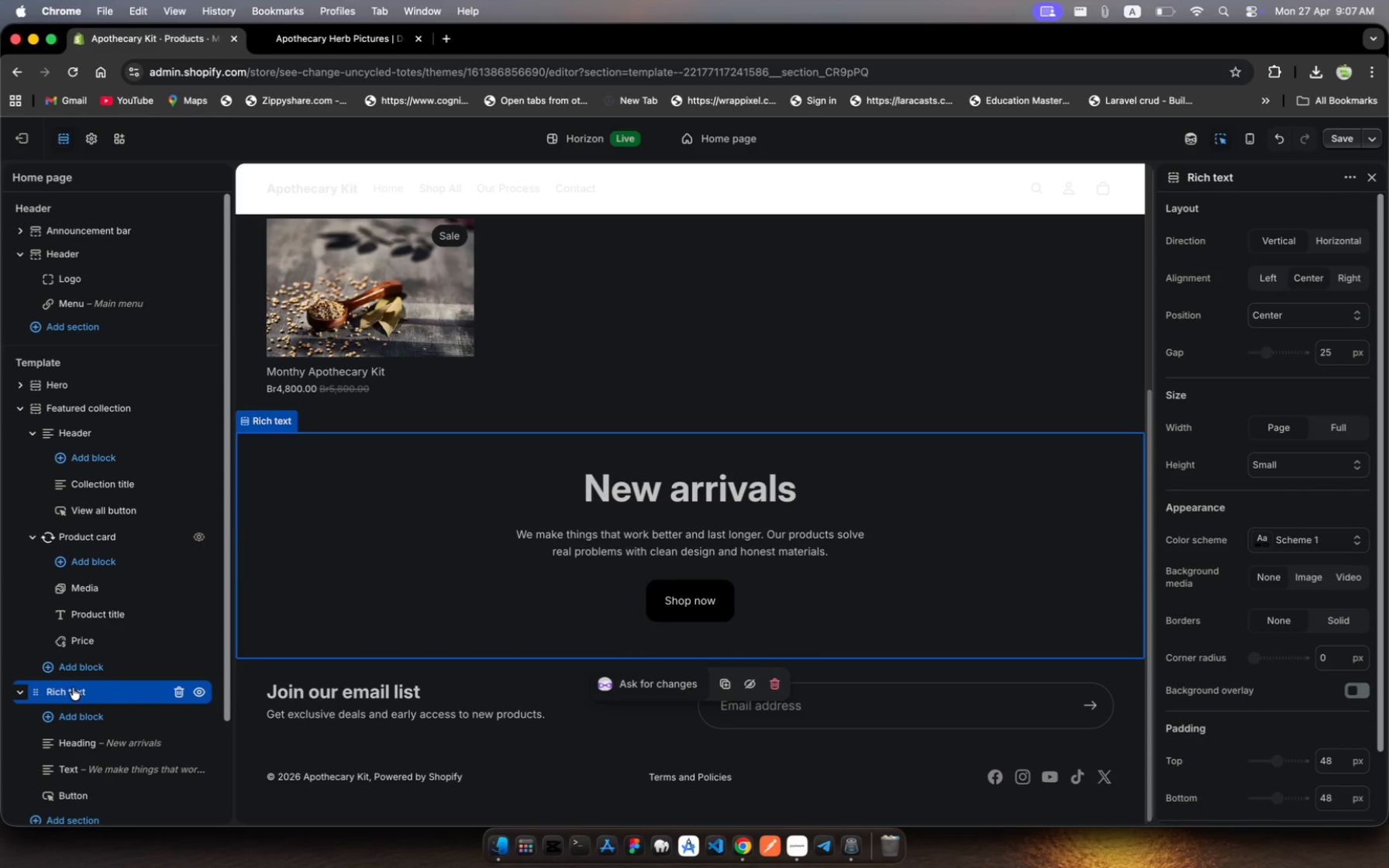 
left_click_drag(start_coordinate=[73, 687], to_coordinate=[91, 546])
 